 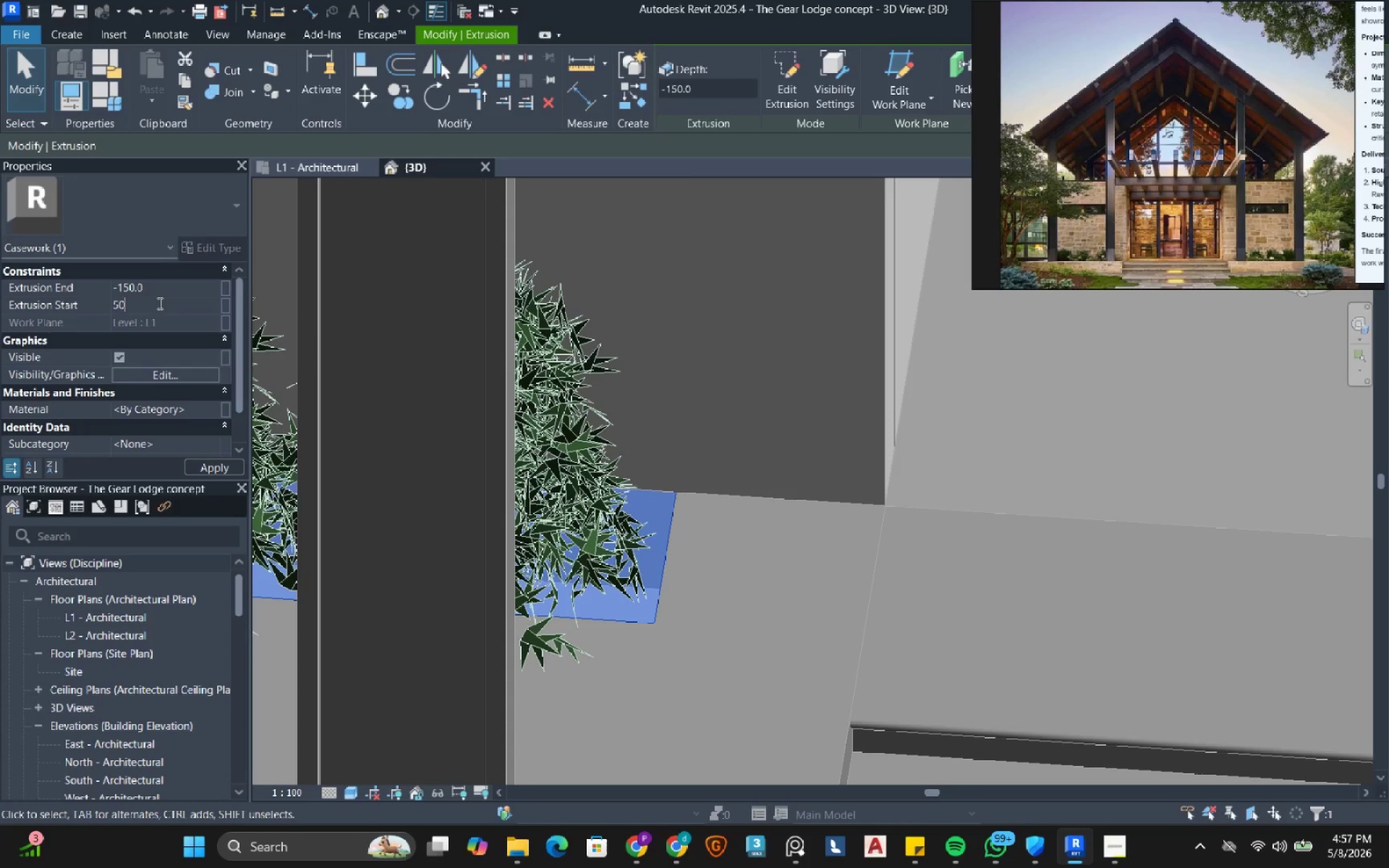 
key(Numpad0)
 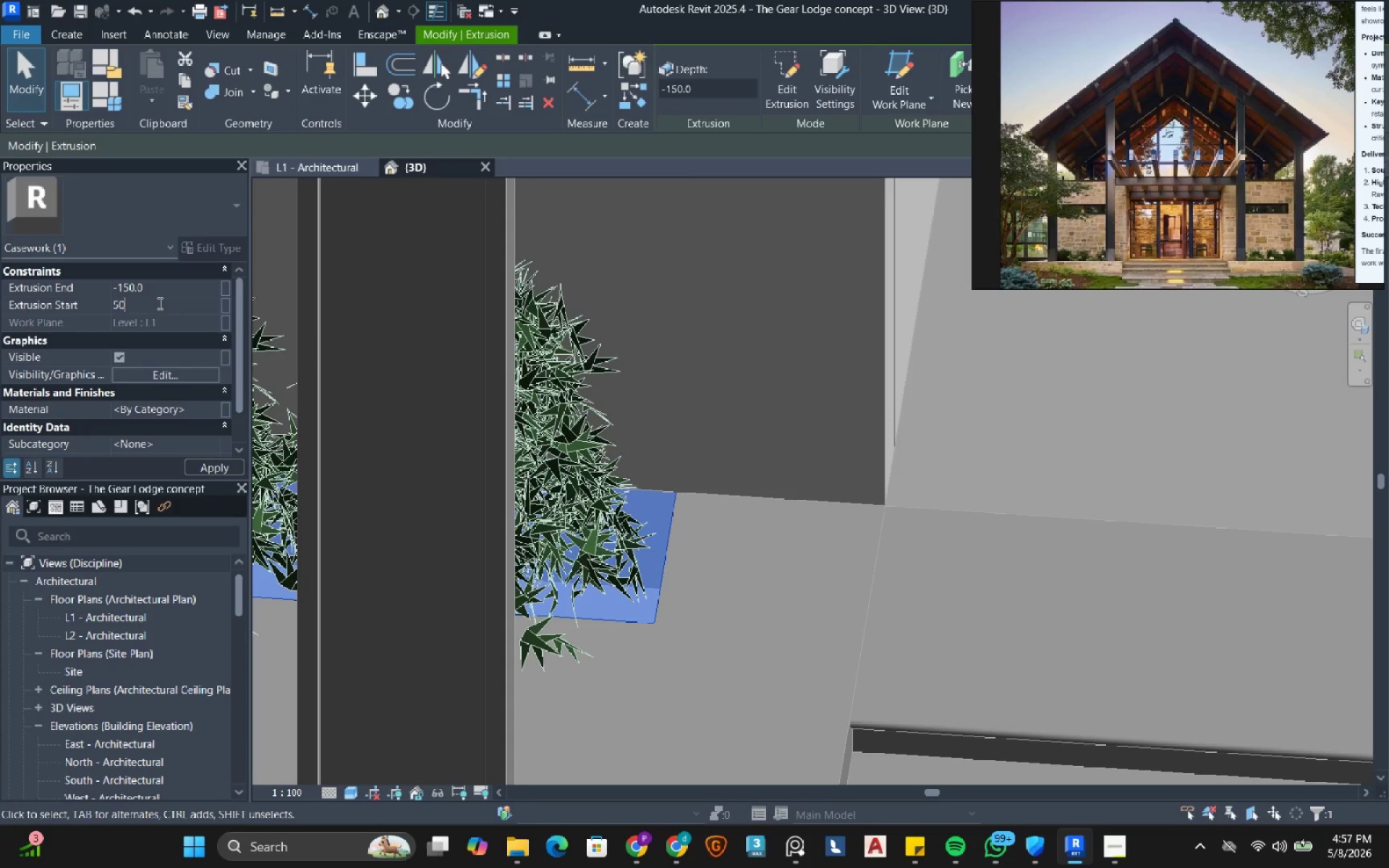 
key(NumpadEnter)
 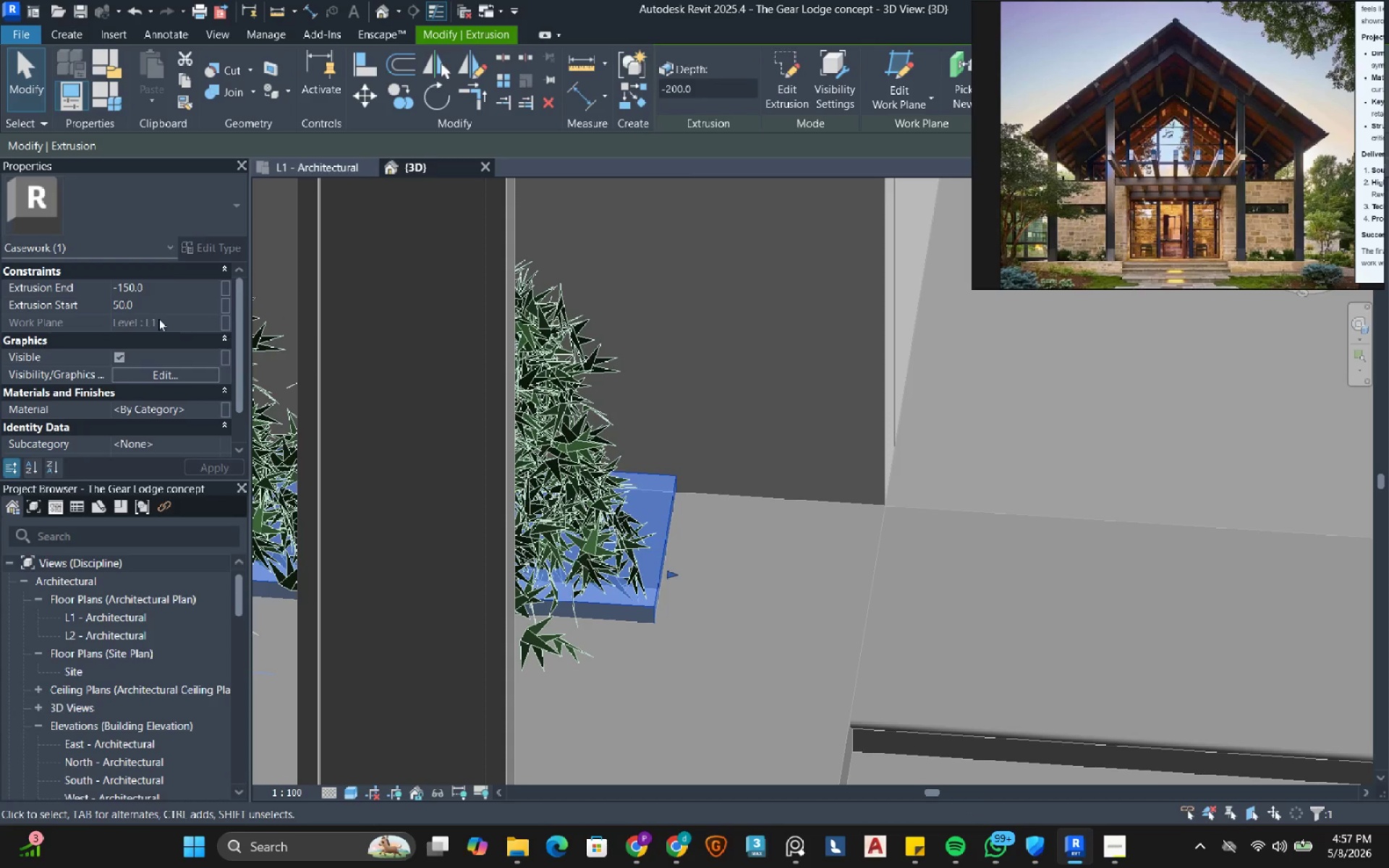 
left_click([144, 302])
 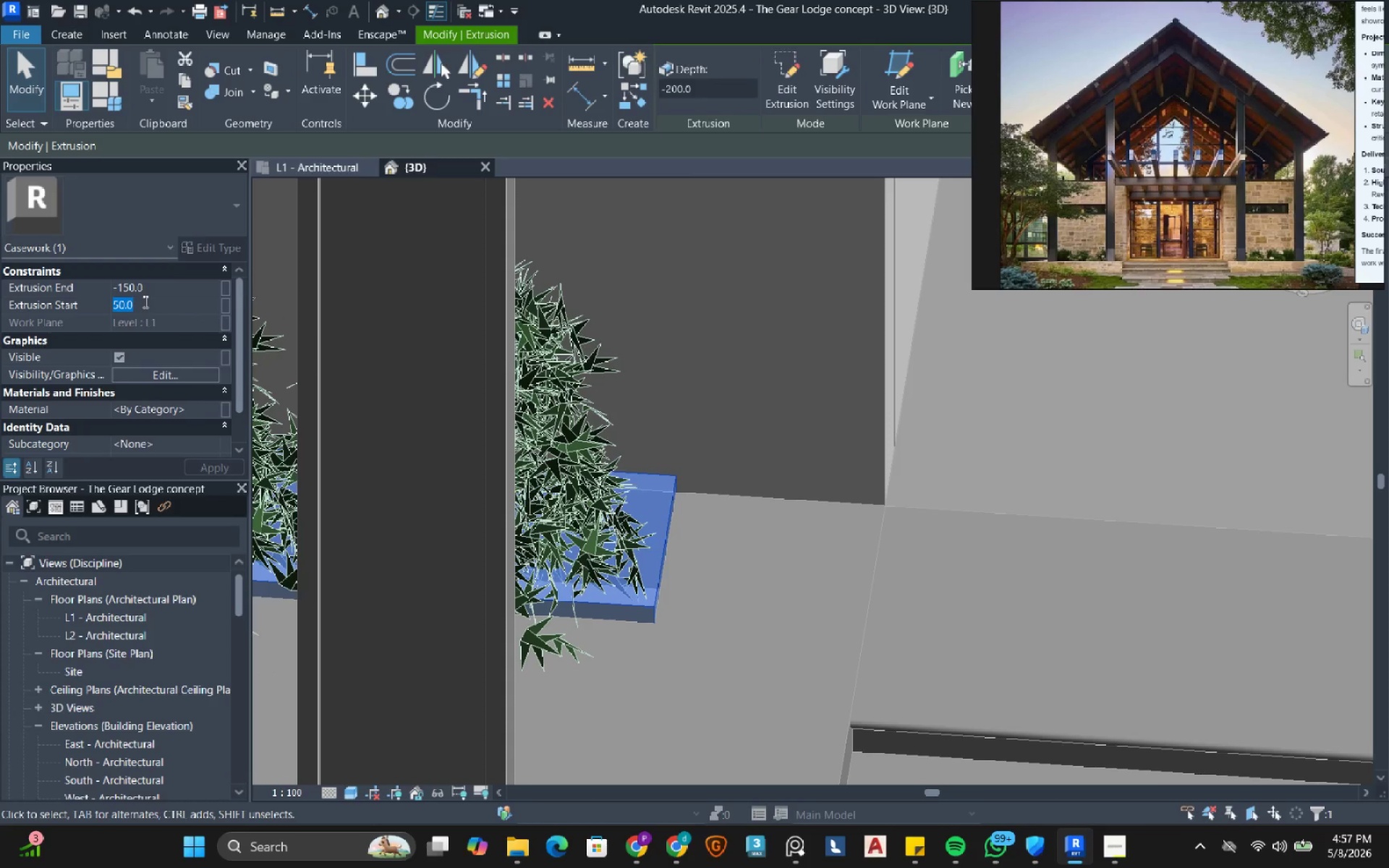 
key(NumpadSubtract)
 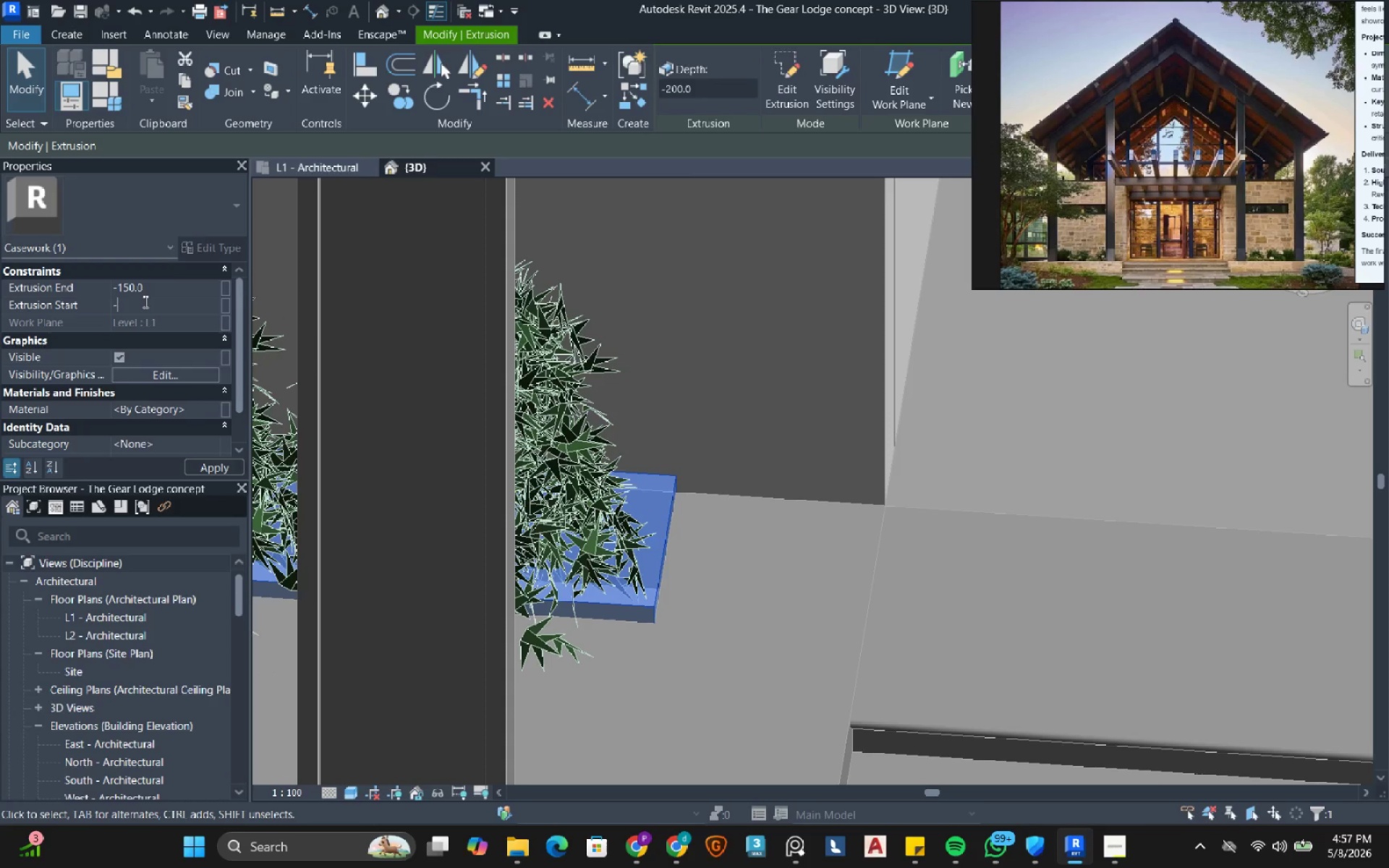 
wait(5.61)
 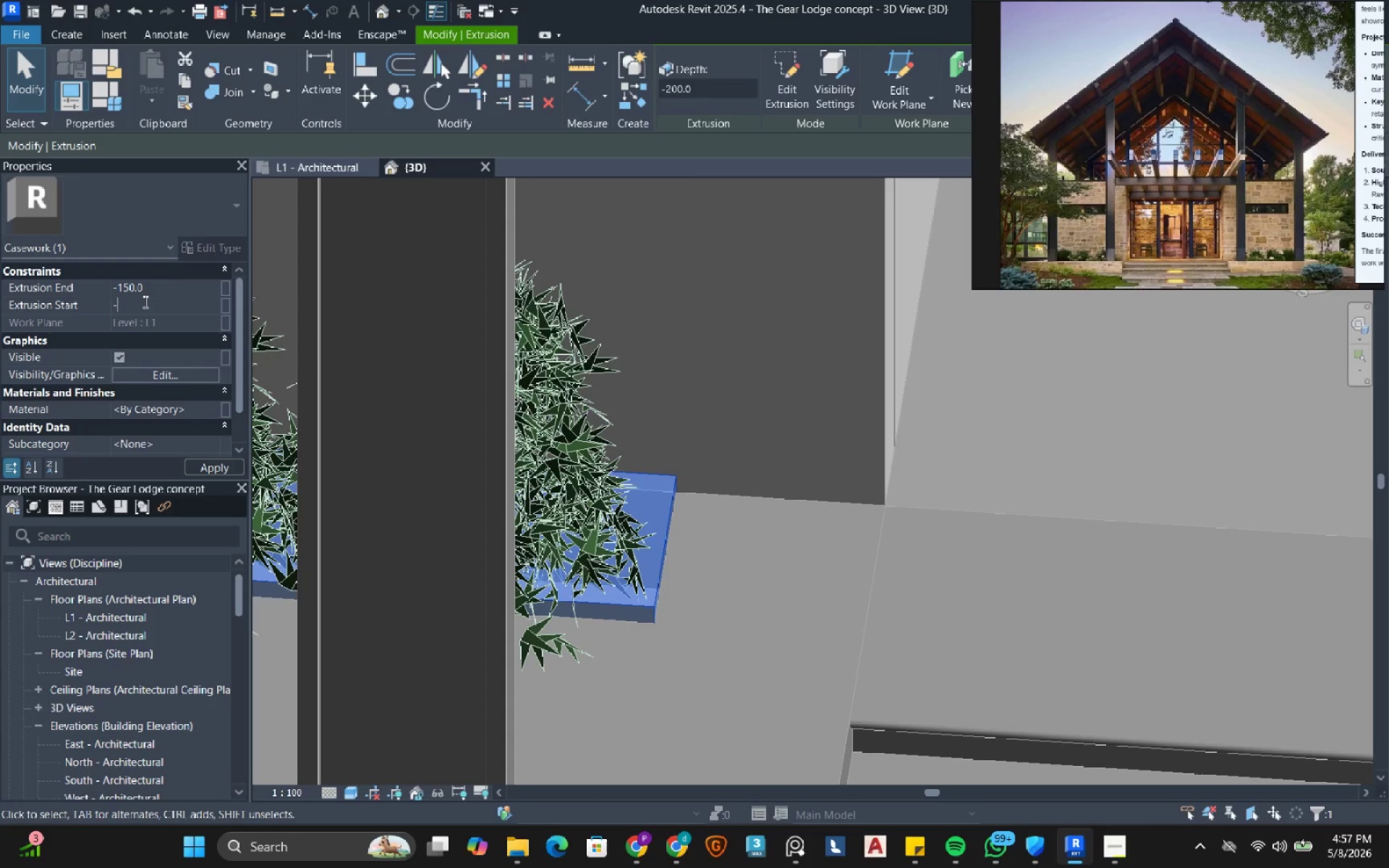 
key(Numpad3)
 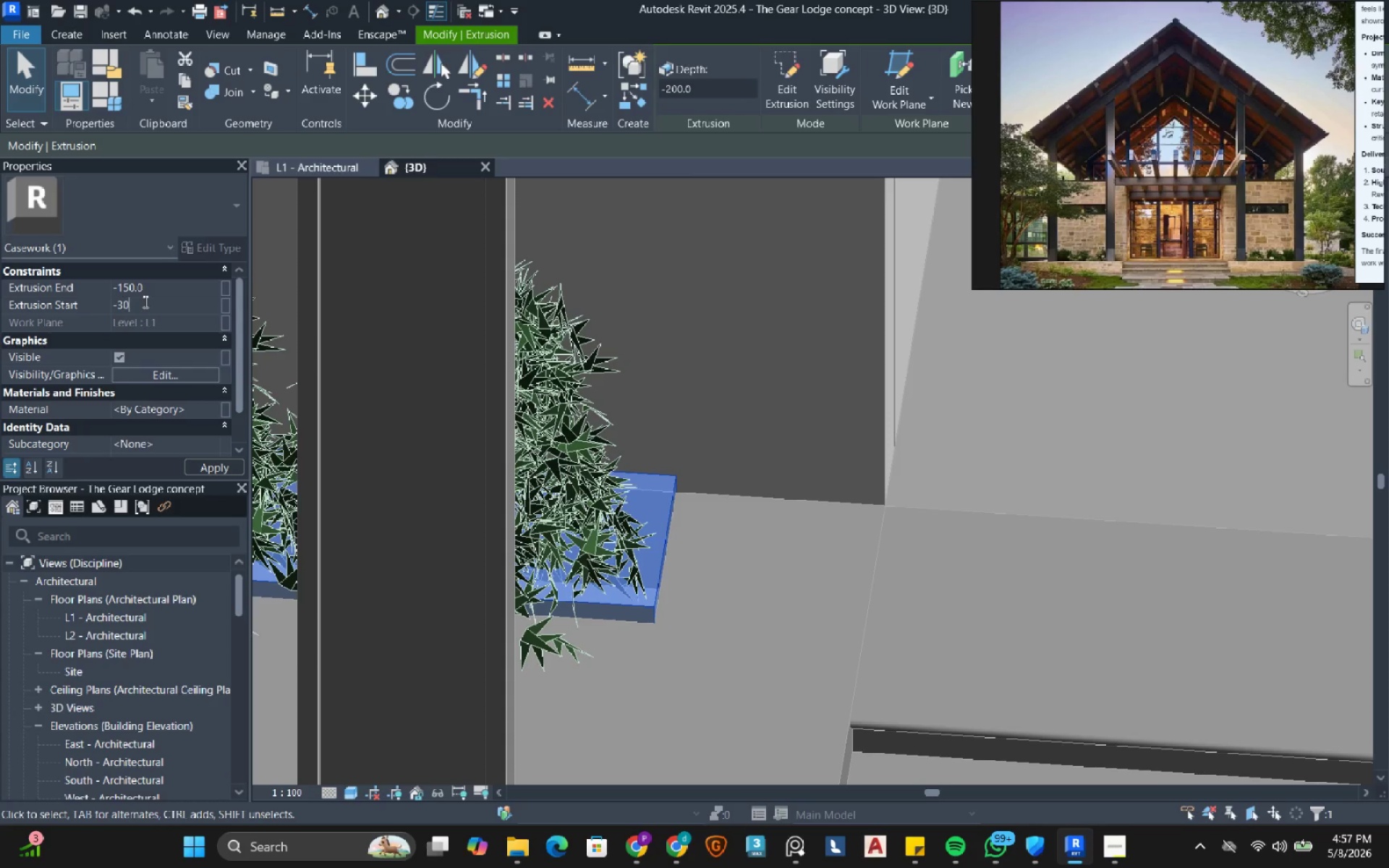 
key(Numpad0)
 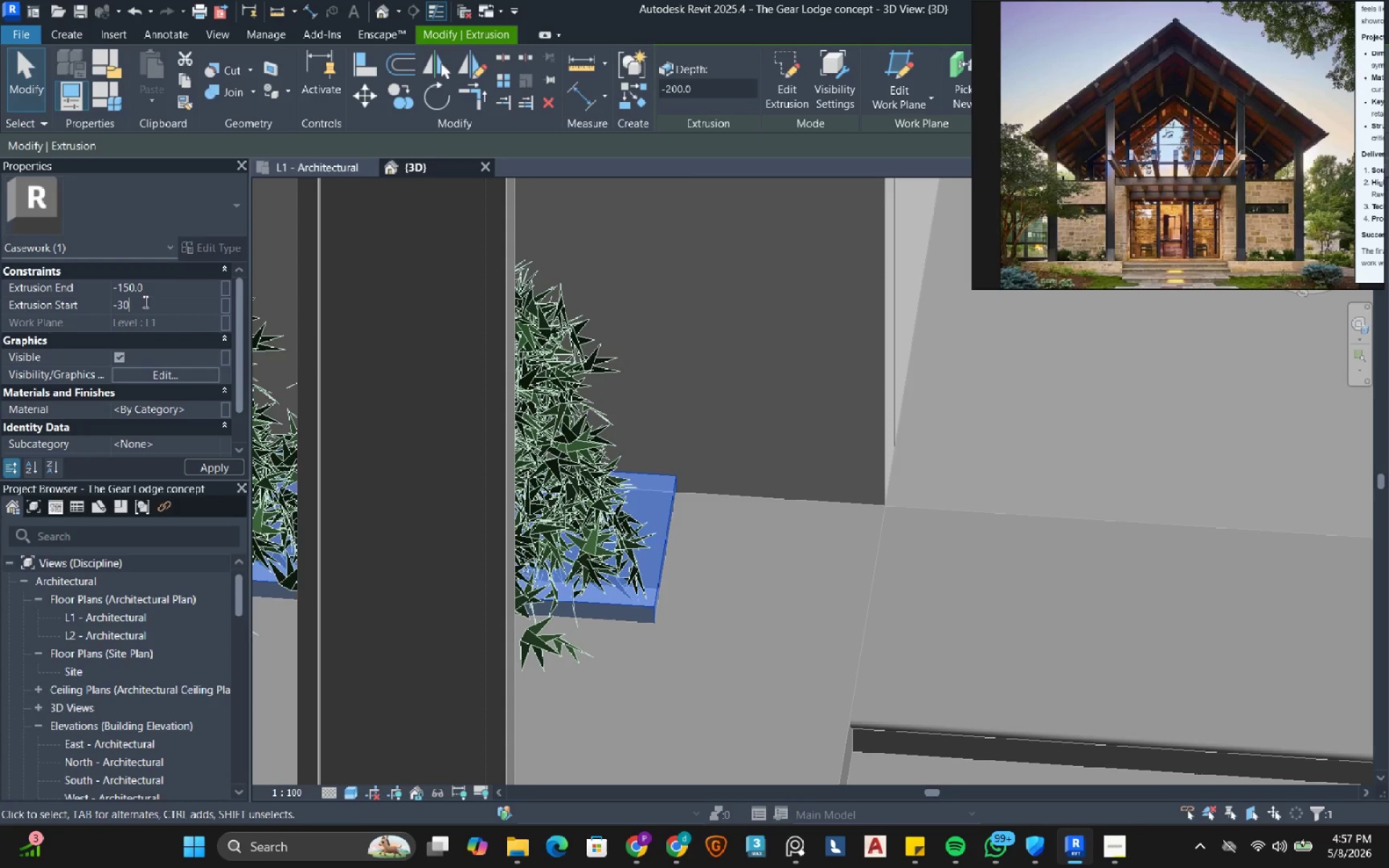 
key(NumpadEnter)
 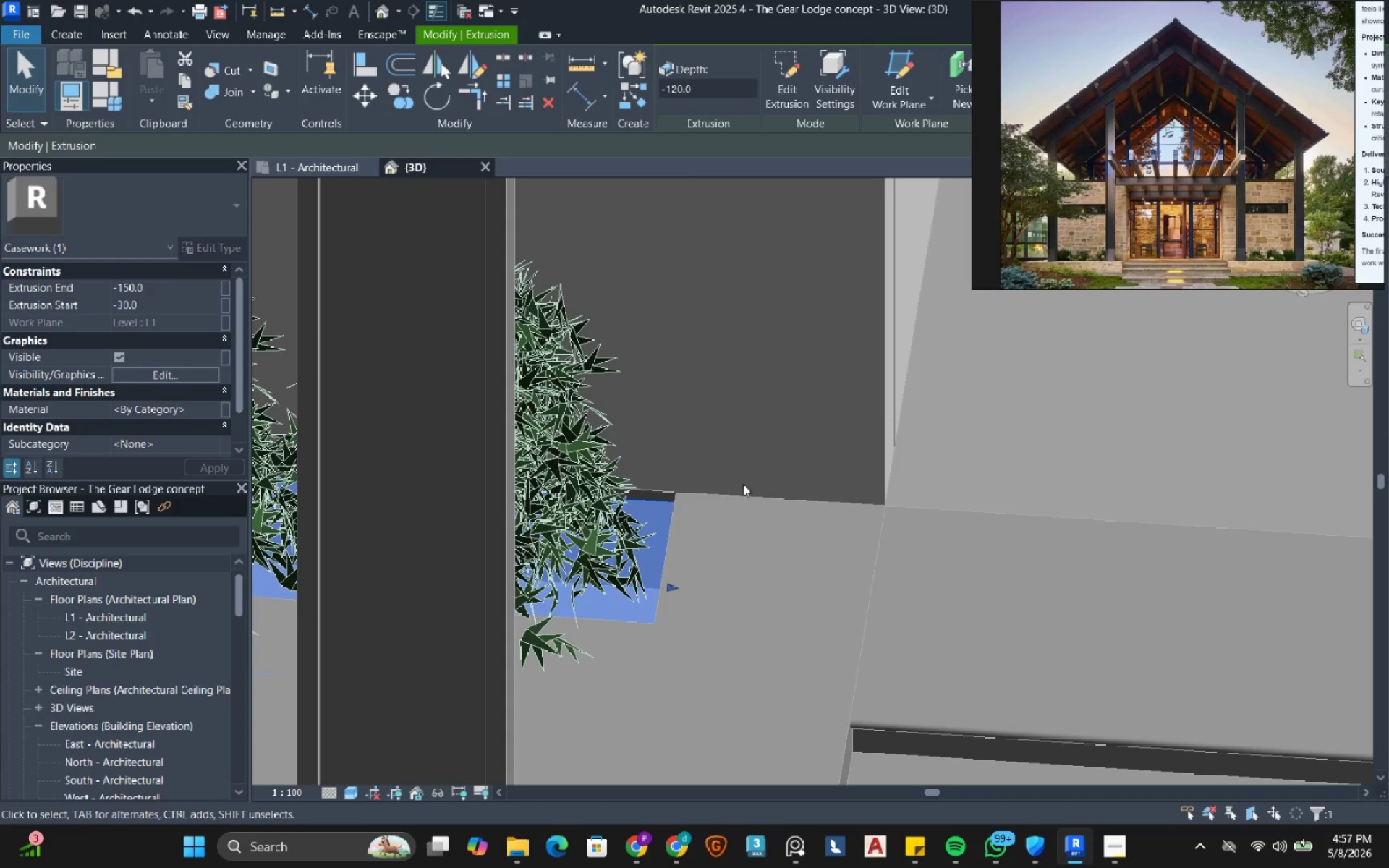 
left_click([756, 482])
 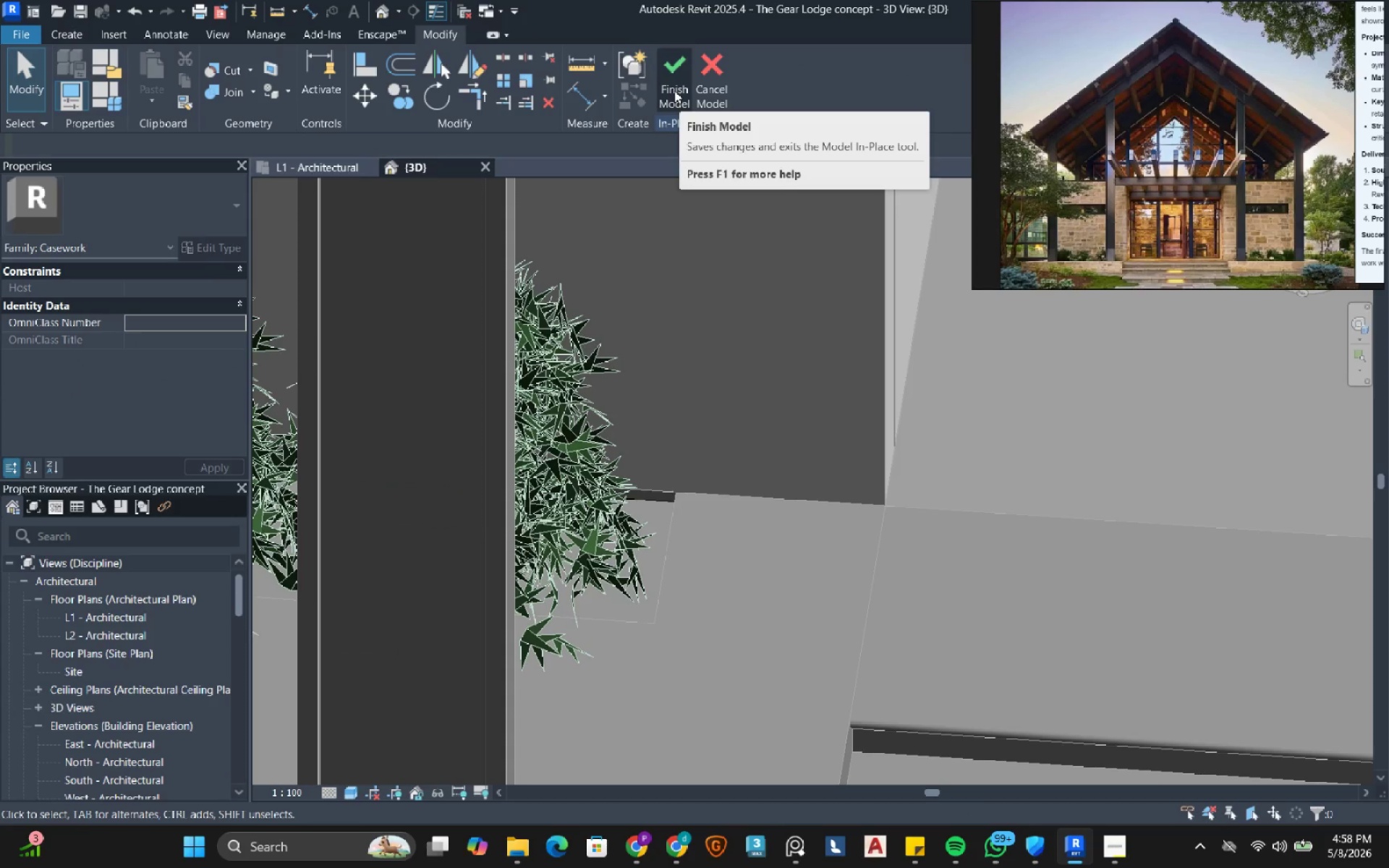 
left_click([674, 90])
 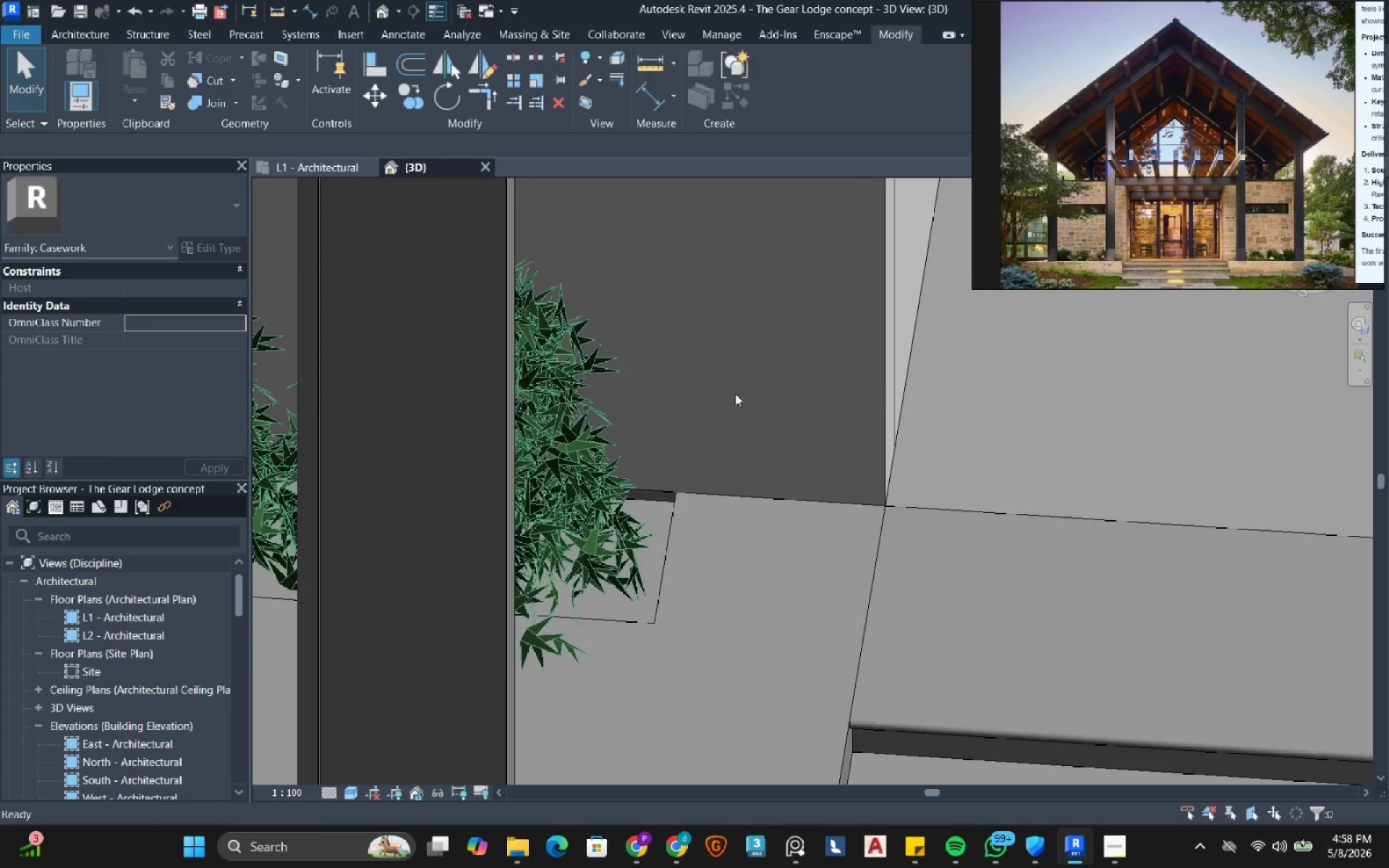 
mouse_move([727, 427])
 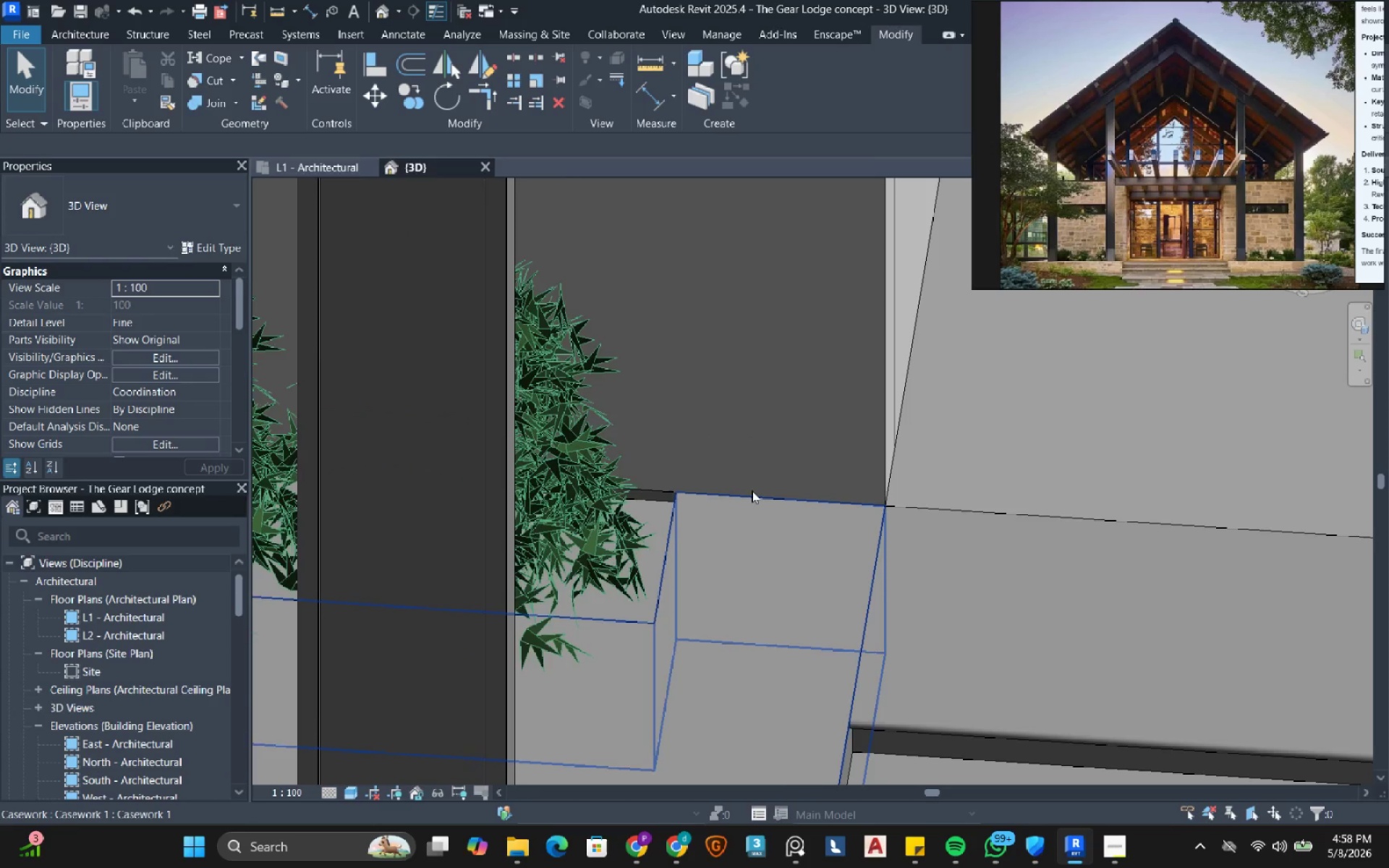 
scroll: coordinate [752, 490], scroll_direction: down, amount: 5.0
 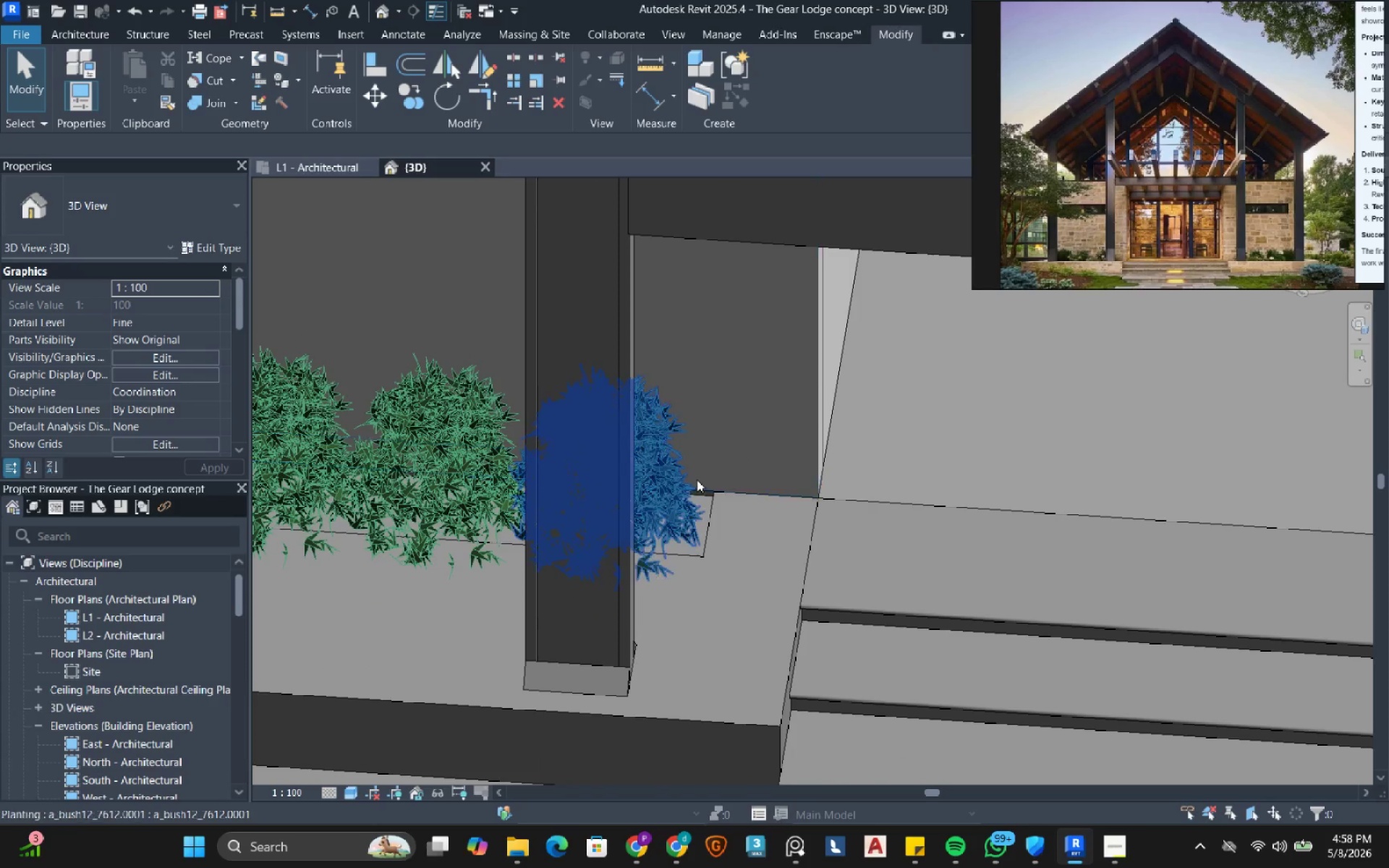 
mouse_move([765, 491])
 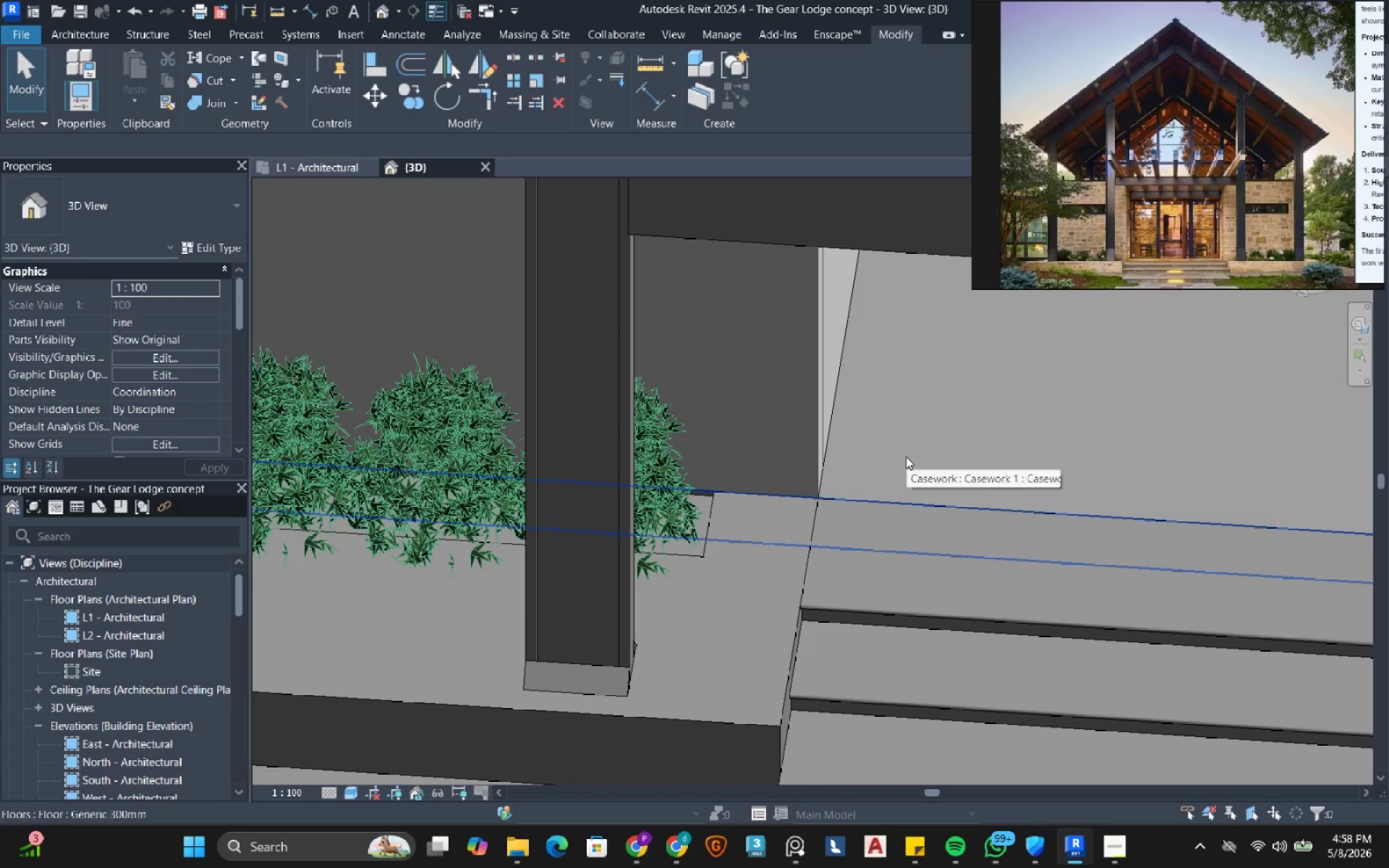 
scroll: coordinate [757, 544], scroll_direction: down, amount: 9.0
 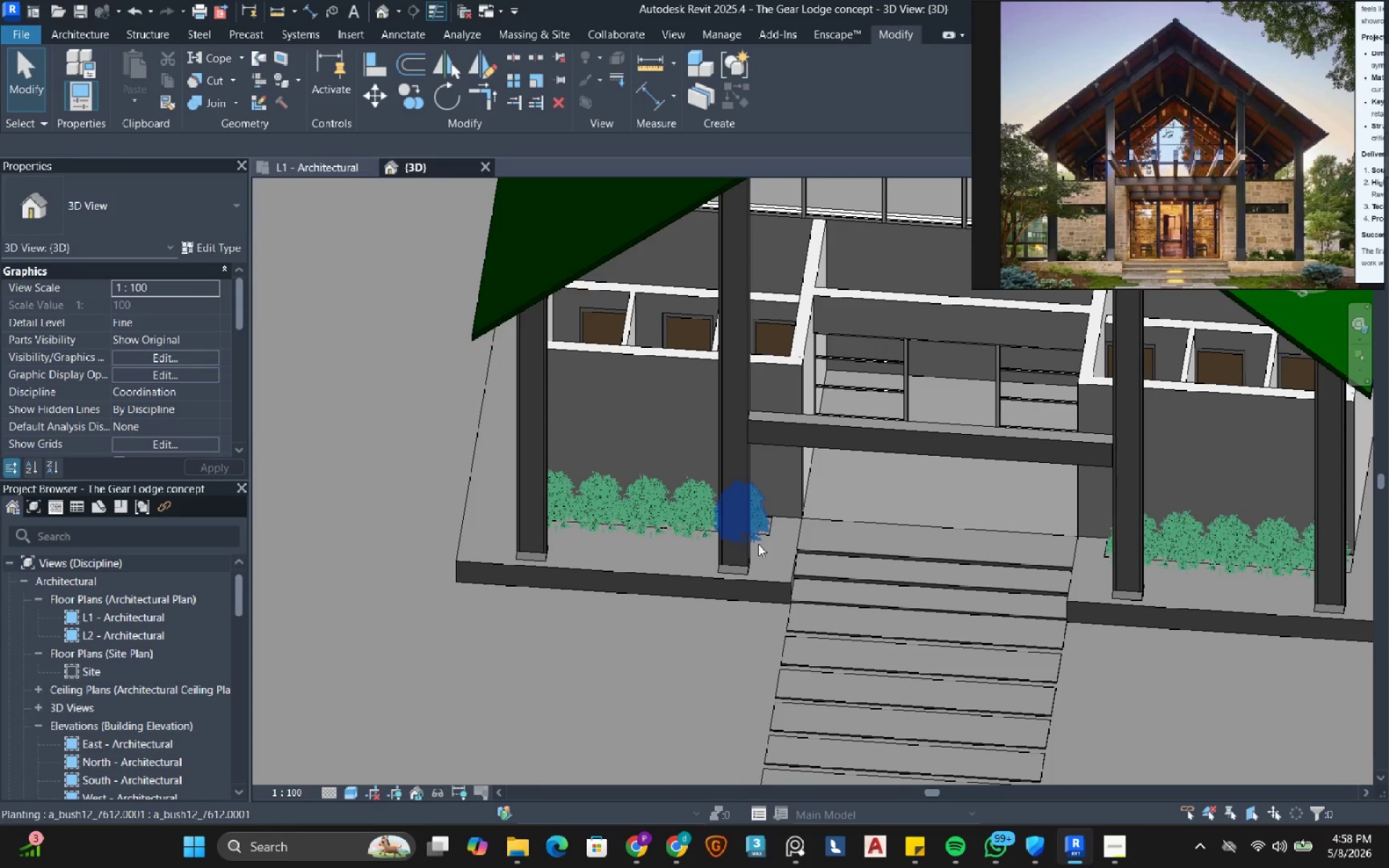 
hold_key(key=ShiftRight, duration=0.78)
 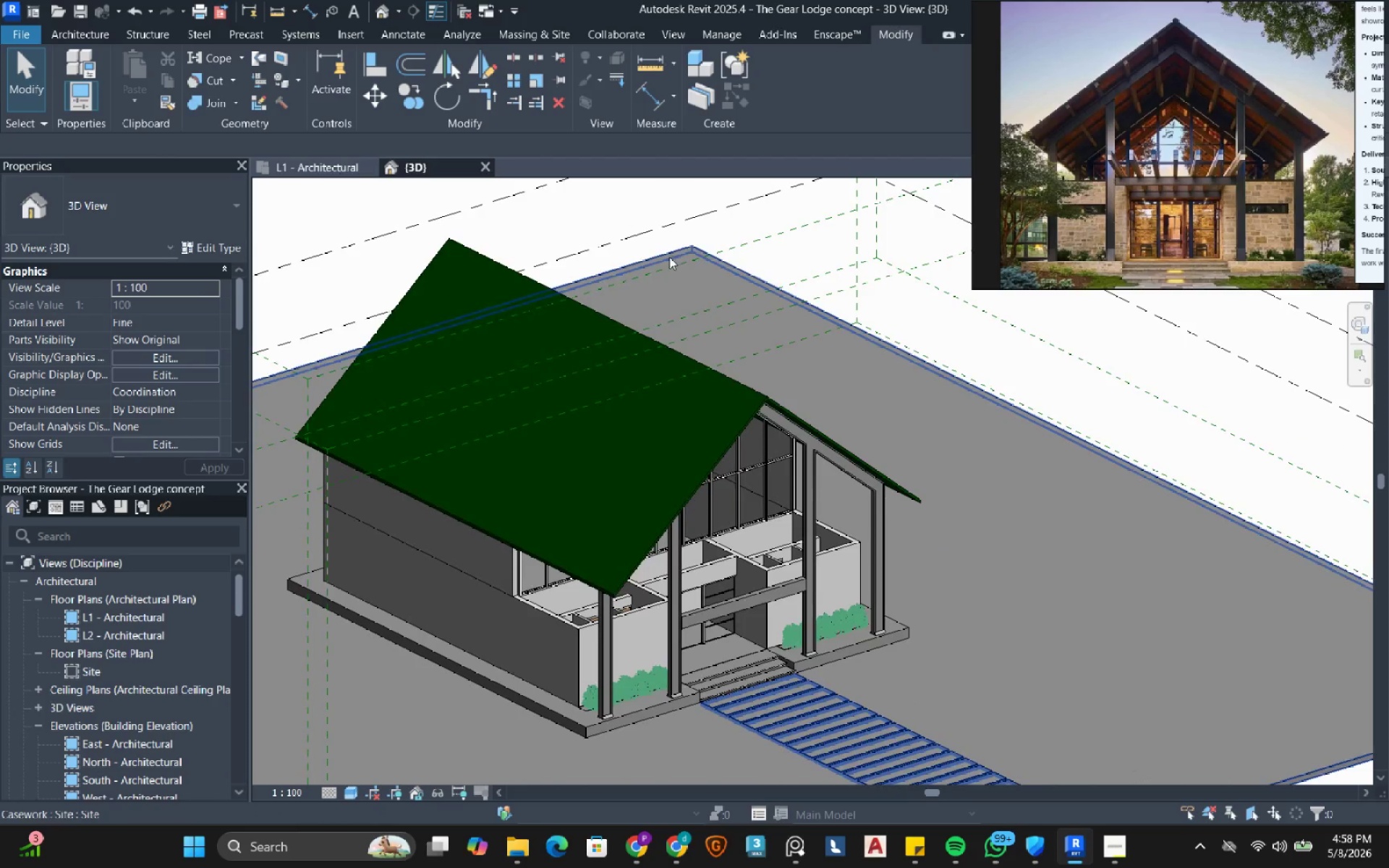 
scroll: coordinate [912, 425], scroll_direction: down, amount: 17.0
 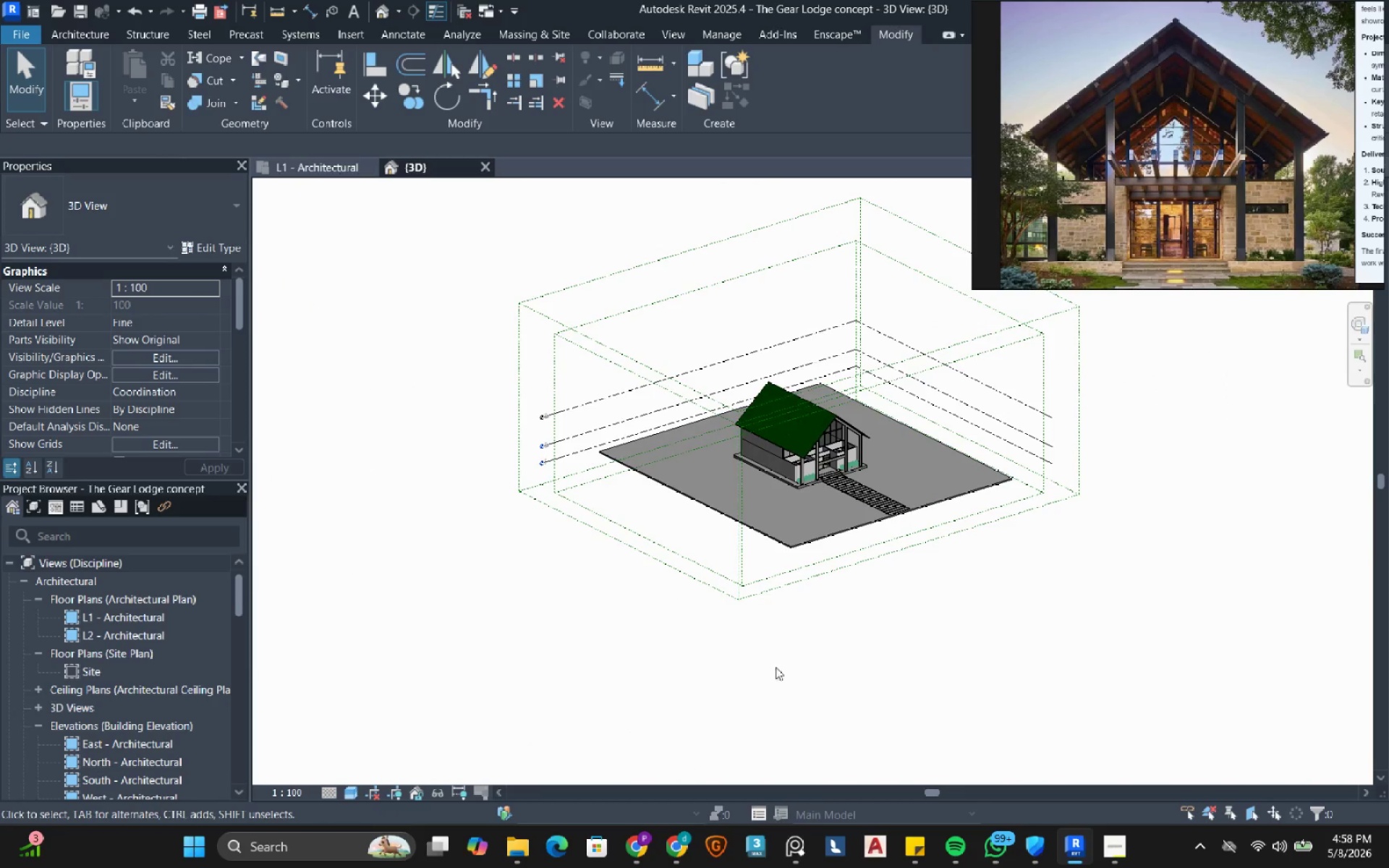 
left_click_drag(start_coordinate=[786, 661], to_coordinate=[710, 571])
 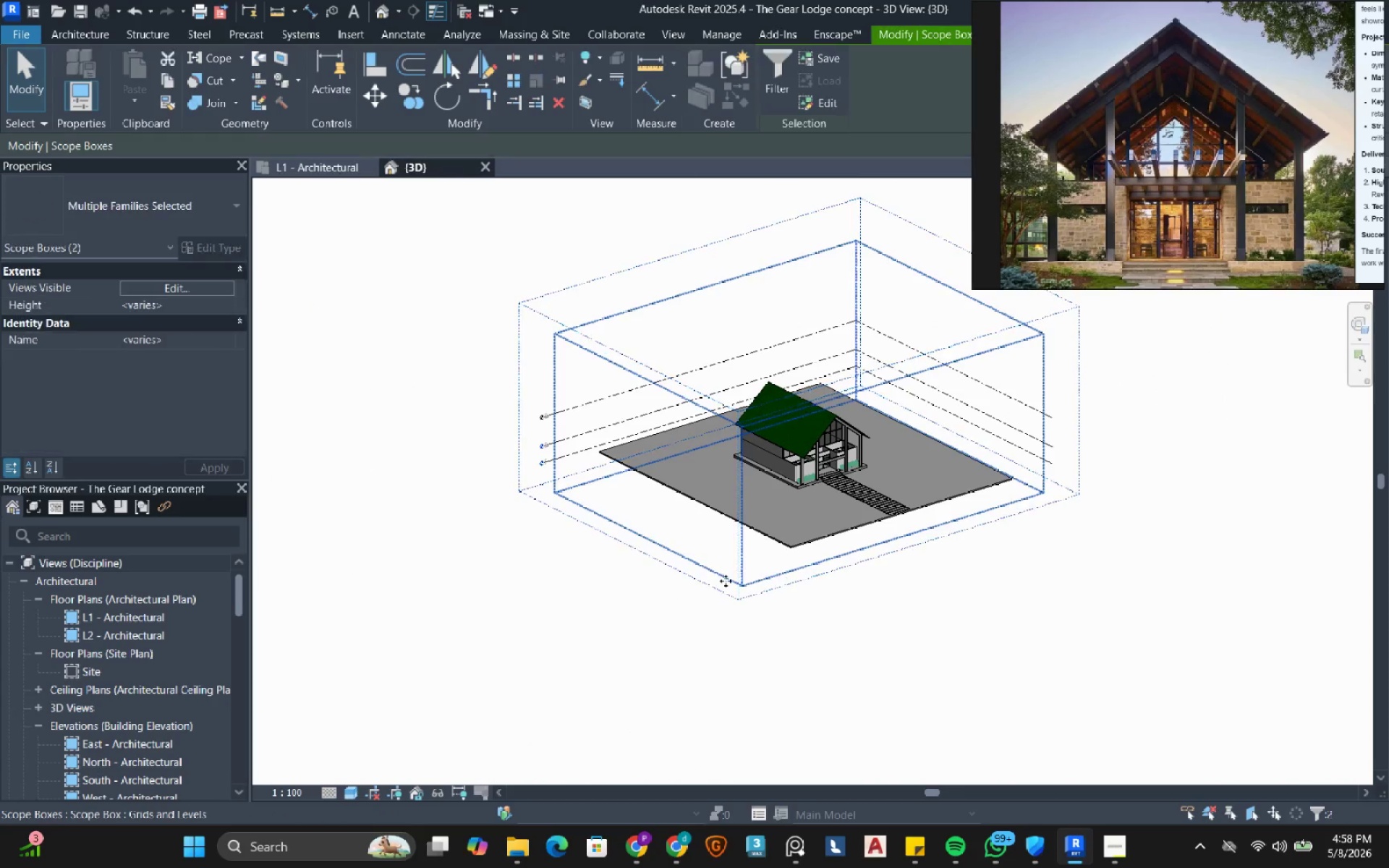 
right_click([726, 581])
 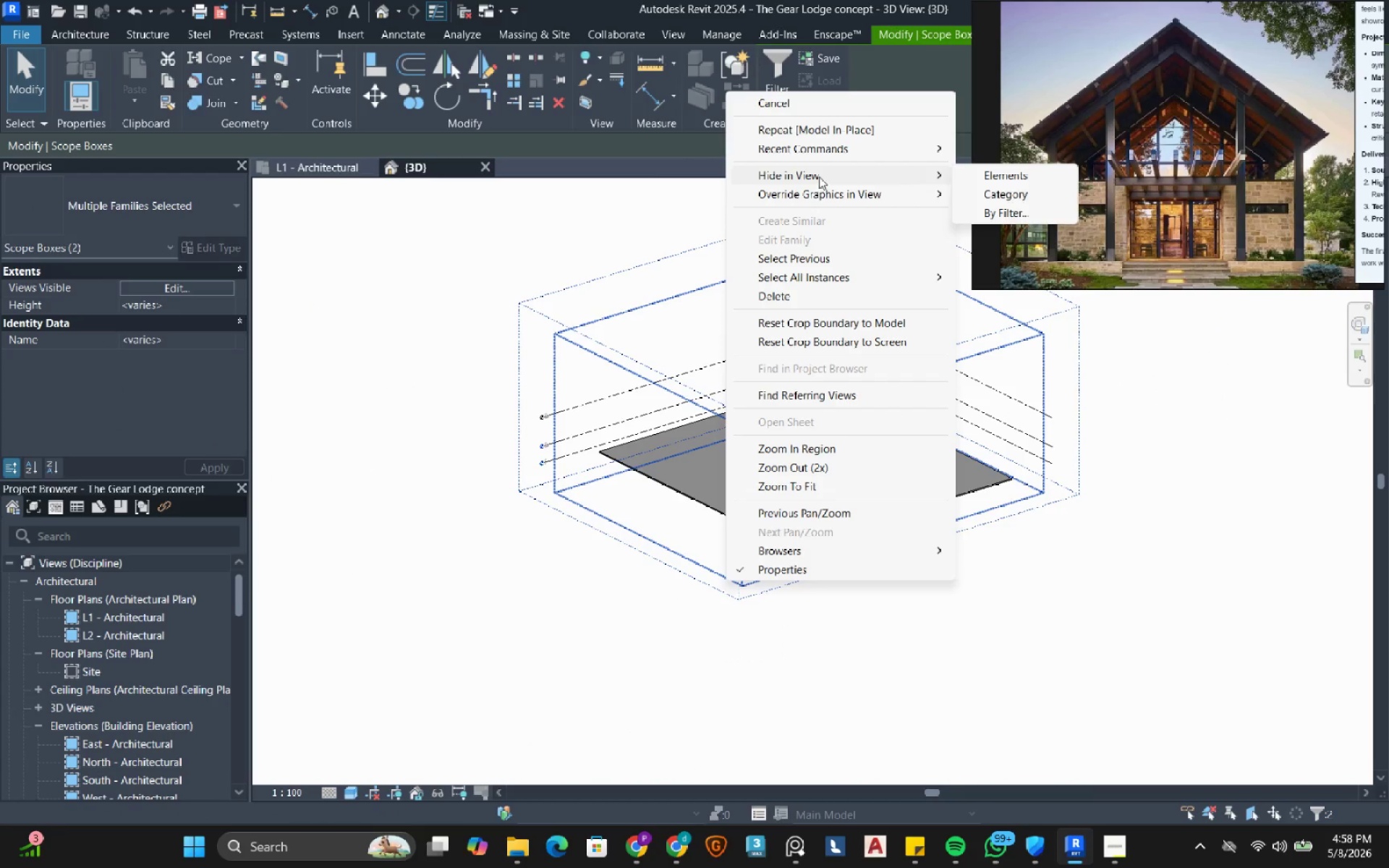 
left_click([971, 172])
 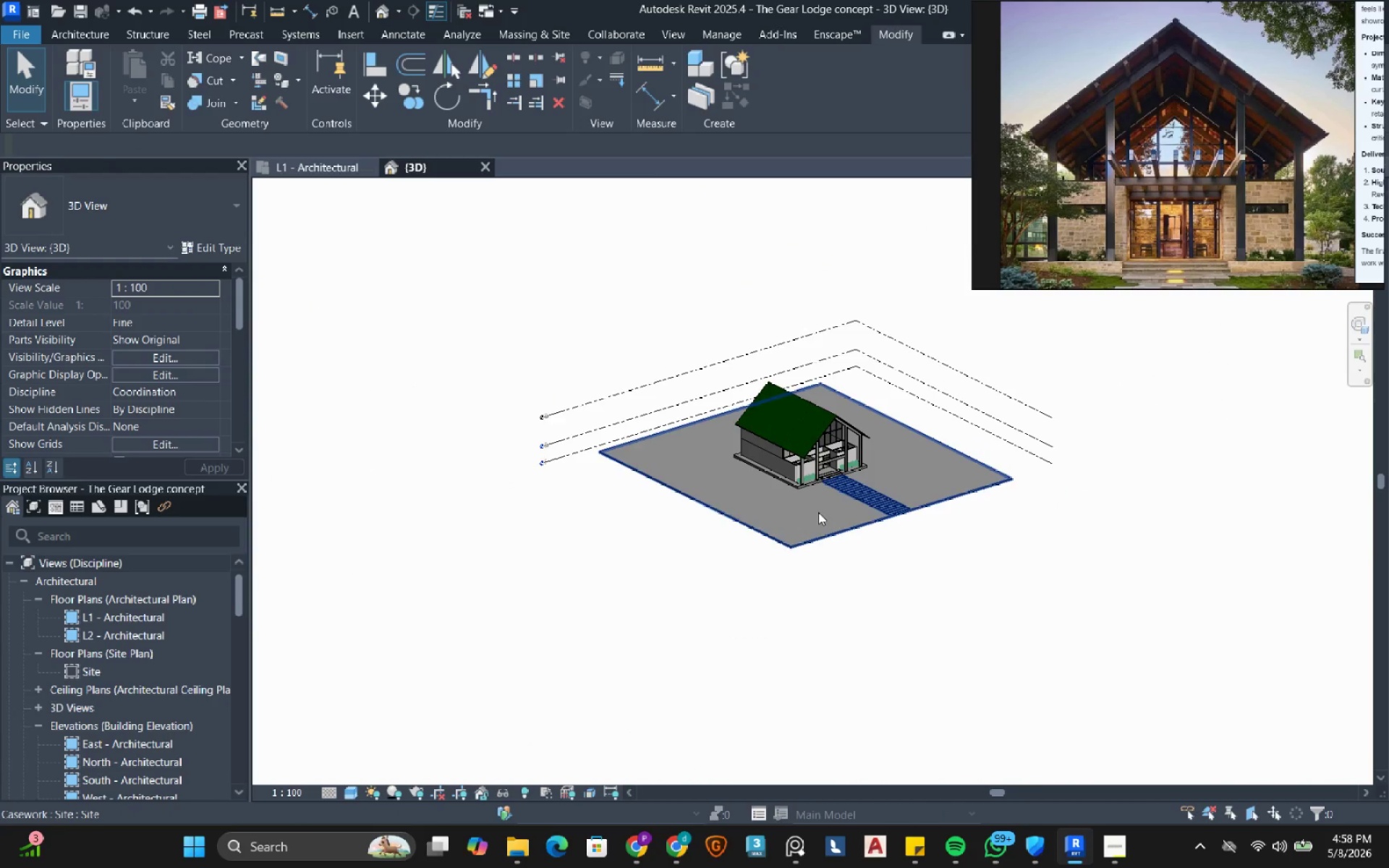 
scroll: coordinate [853, 410], scroll_direction: up, amount: 9.0
 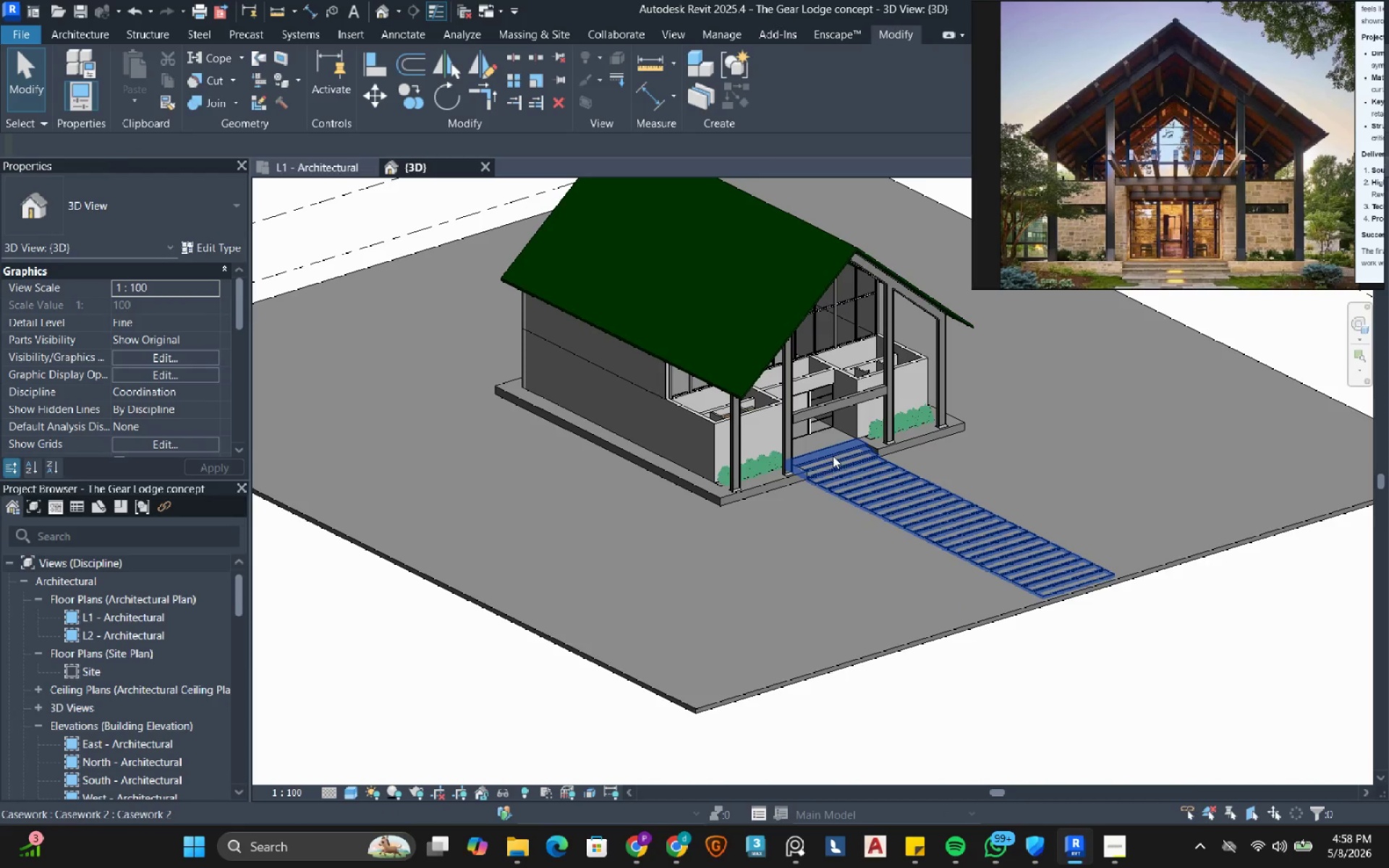 
hold_key(key=ShiftRight, duration=0.97)
 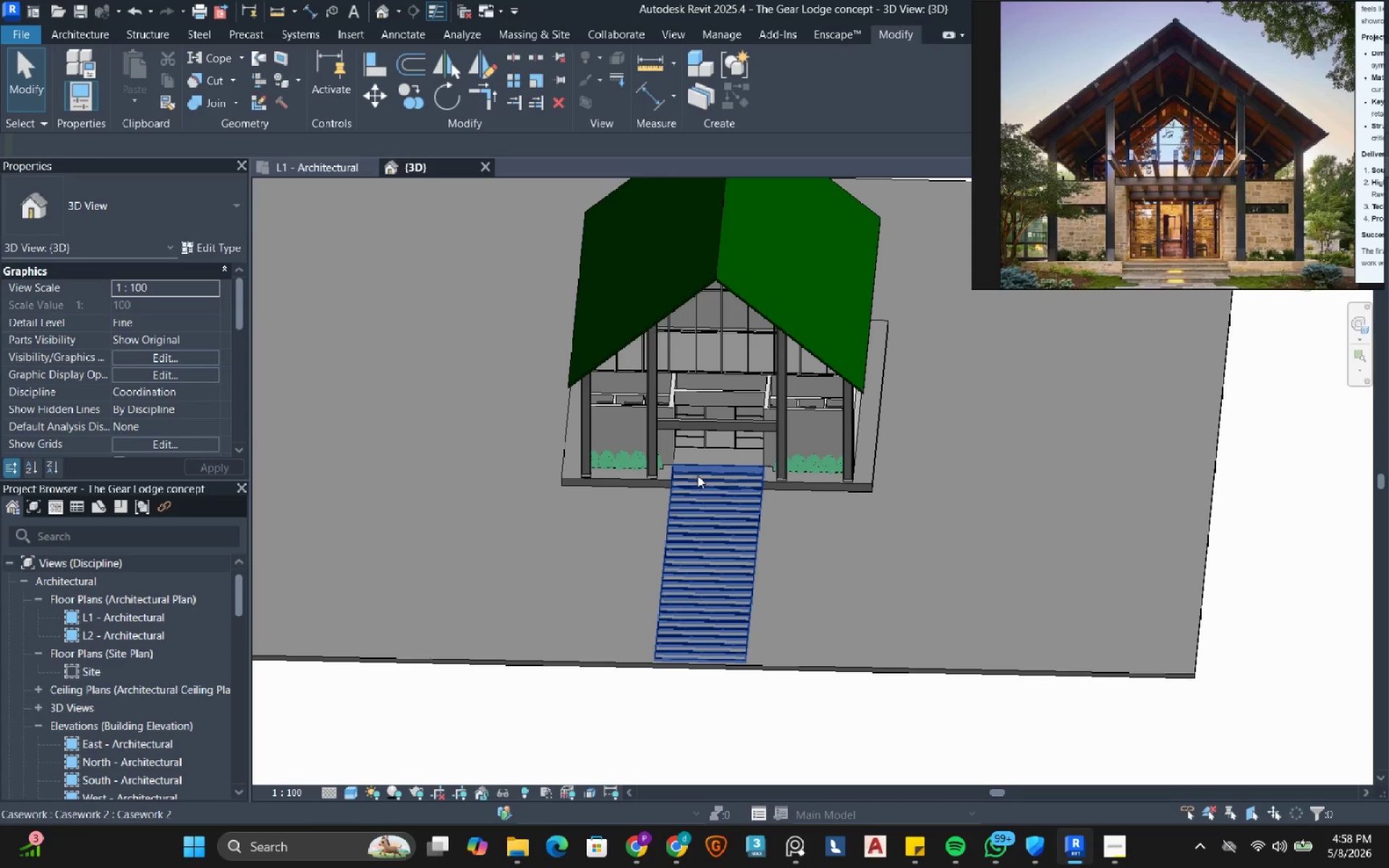 
scroll: coordinate [730, 375], scroll_direction: up, amount: 7.0
 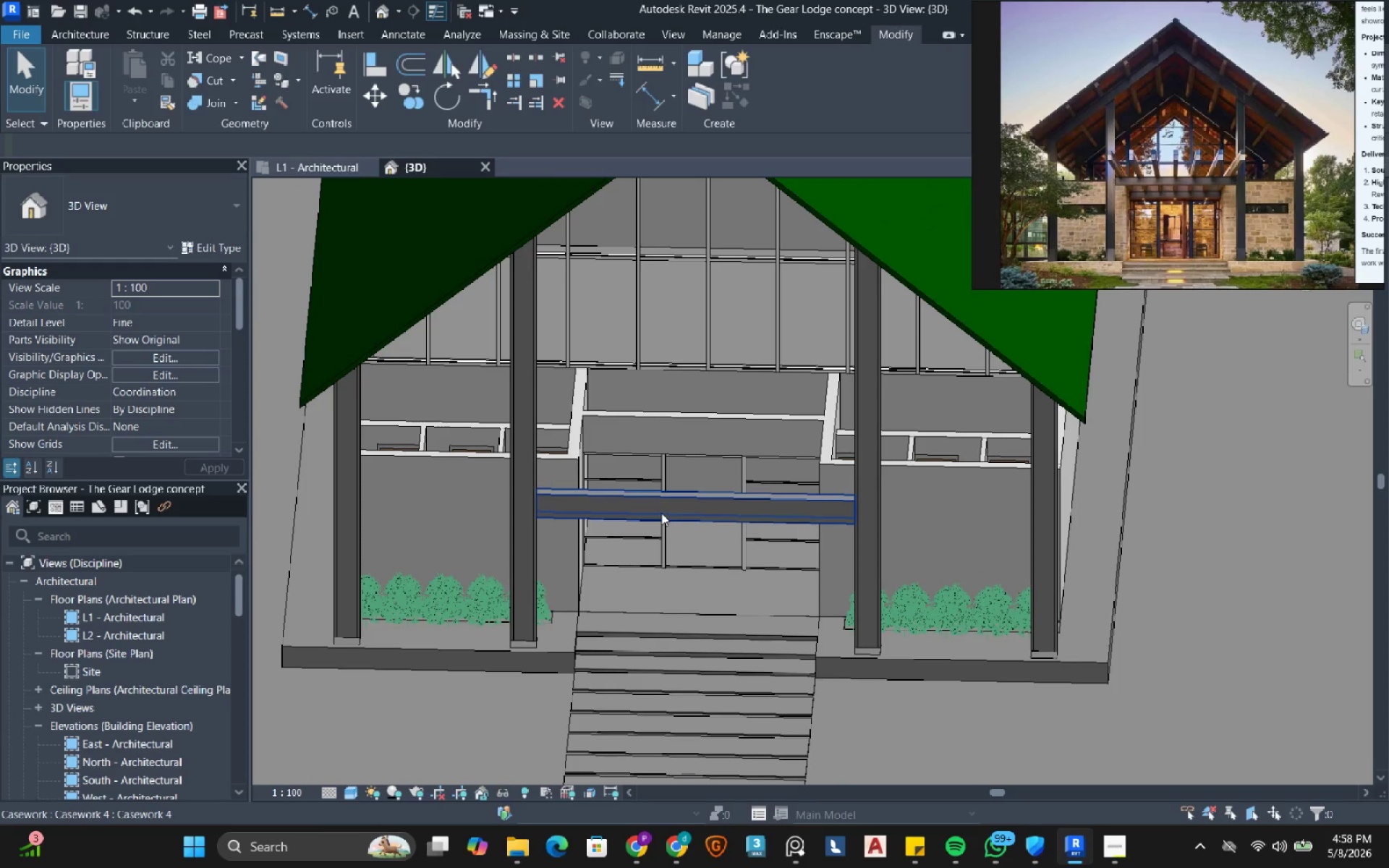 
left_click([661, 512])
 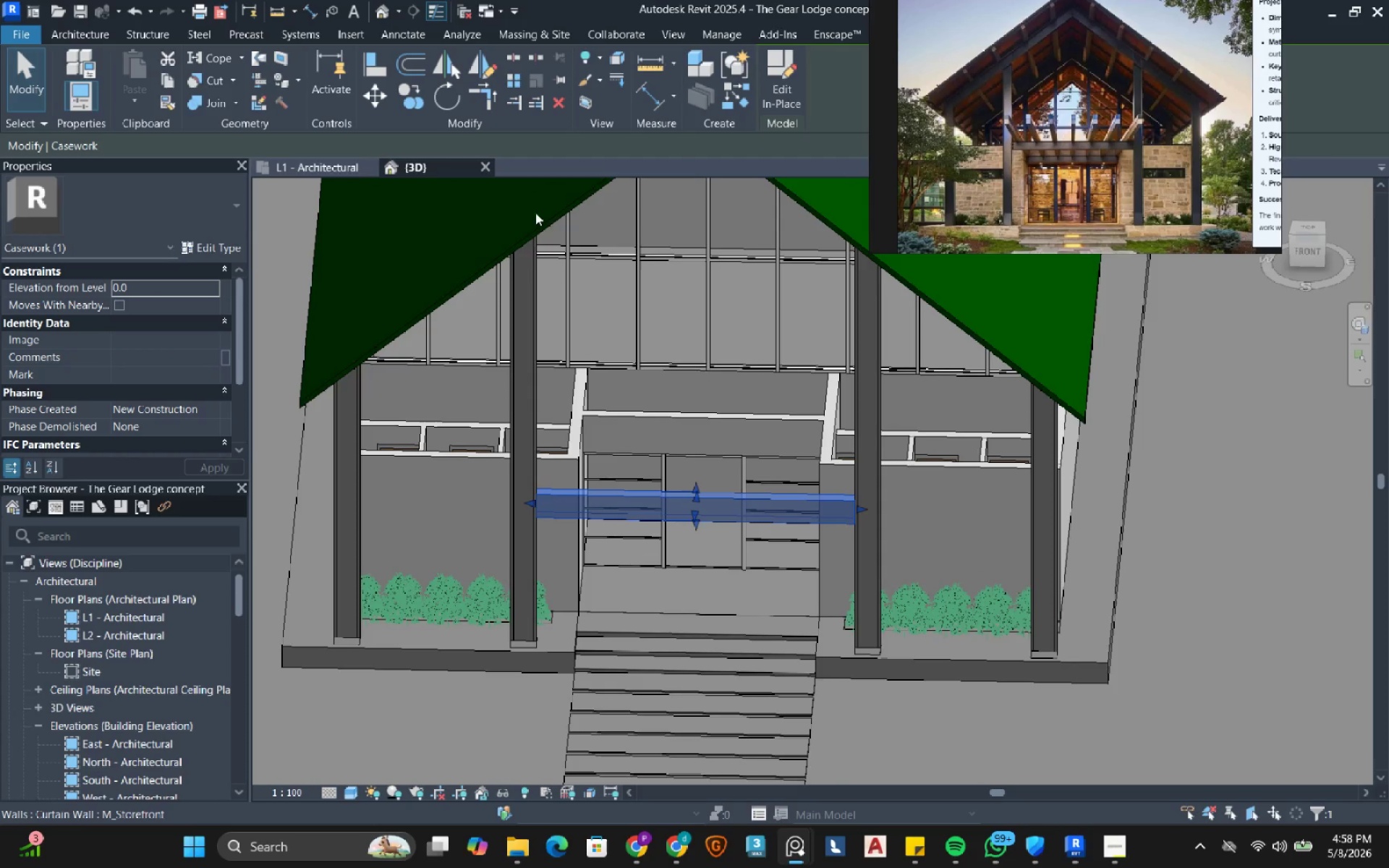 
scroll: coordinate [106, 728], scroll_direction: down, amount: 2.0
 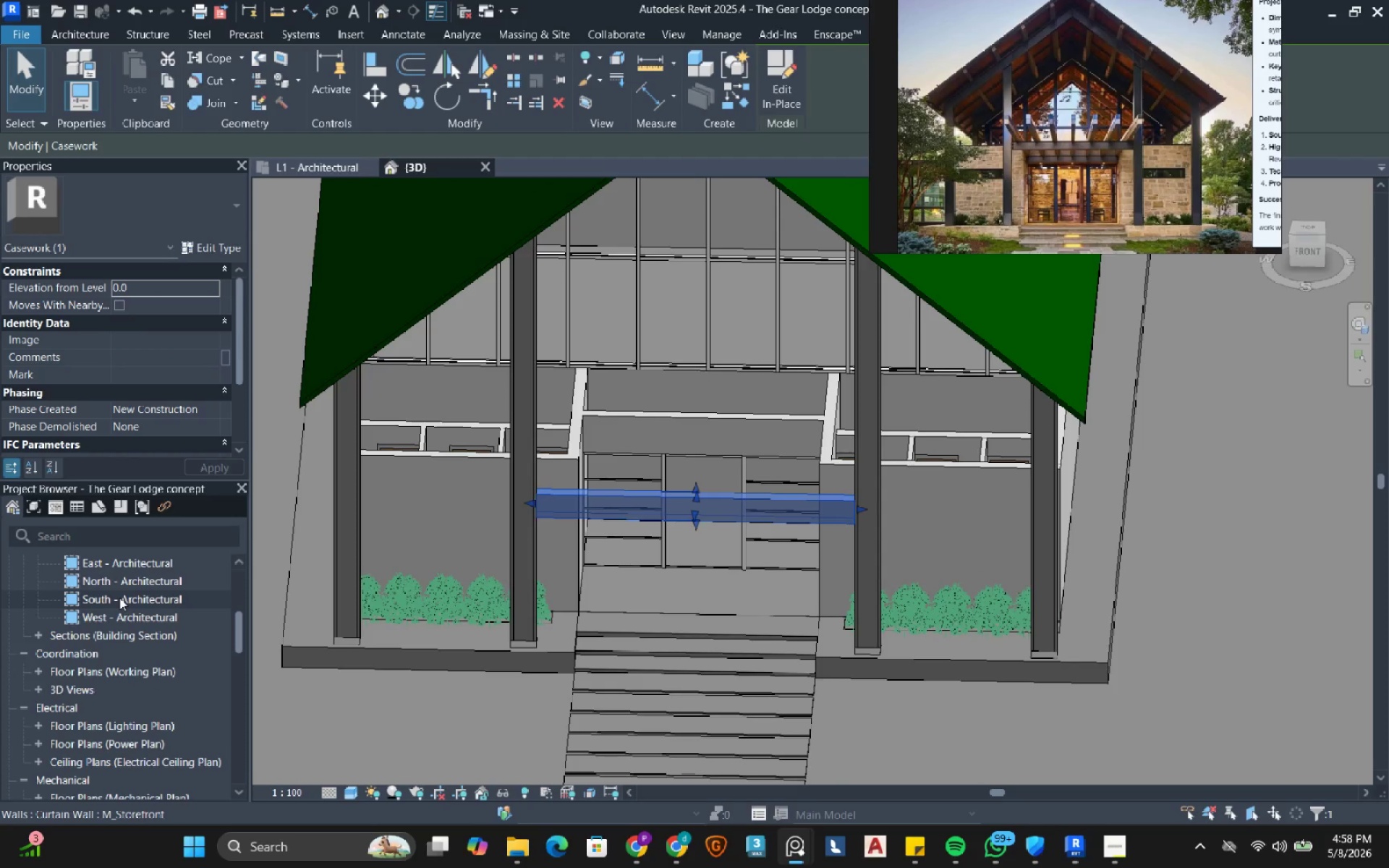 
double_click([119, 597])
 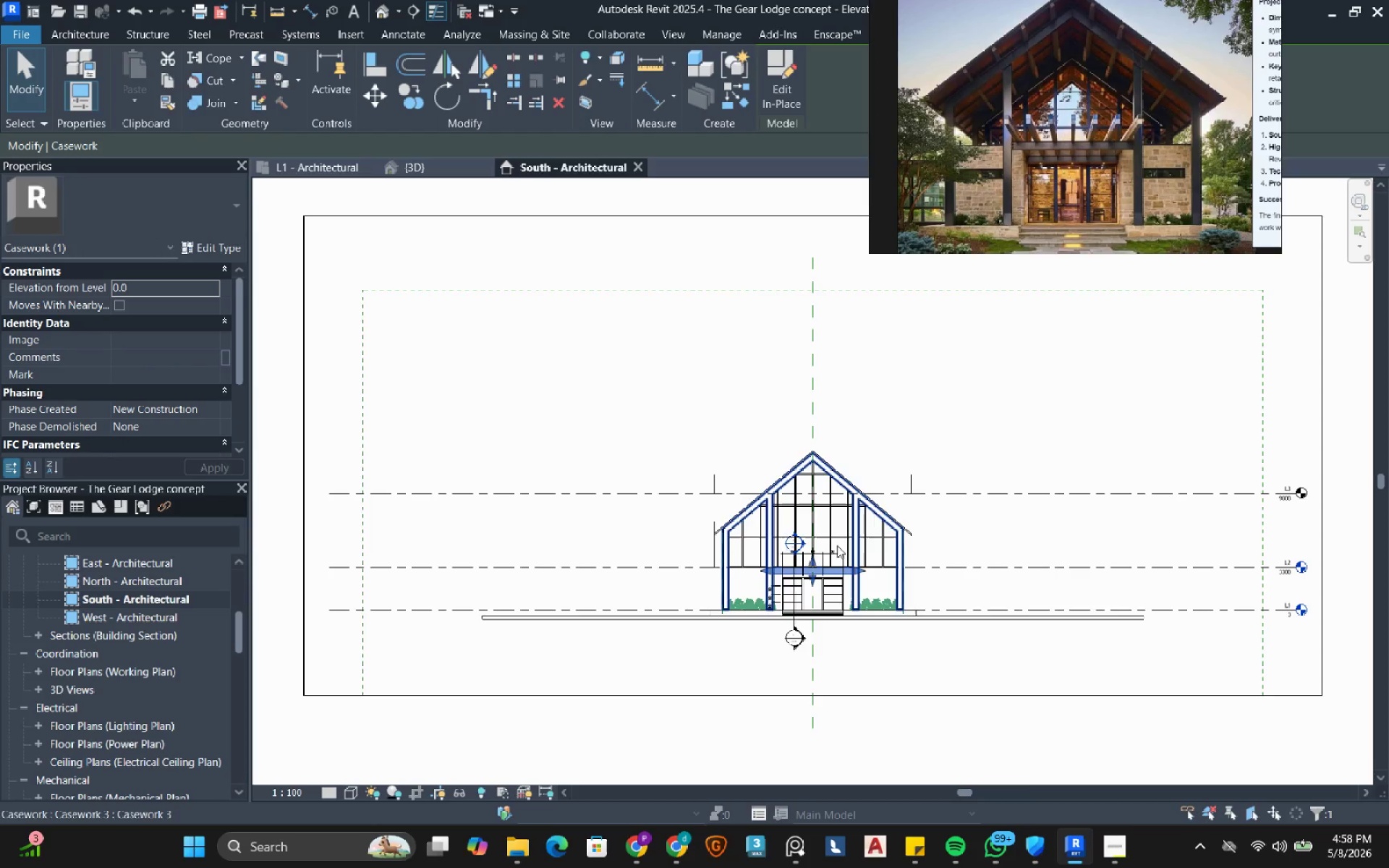 
scroll: coordinate [576, 591], scroll_direction: up, amount: 17.0
 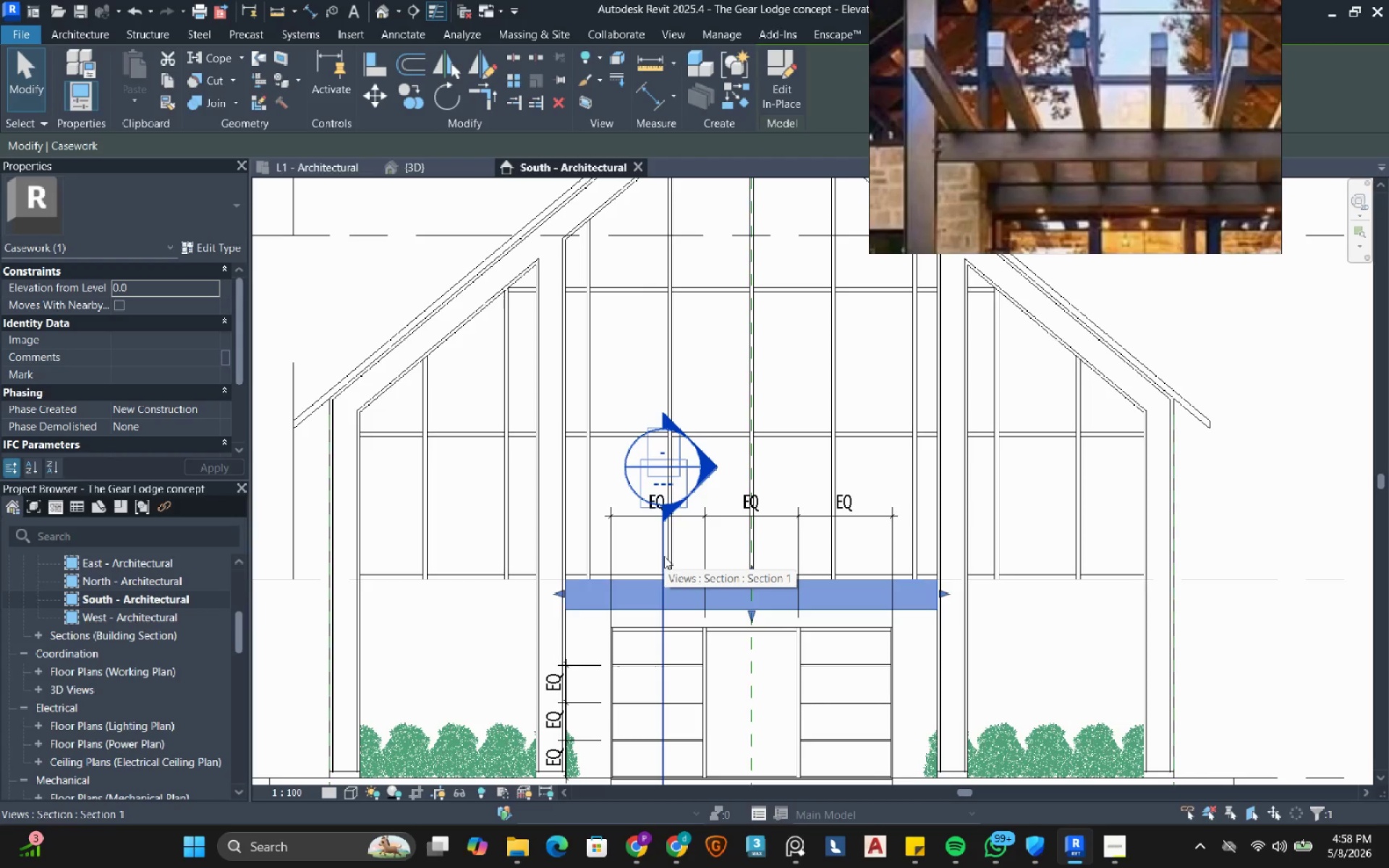 
wait(6.98)
 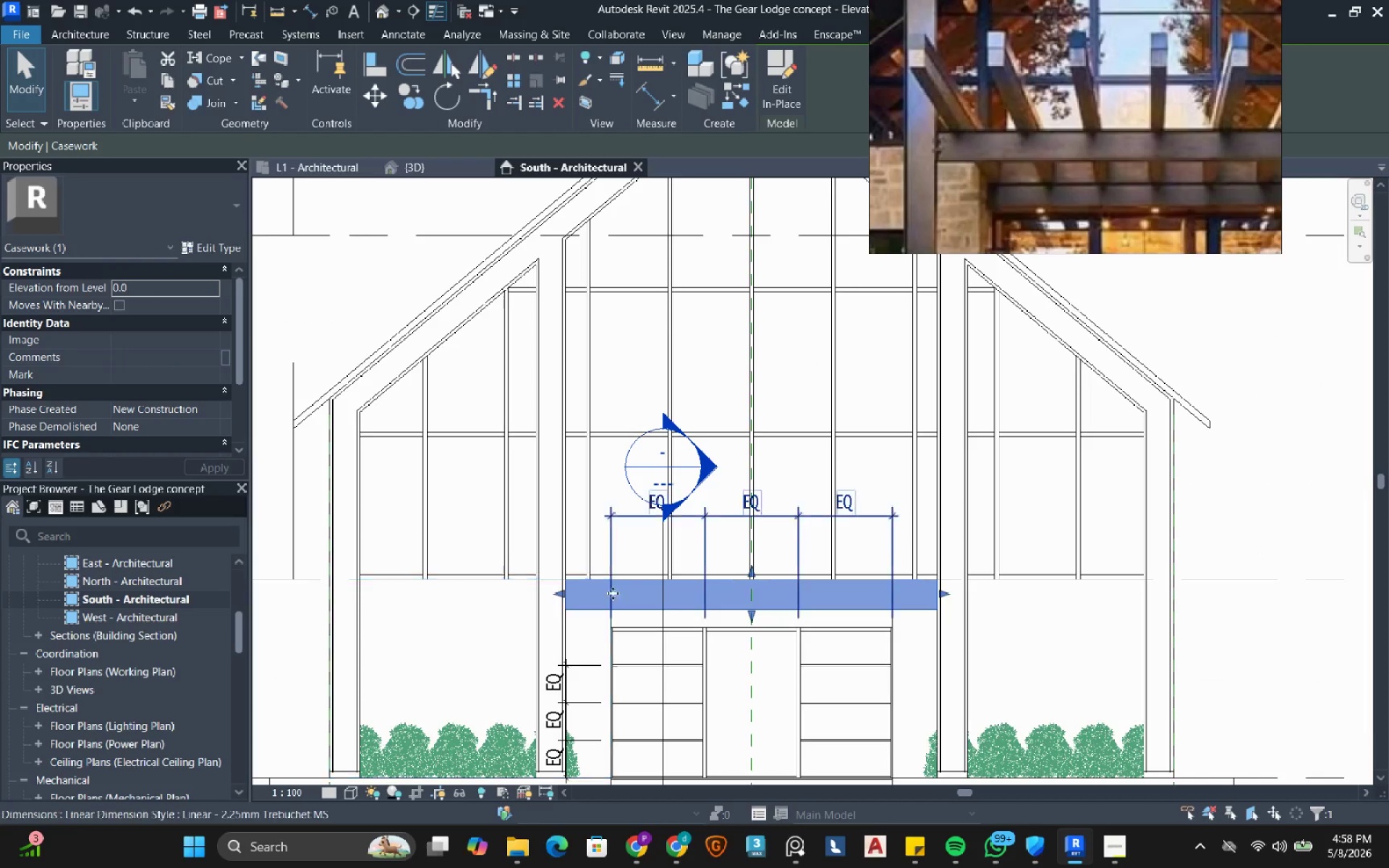 
mouse_move([752, 85])
 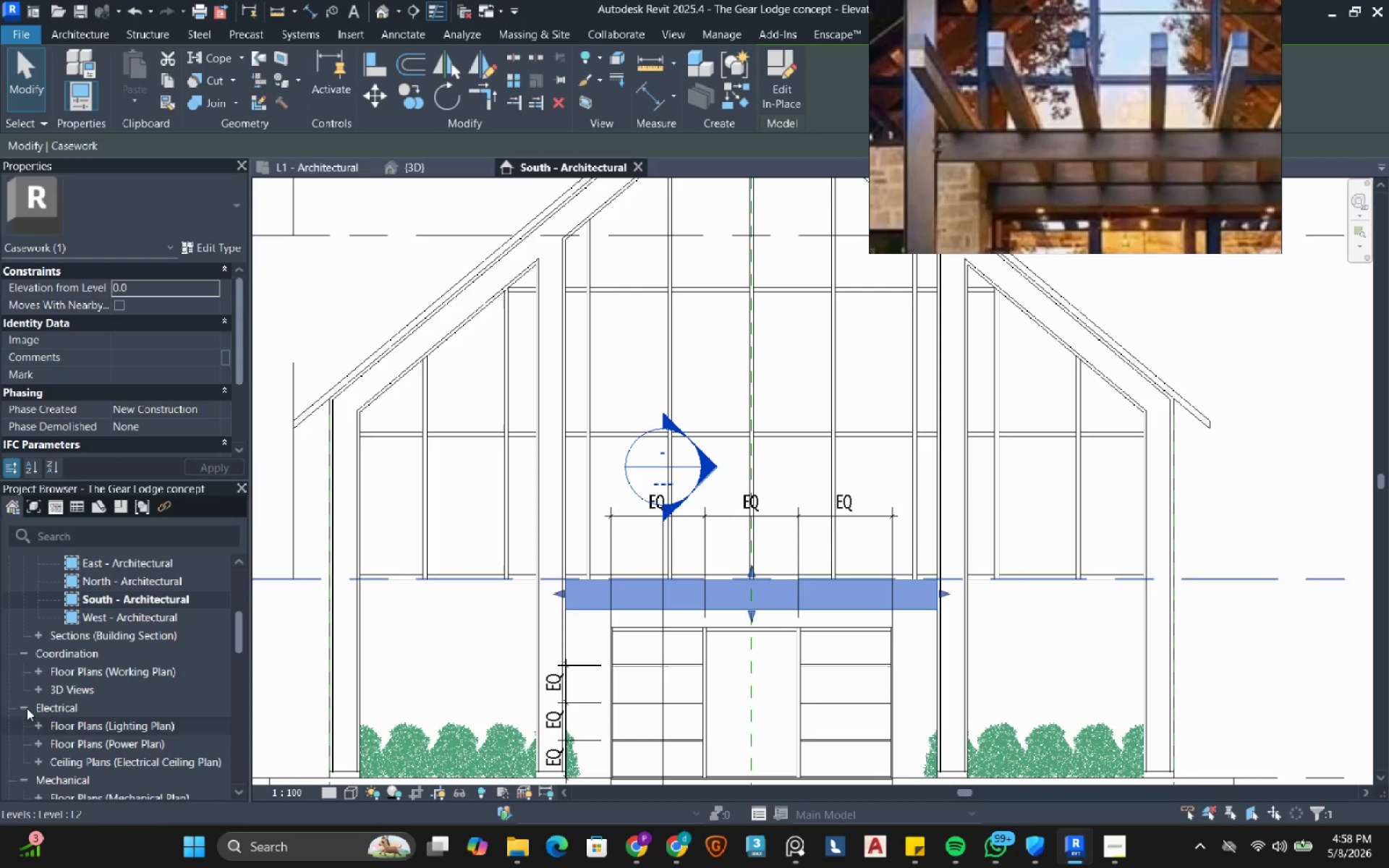 
left_click([38, 688])
 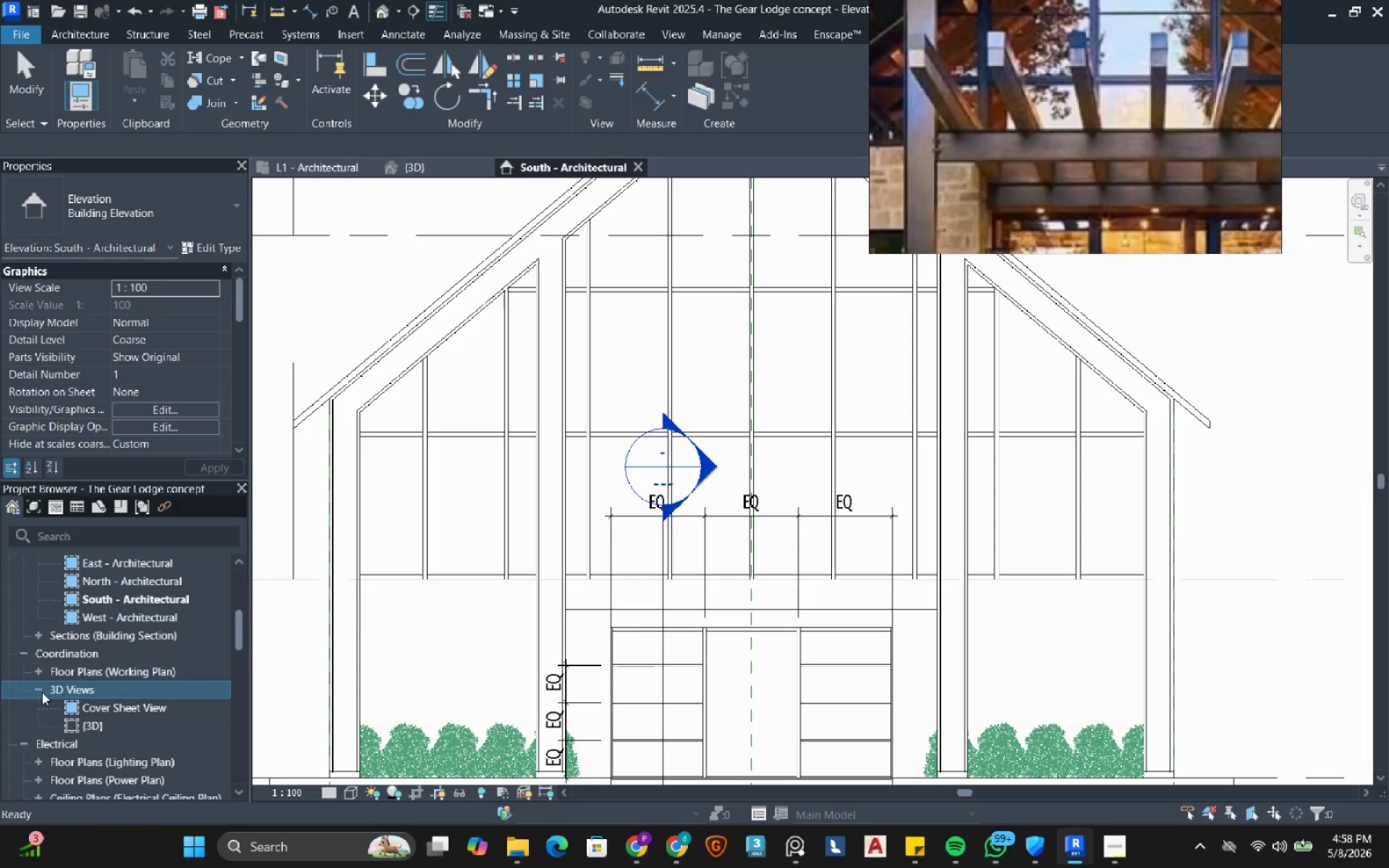 
left_click([39, 690])
 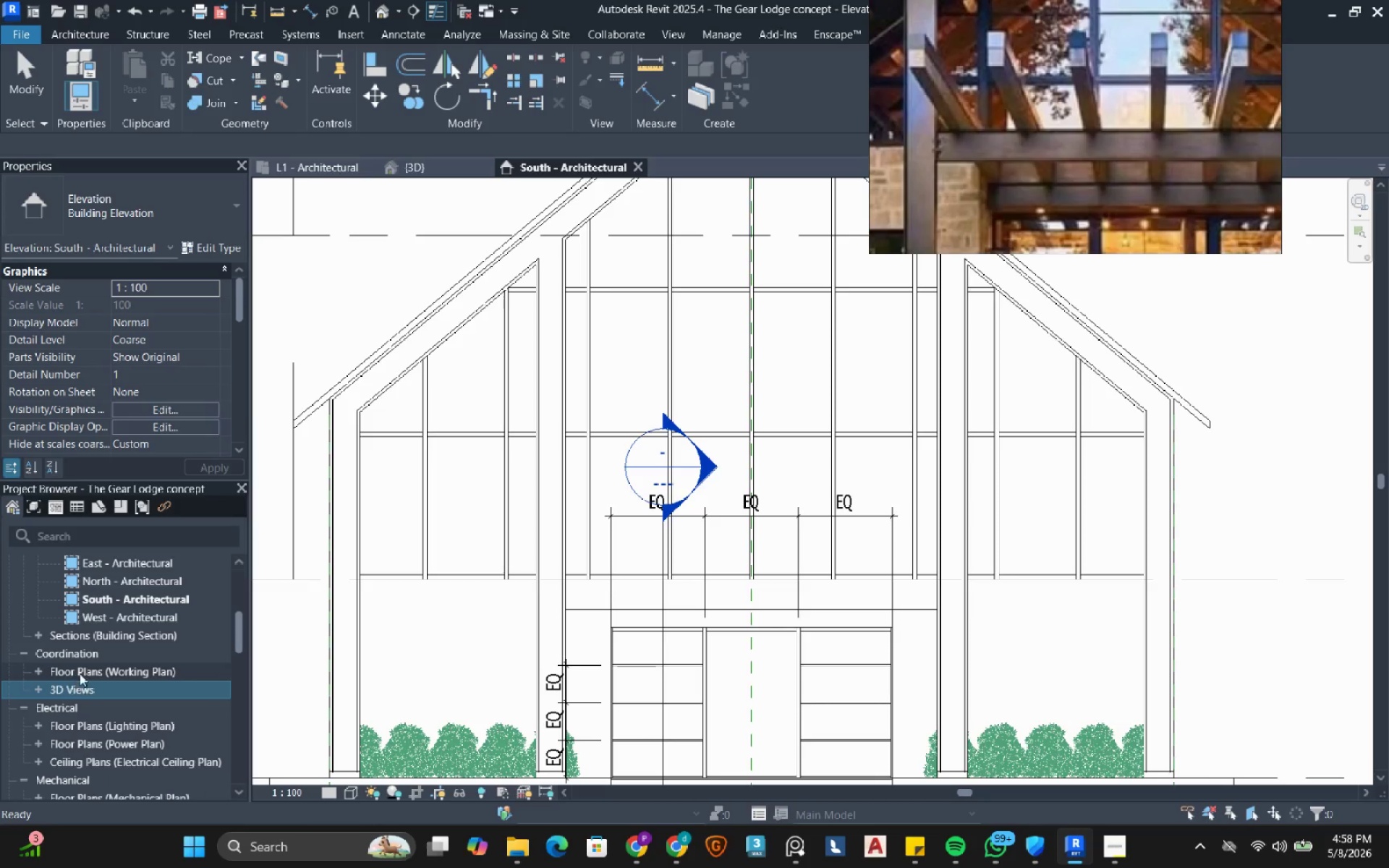 
scroll: coordinate [94, 670], scroll_direction: up, amount: 5.0
 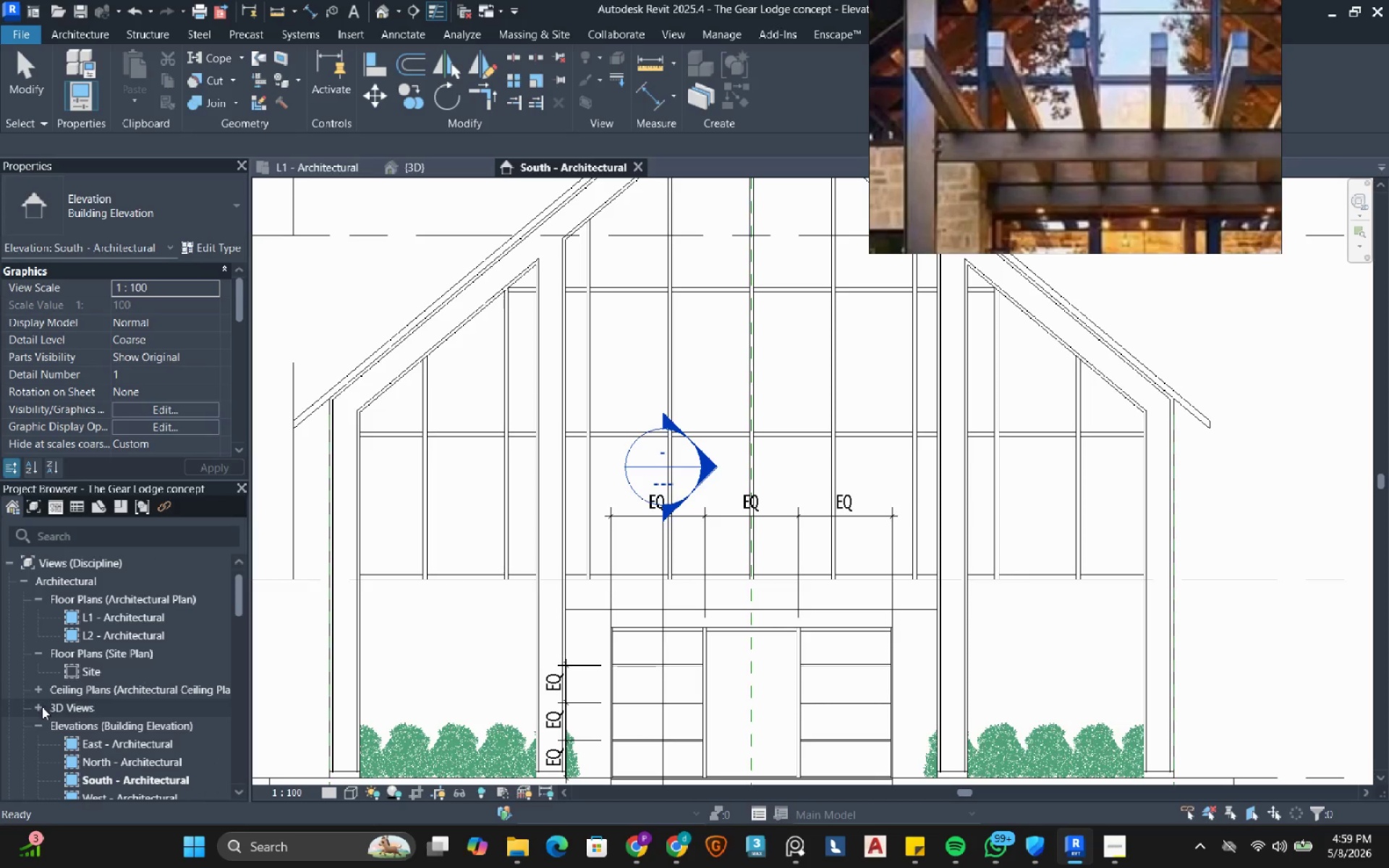 
left_click([39, 707])
 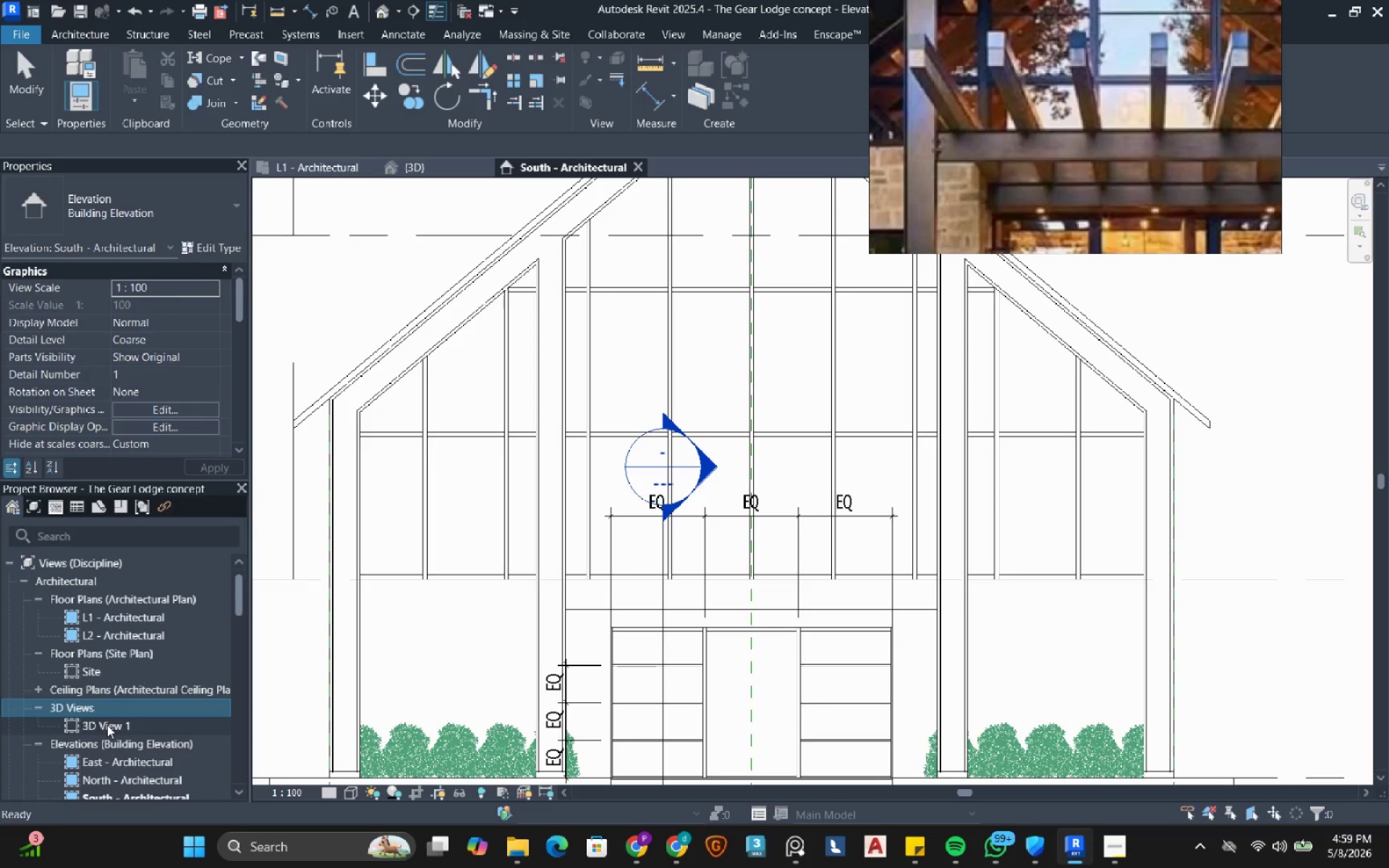 
double_click([107, 725])
 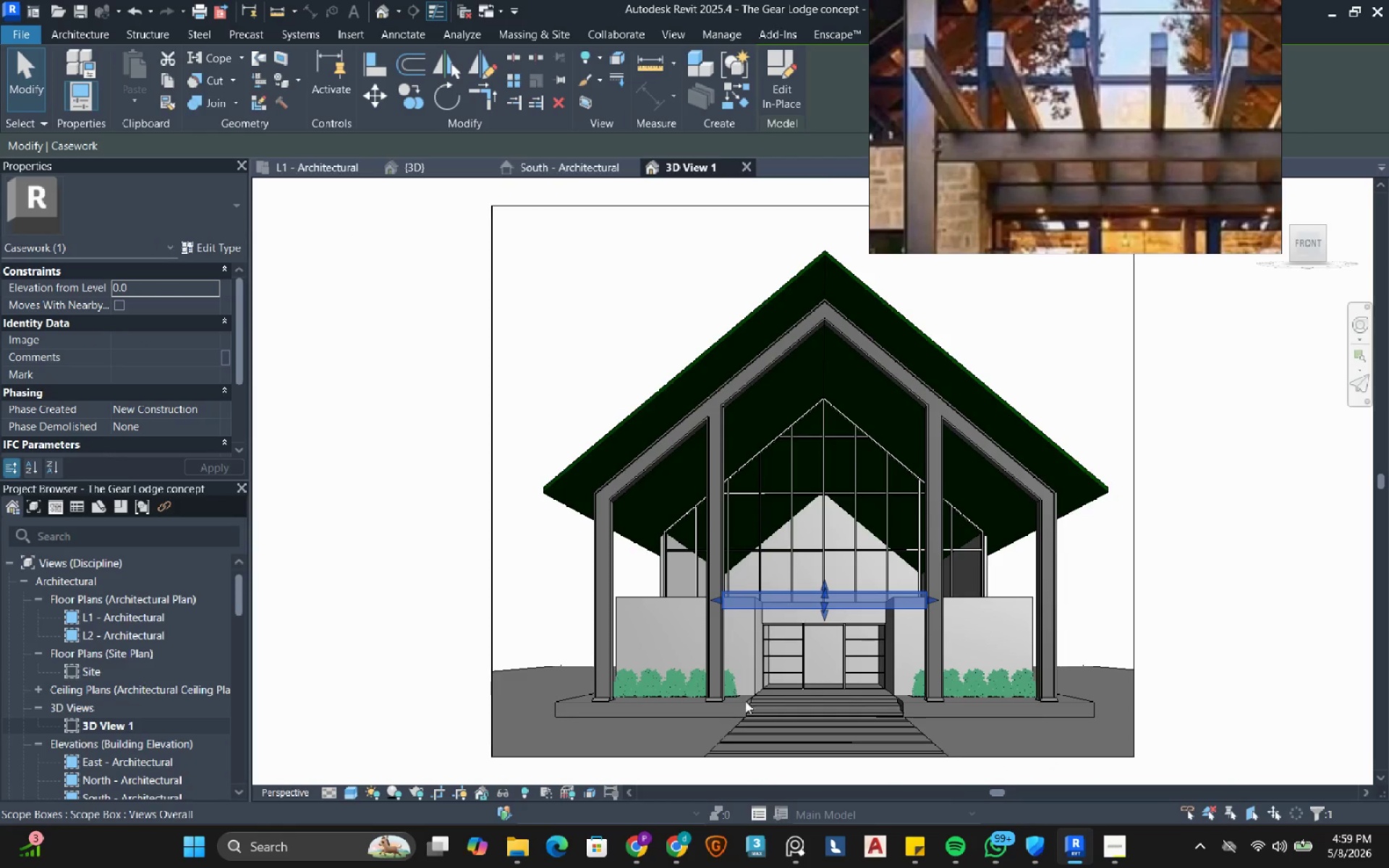 
wait(5.05)
 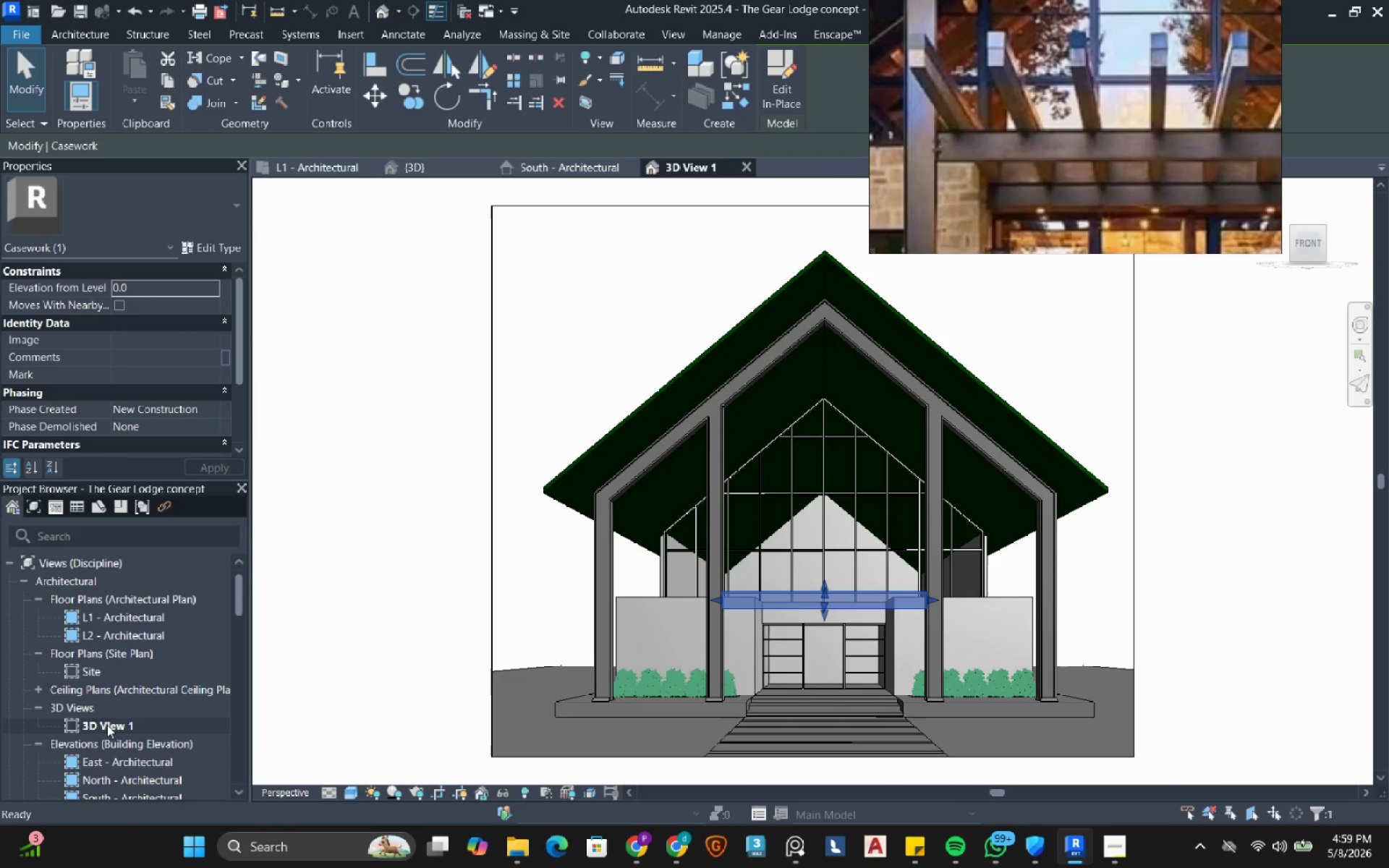 
scroll: coordinate [567, 511], scroll_direction: up, amount: 8.0
 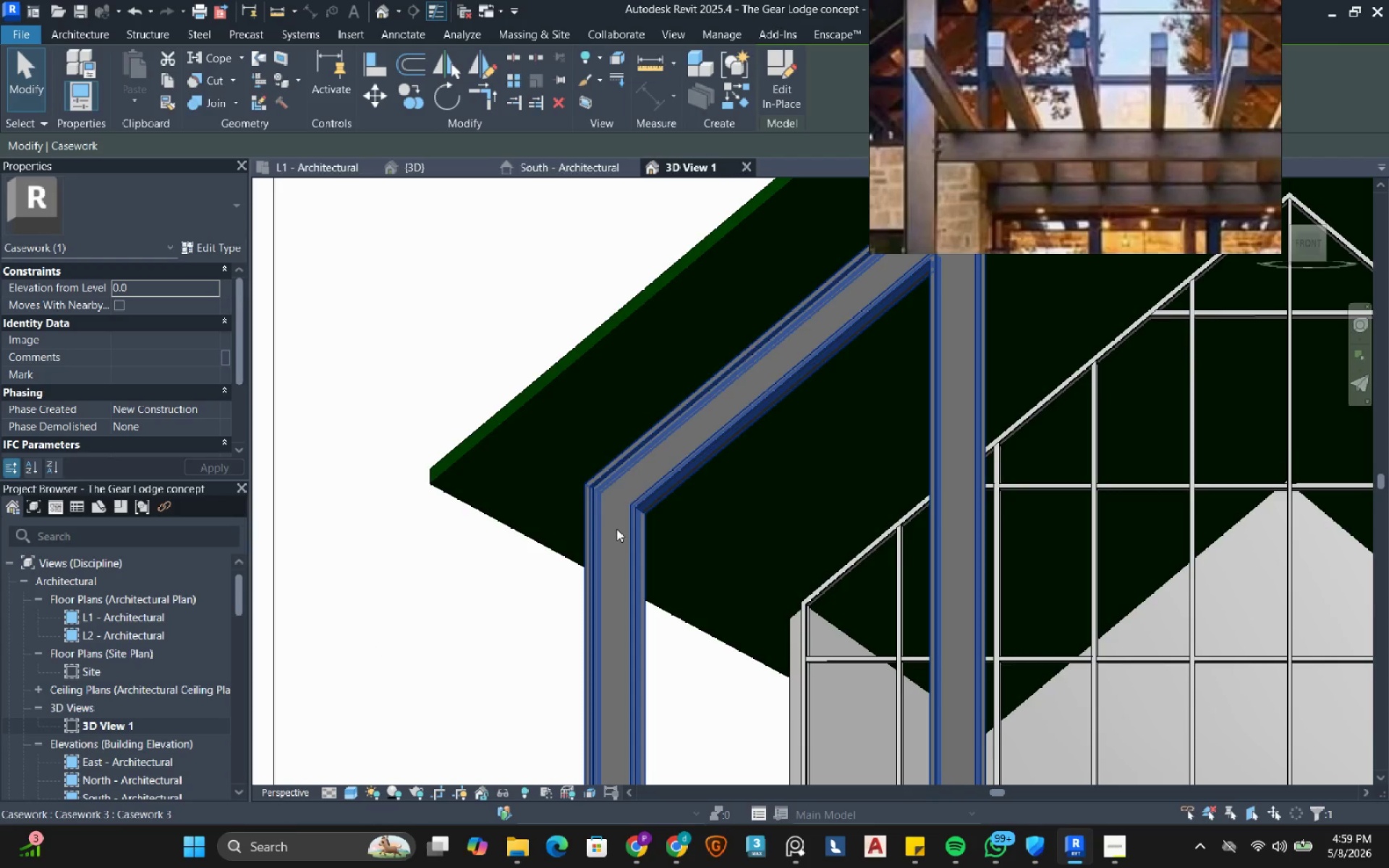 
wait(5.66)
 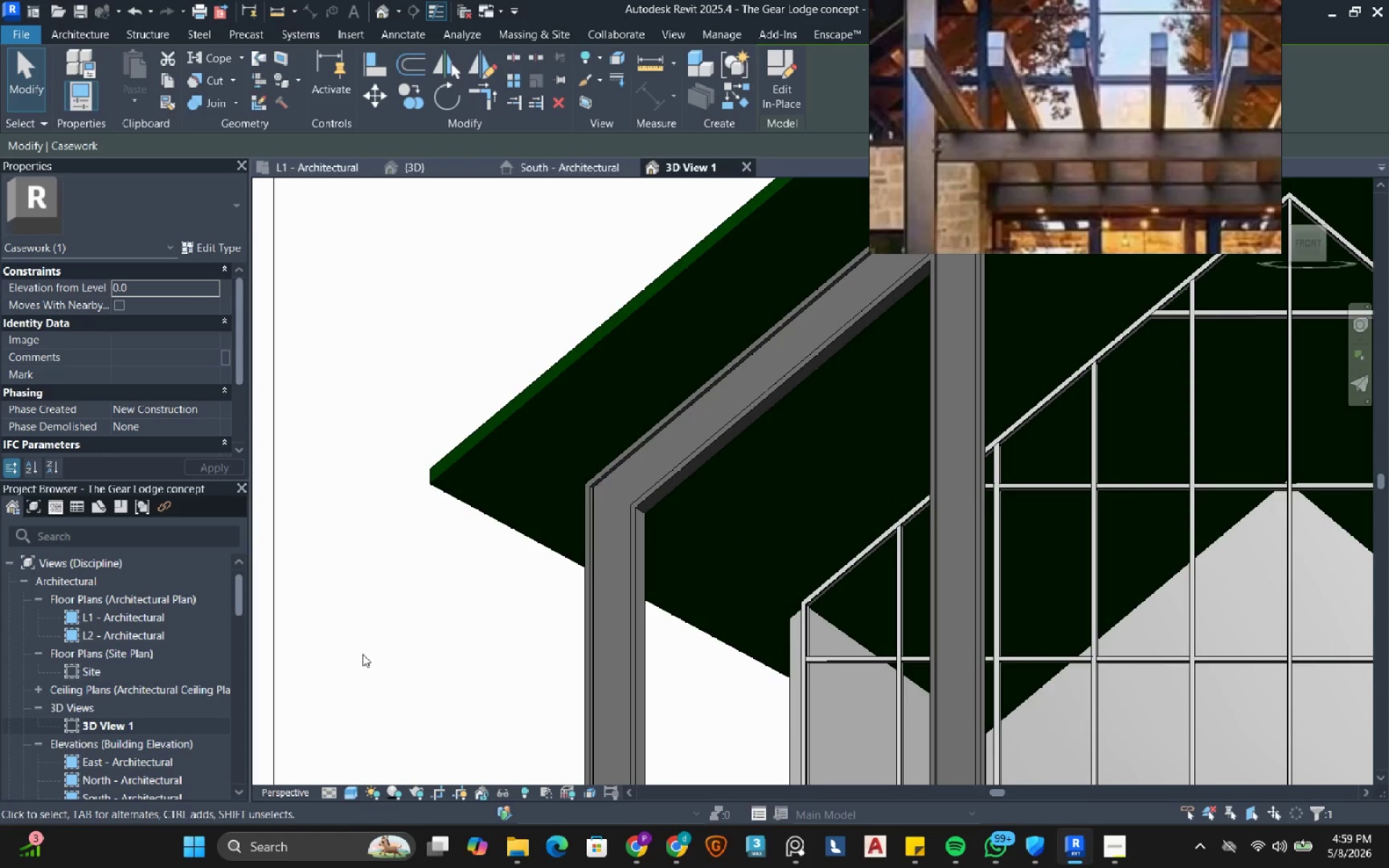 
left_click([590, 169])
 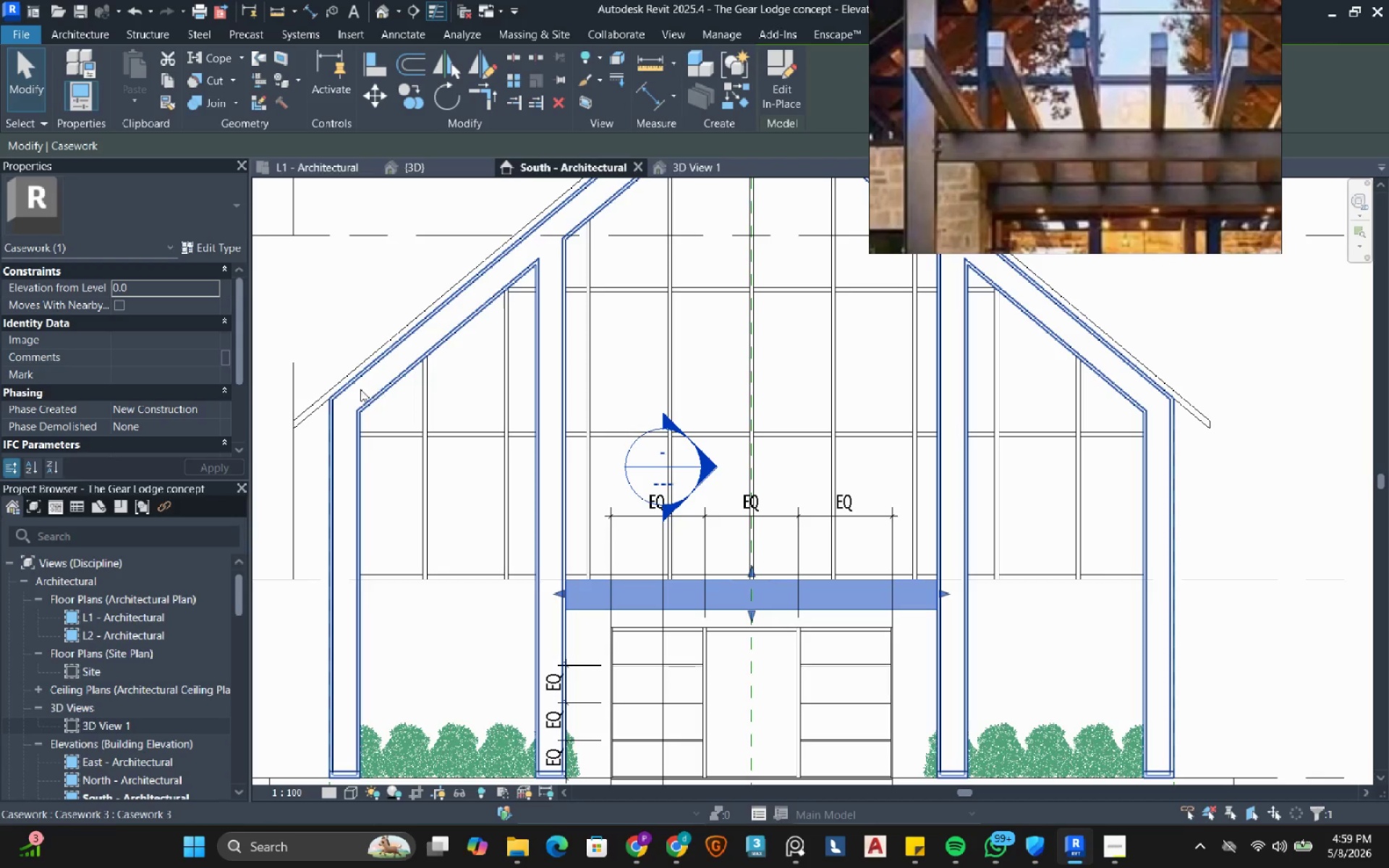 
left_click([360, 389])
 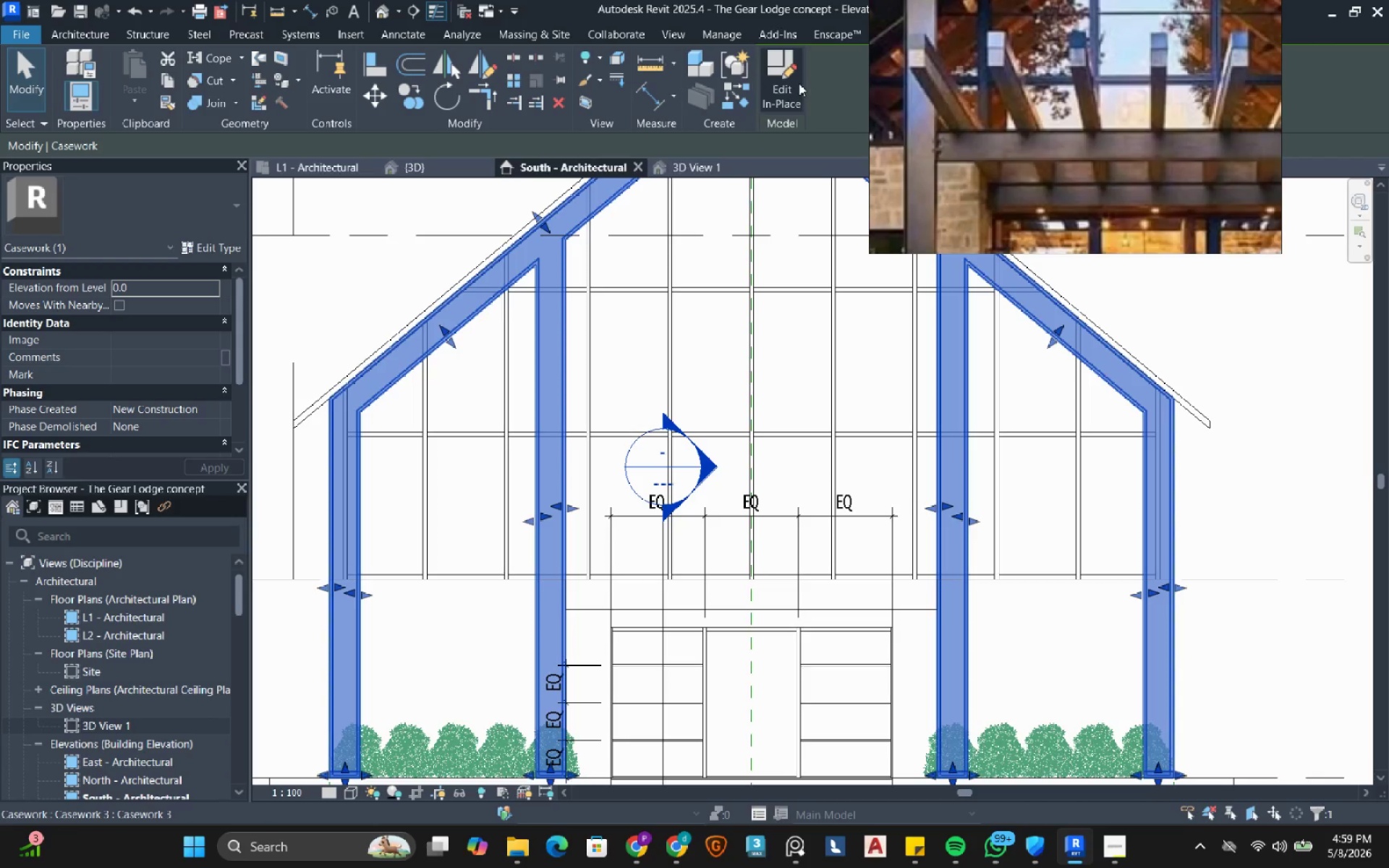 
left_click([791, 80])
 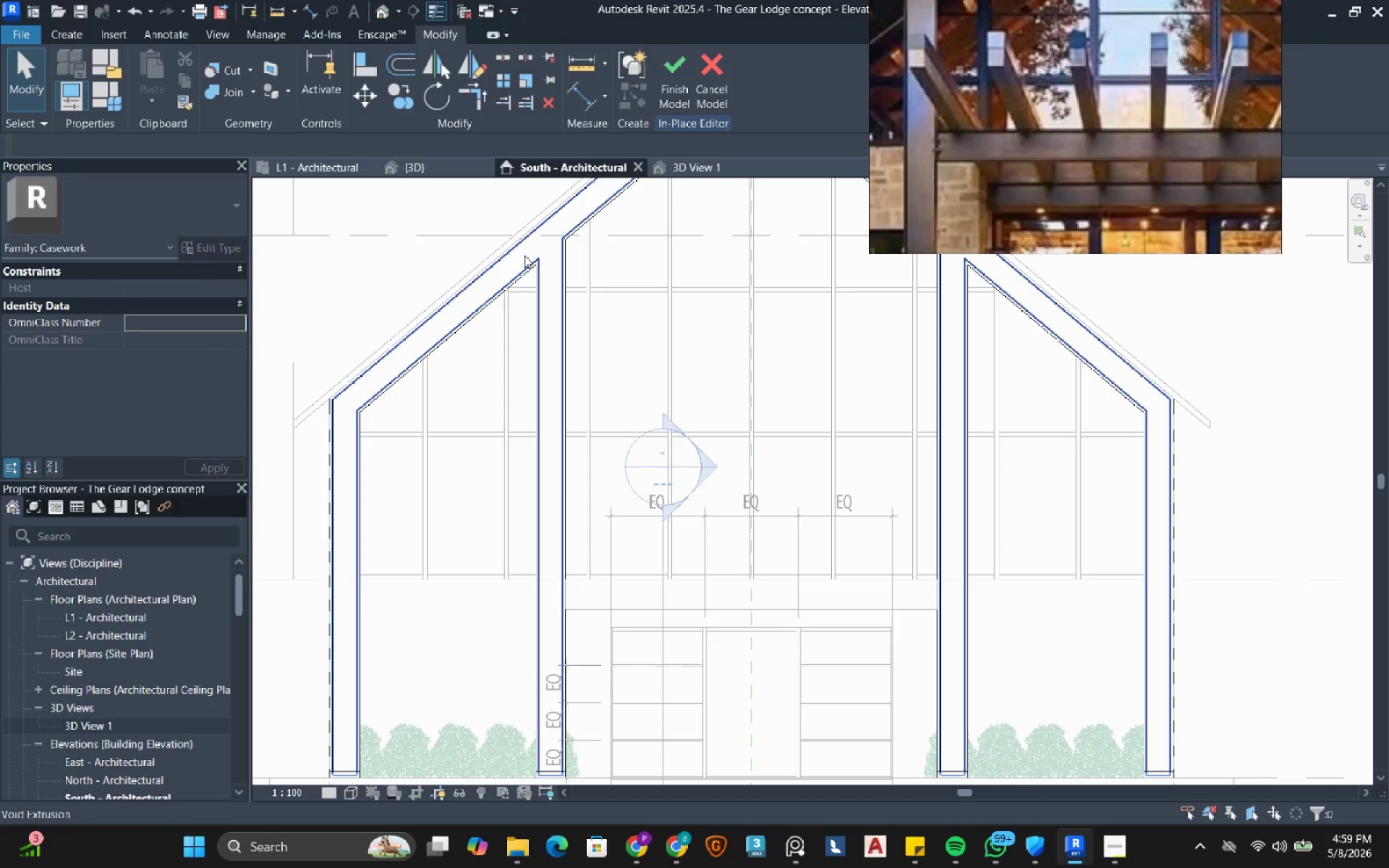 
left_click([524, 255])
 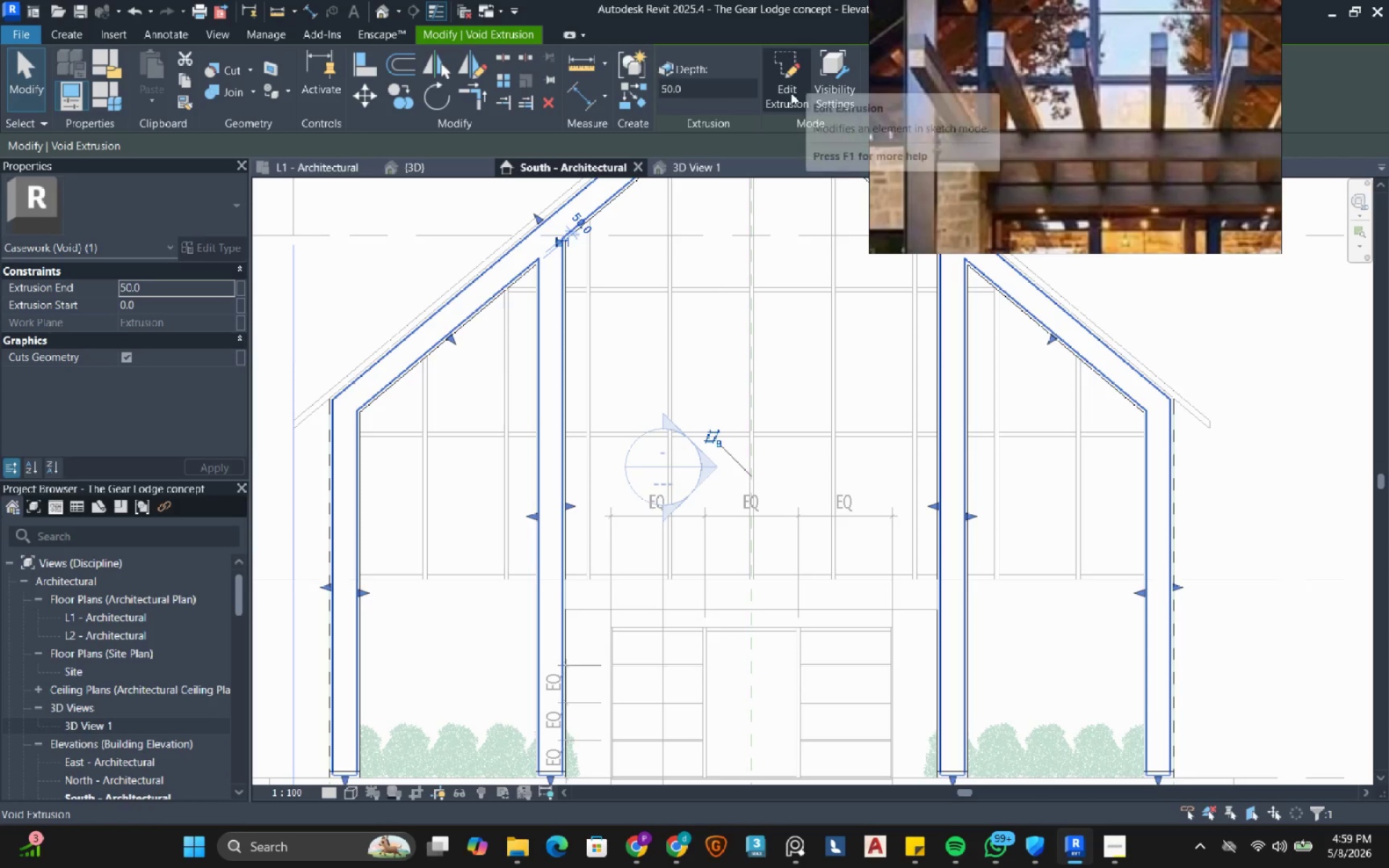 
mouse_move([464, 294])
 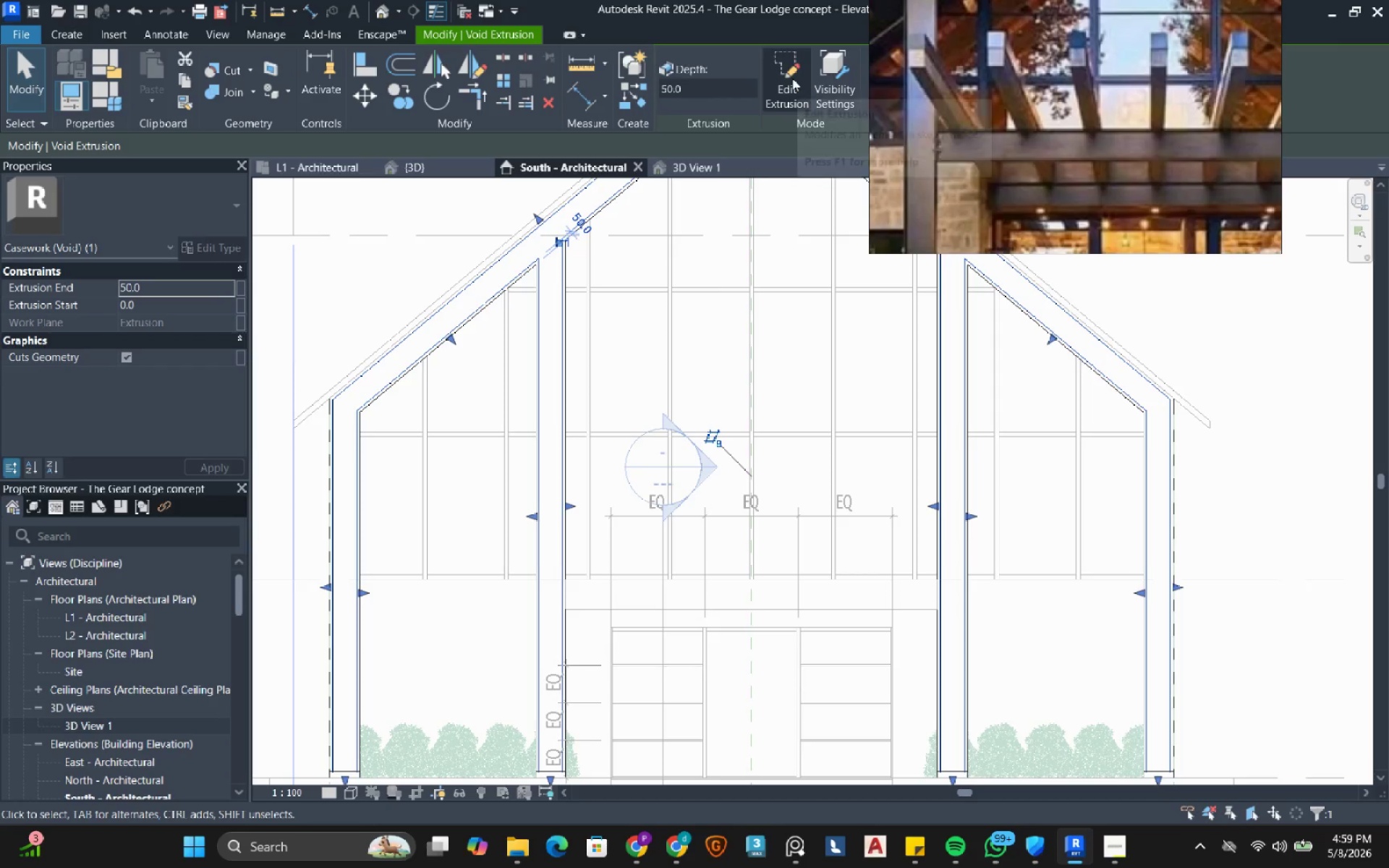 
left_click([792, 78])
 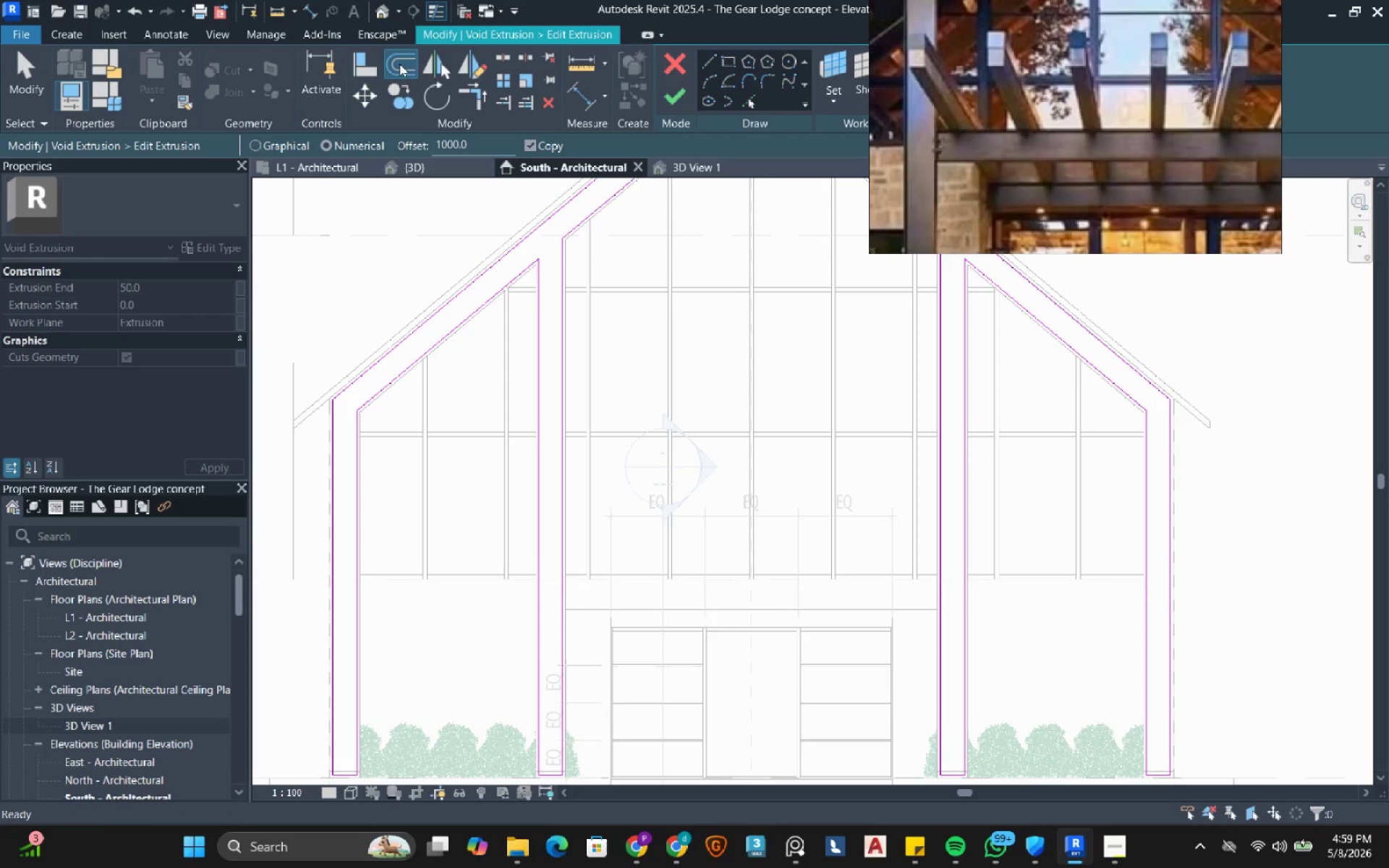 
double_click([478, 143])
 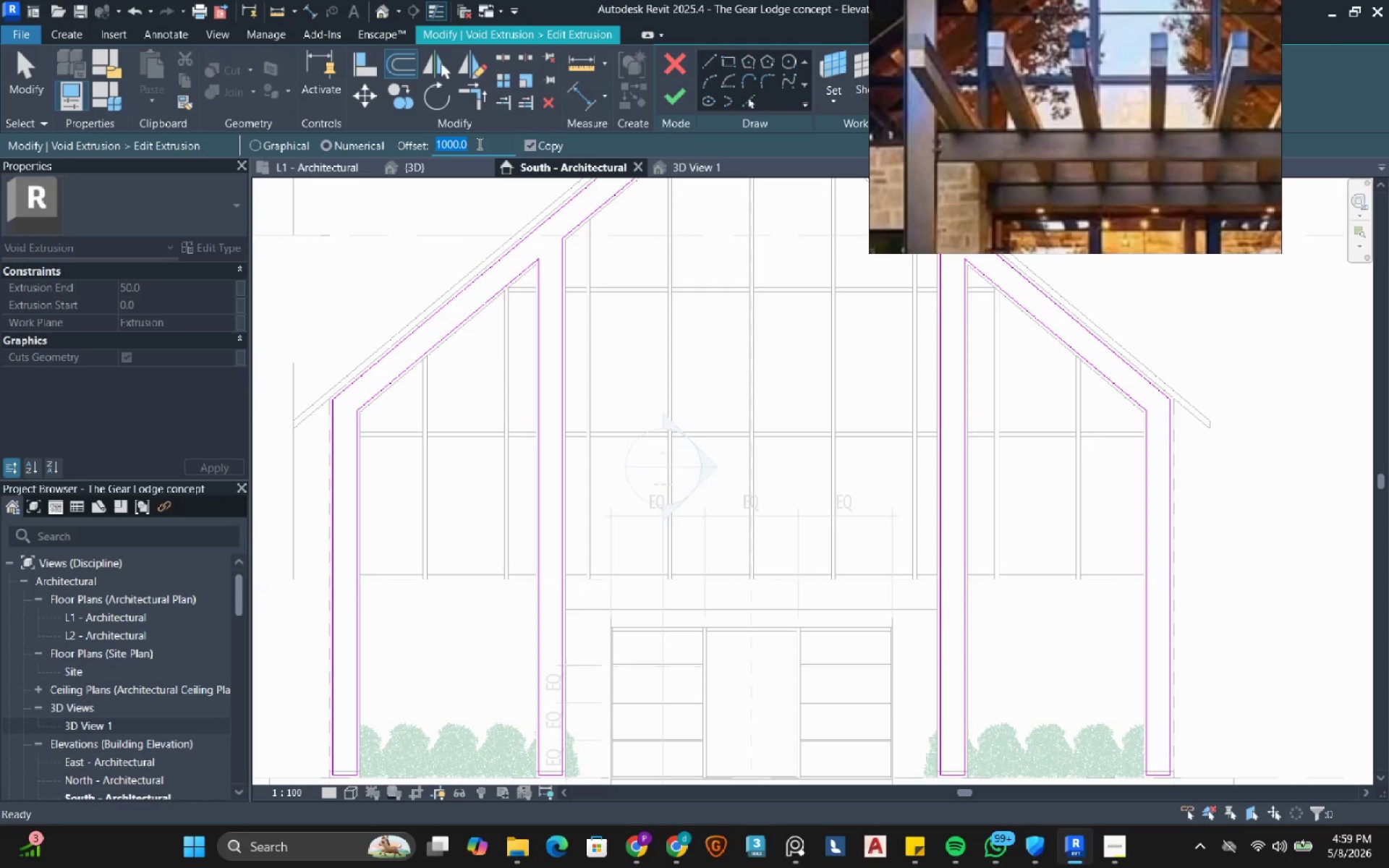 
wait(9.88)
 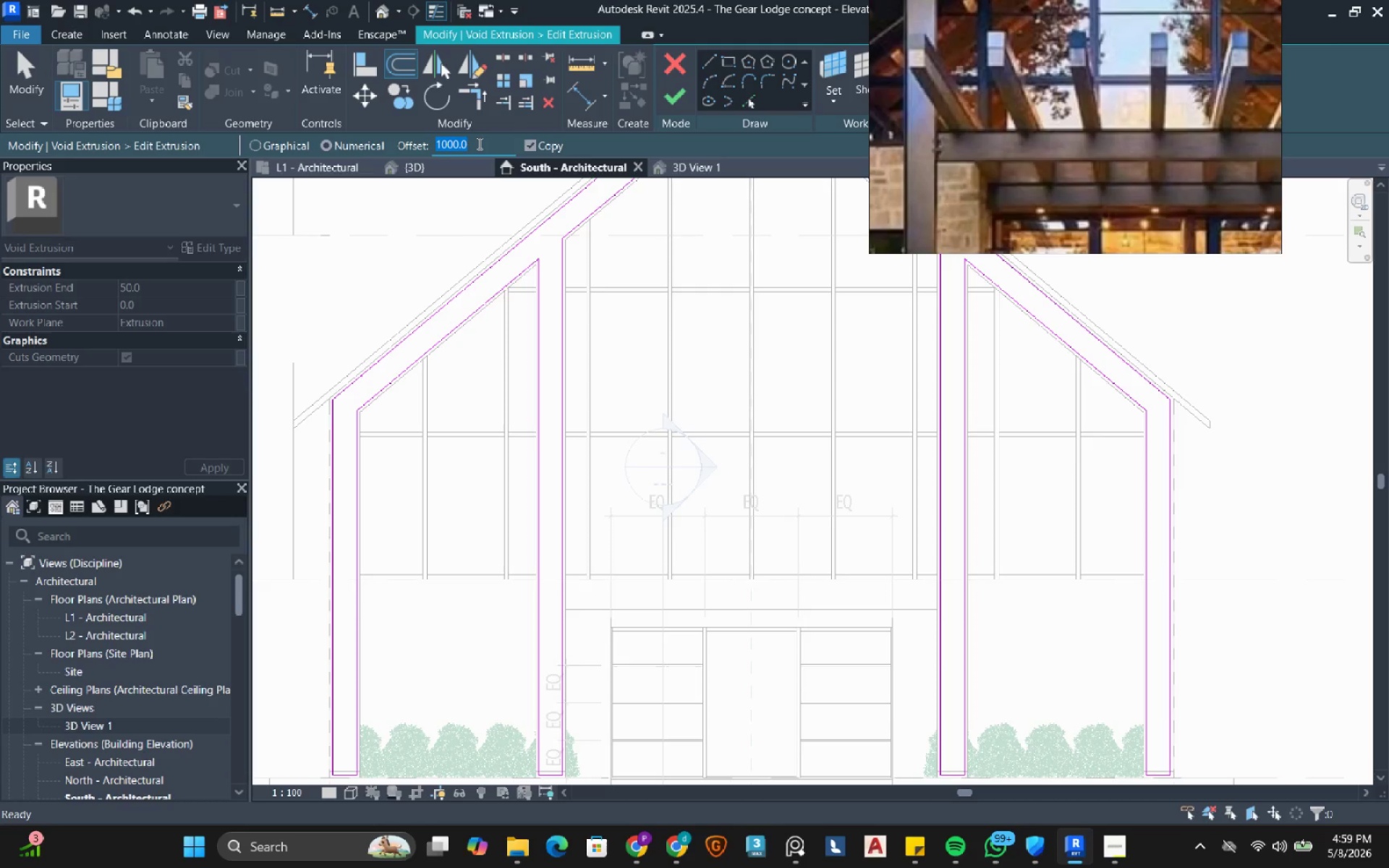 
key(Numpad2)
 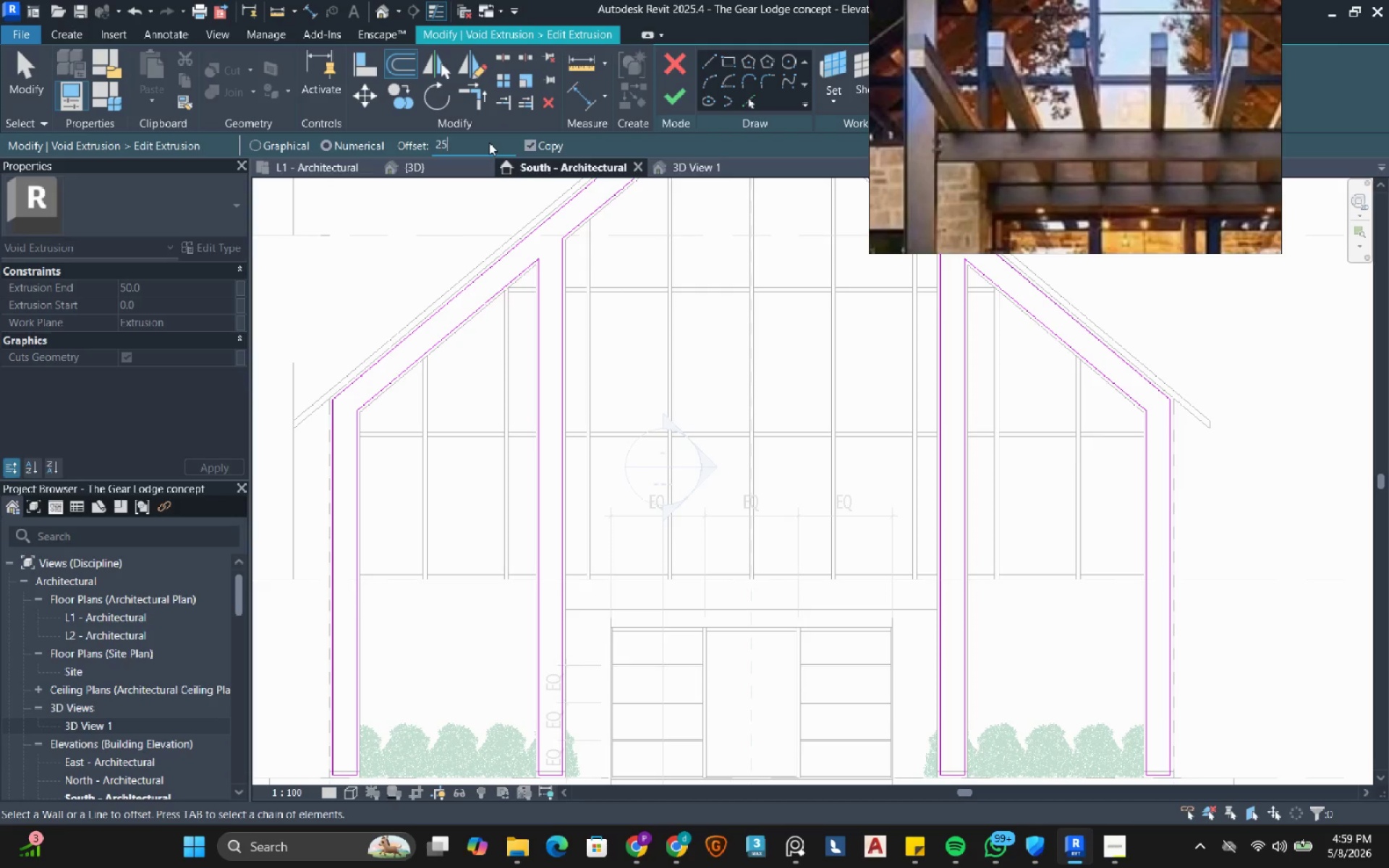 
key(Numpad5)
 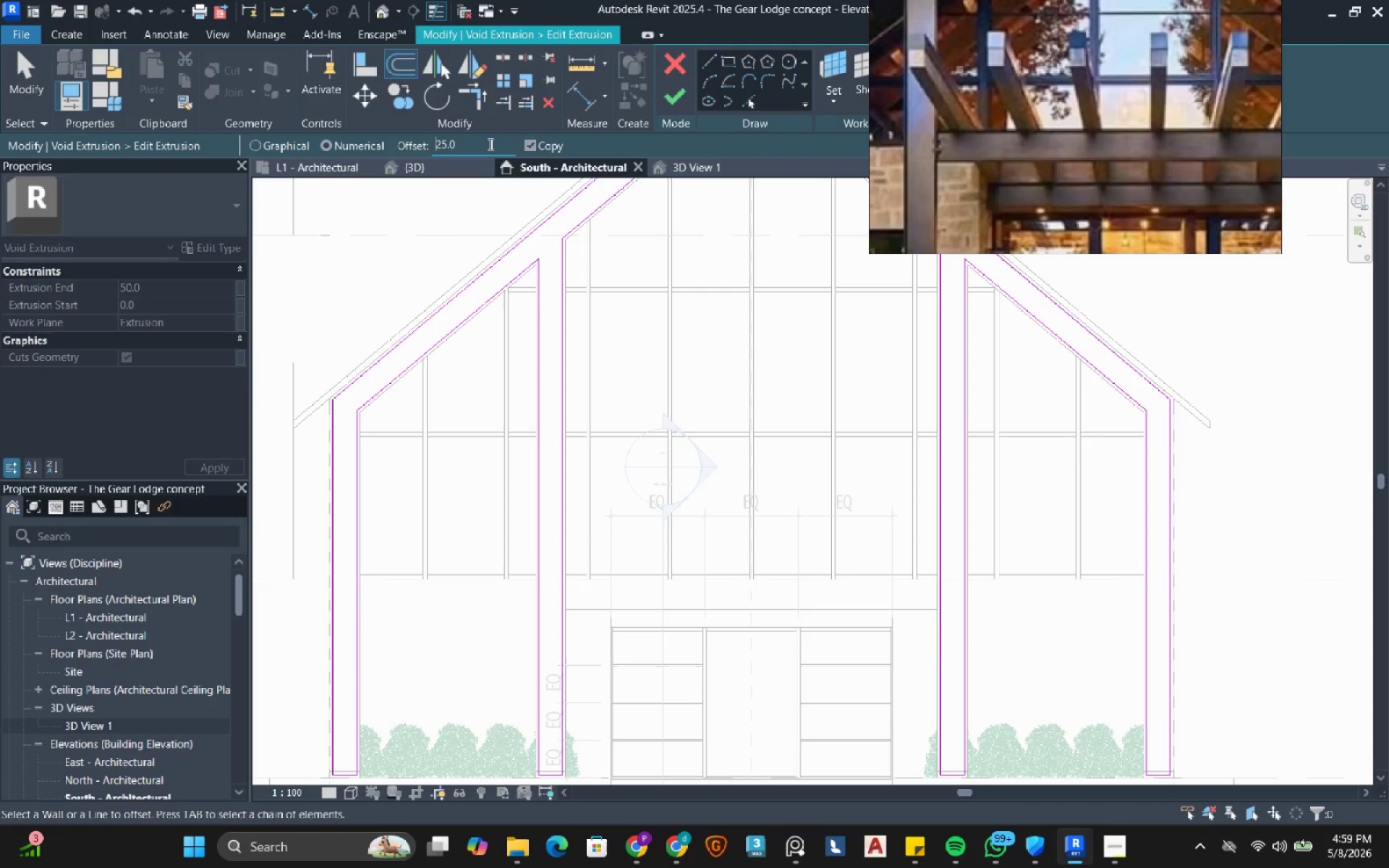 
key(NumpadEnter)
 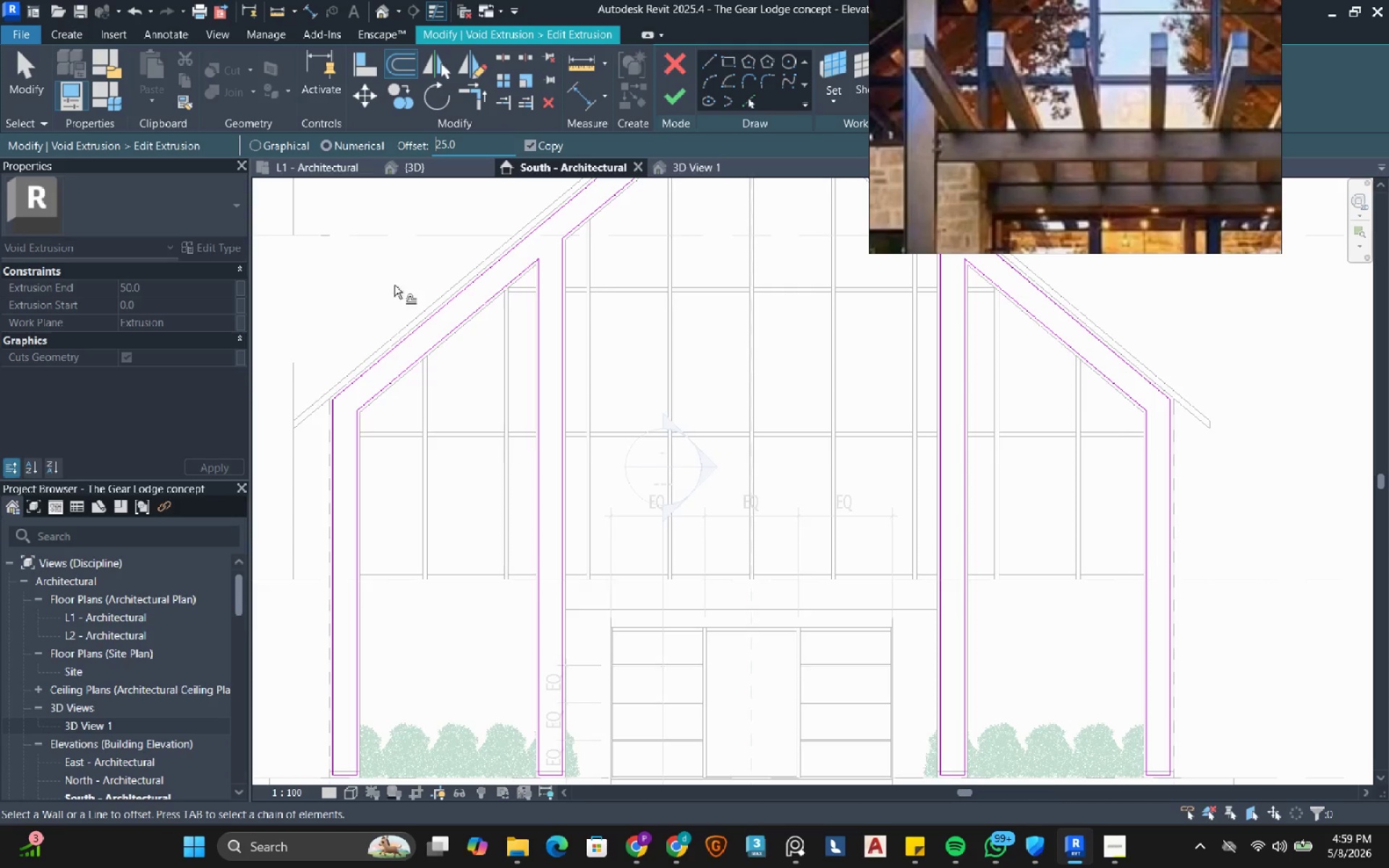 
scroll: coordinate [635, 286], scroll_direction: up, amount: 13.0
 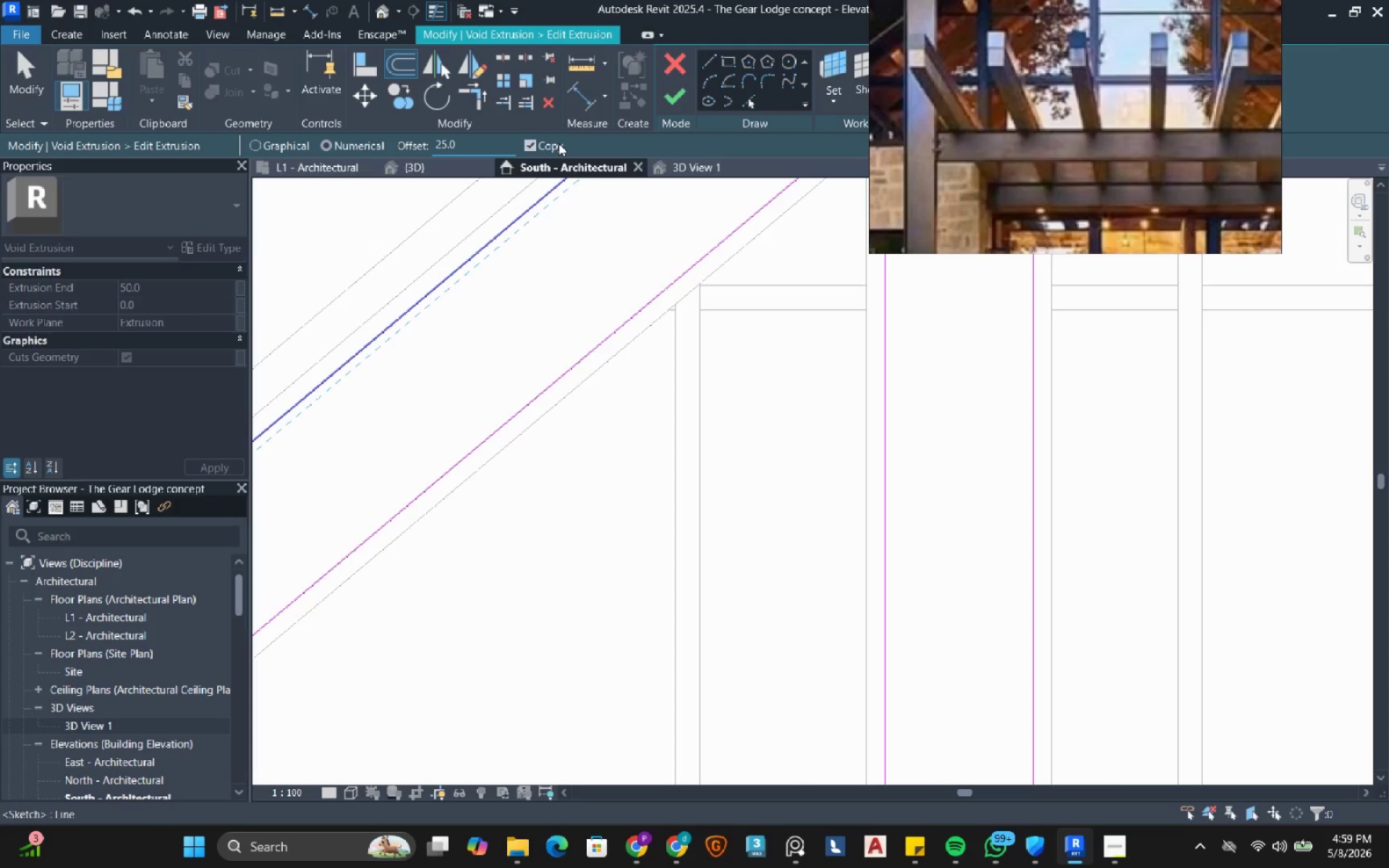 
left_click([559, 143])
 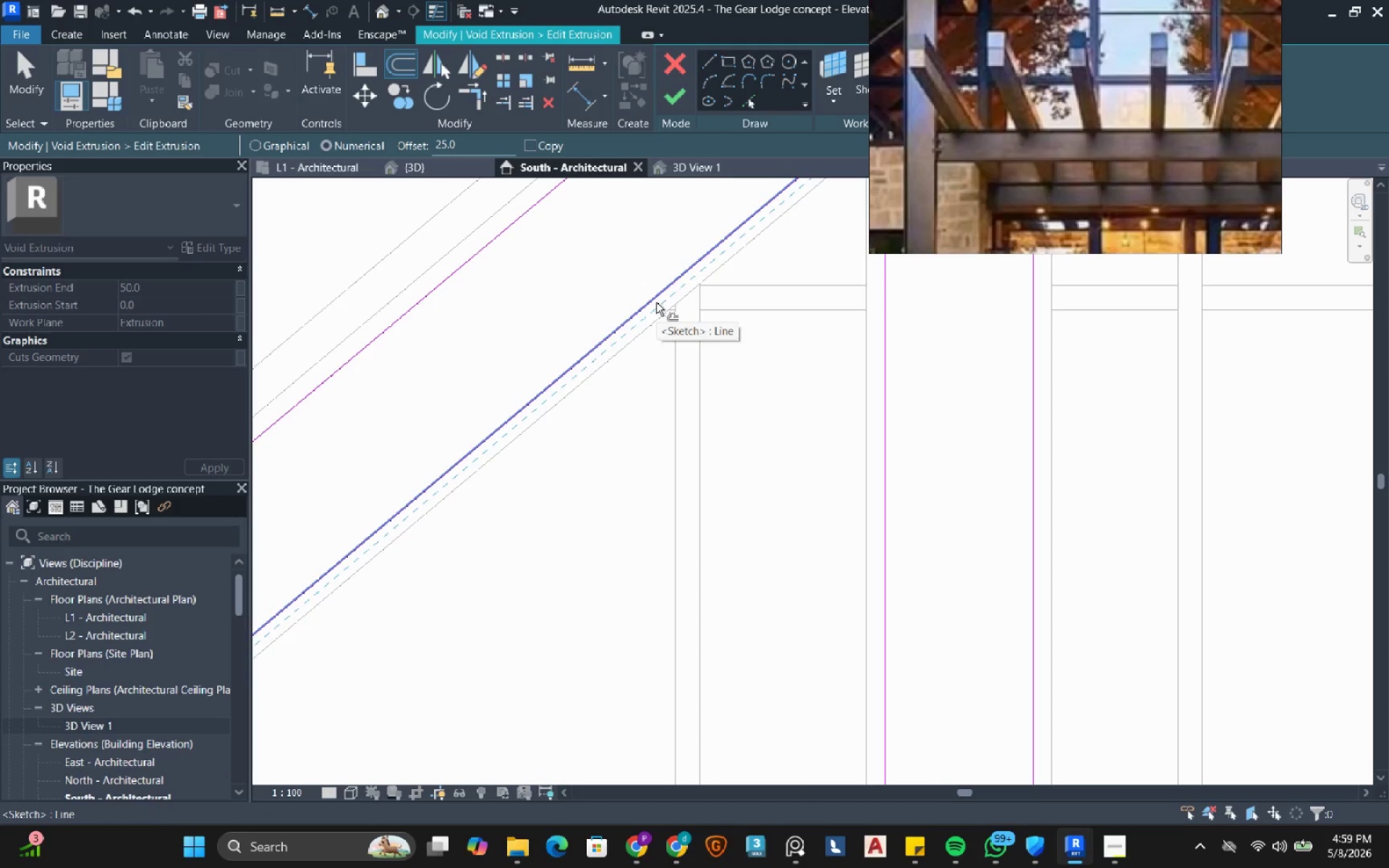 
key(Tab)
 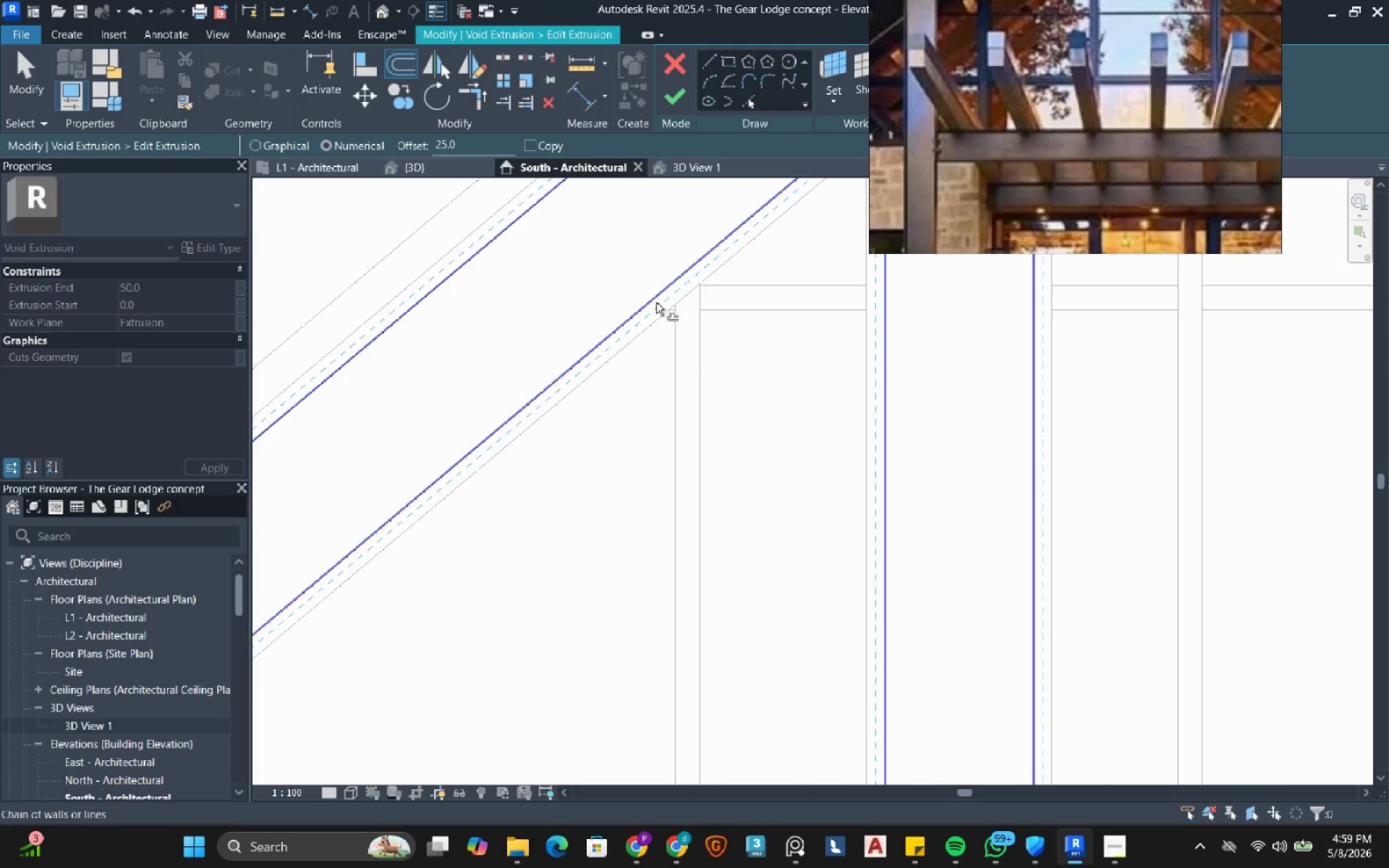 
left_click([656, 302])
 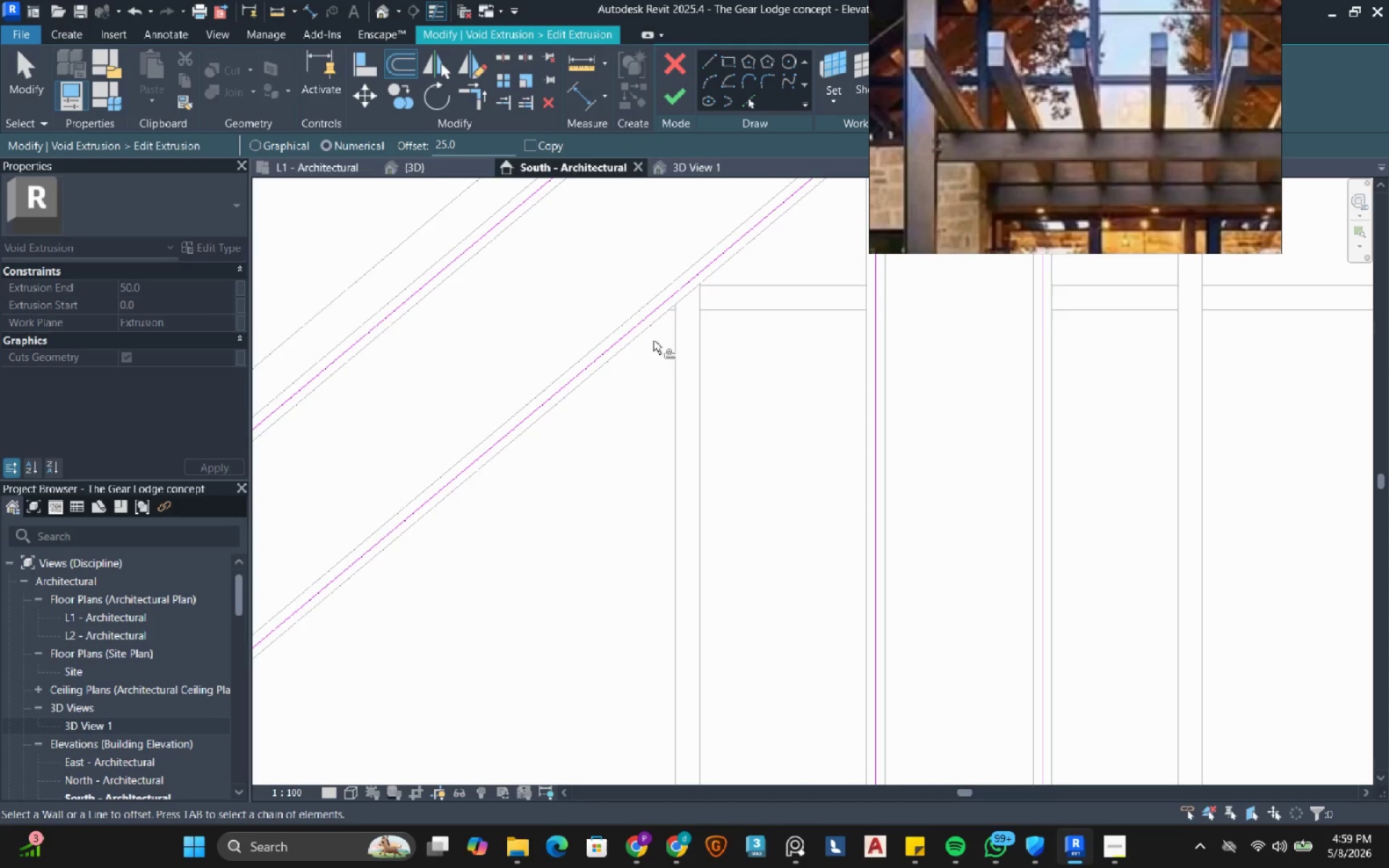 
scroll: coordinate [640, 375], scroll_direction: down, amount: 7.0
 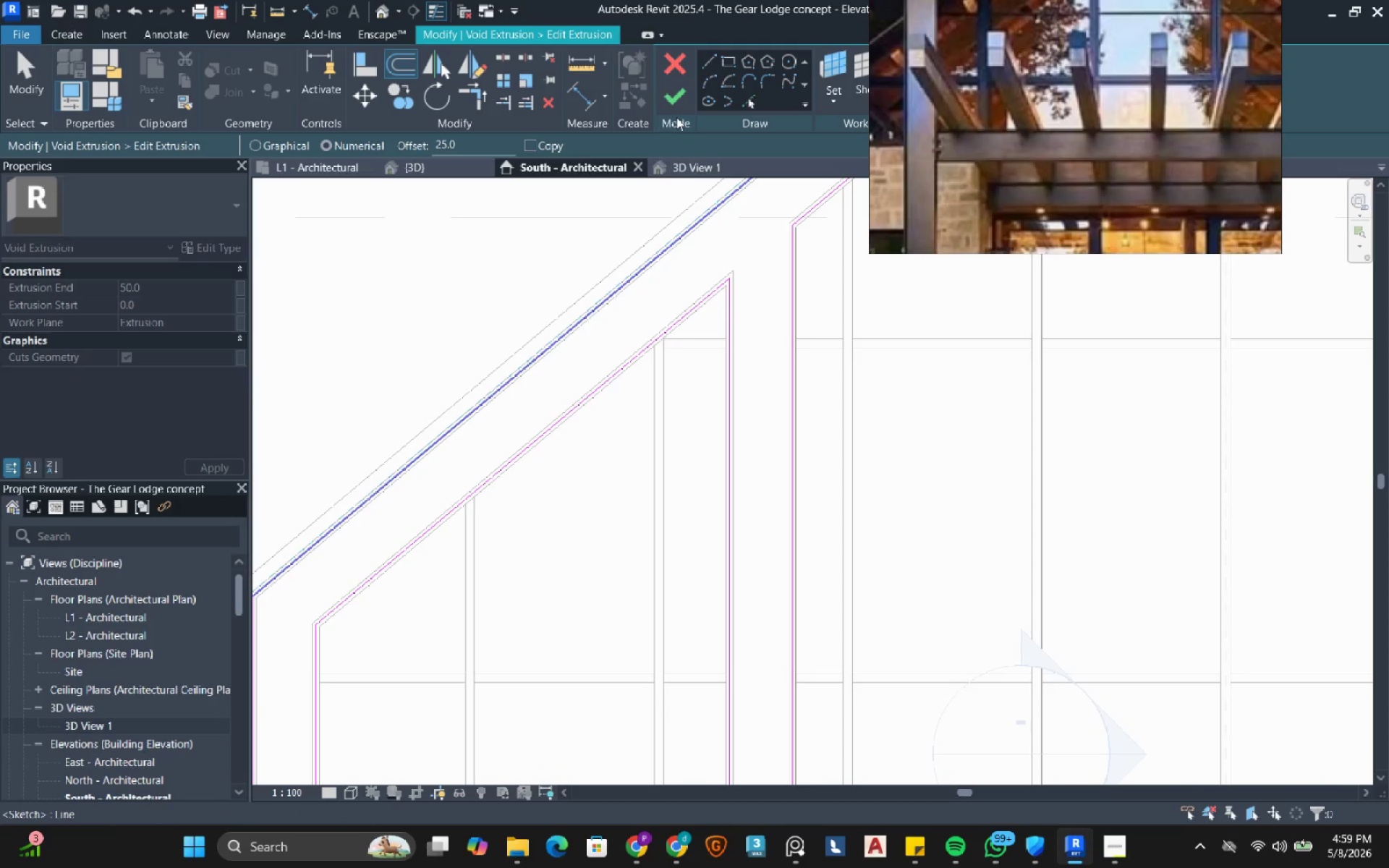 
left_click([671, 104])
 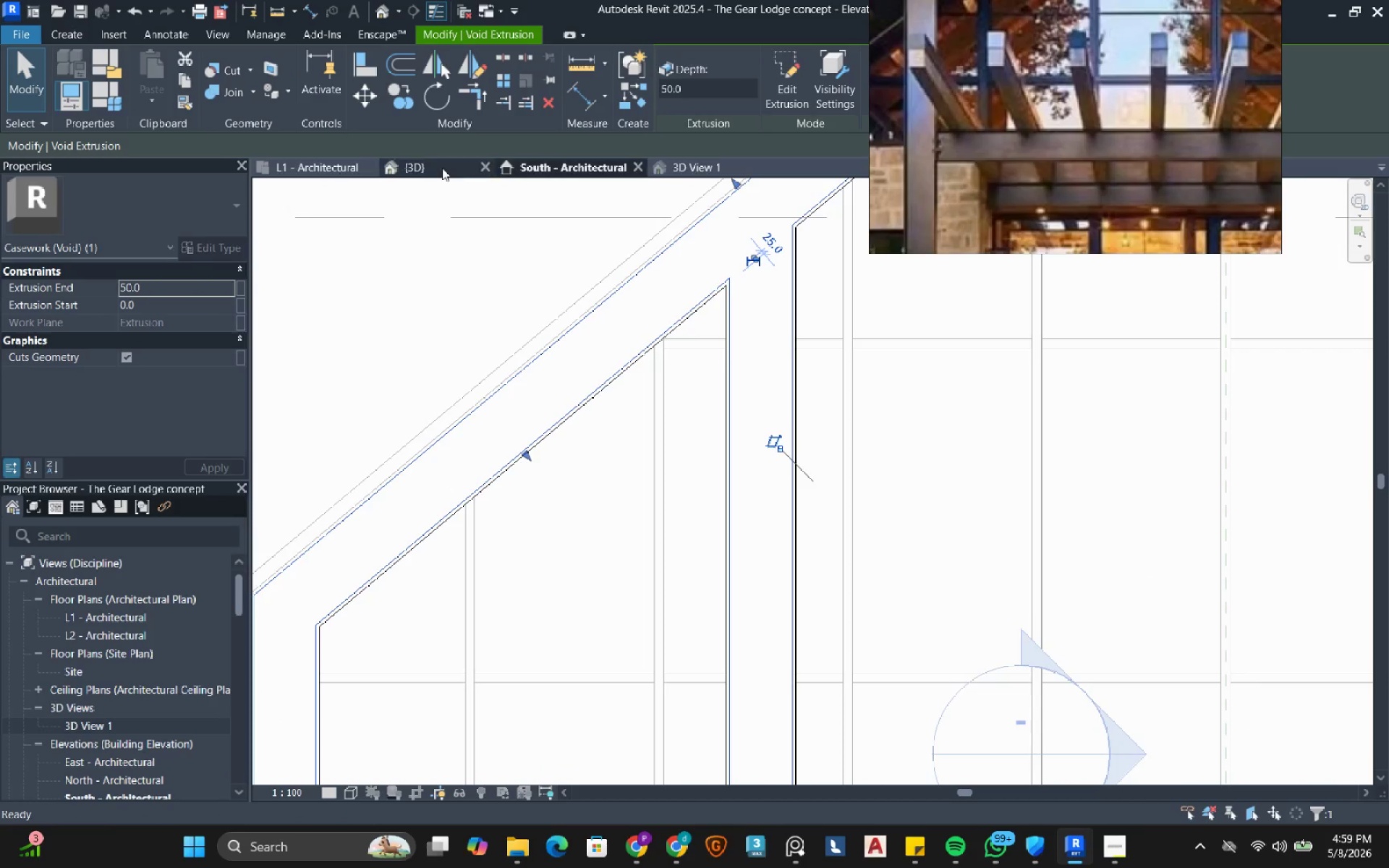 
left_click([342, 166])
 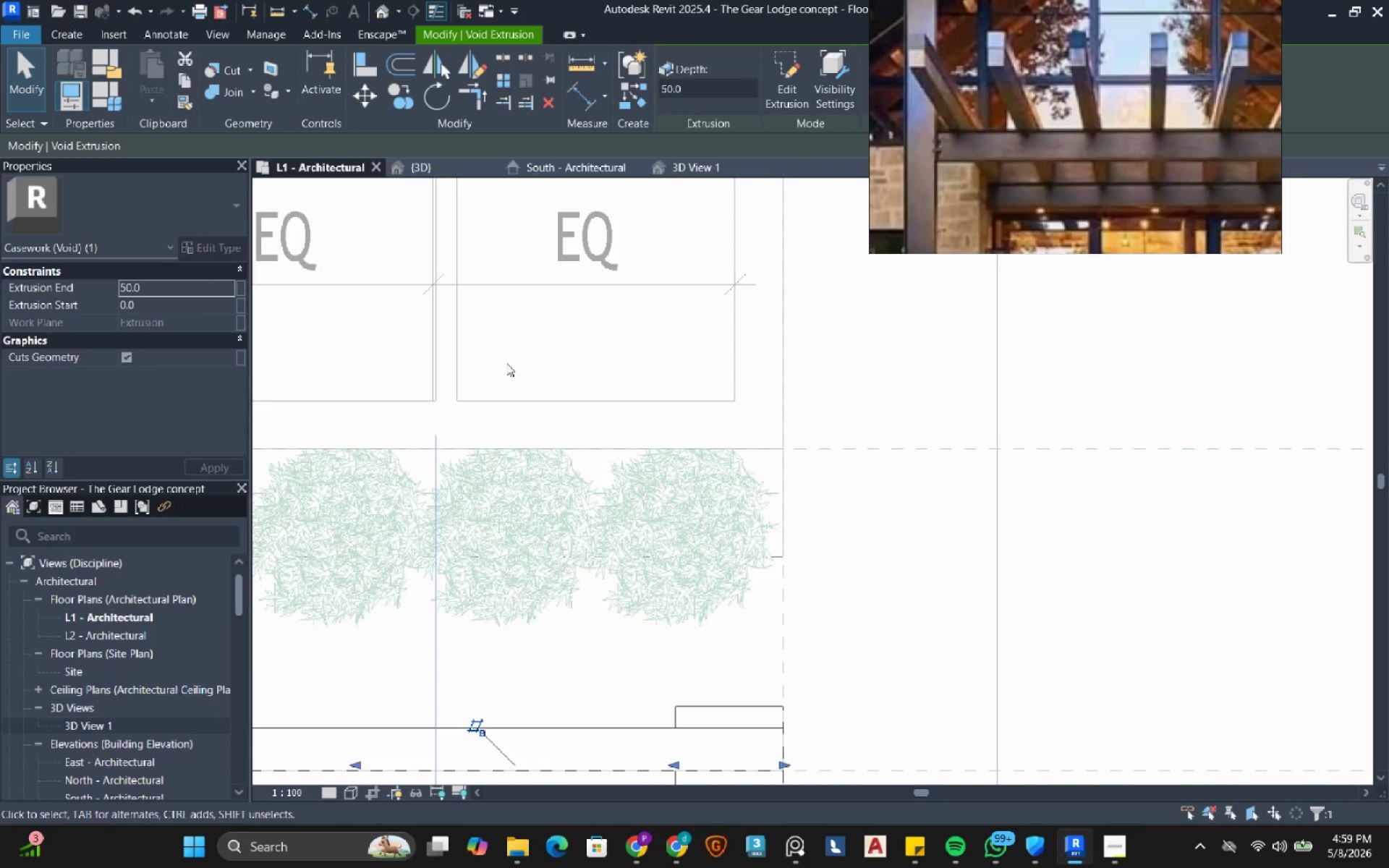 
scroll: coordinate [876, 427], scroll_direction: down, amount: 7.0
 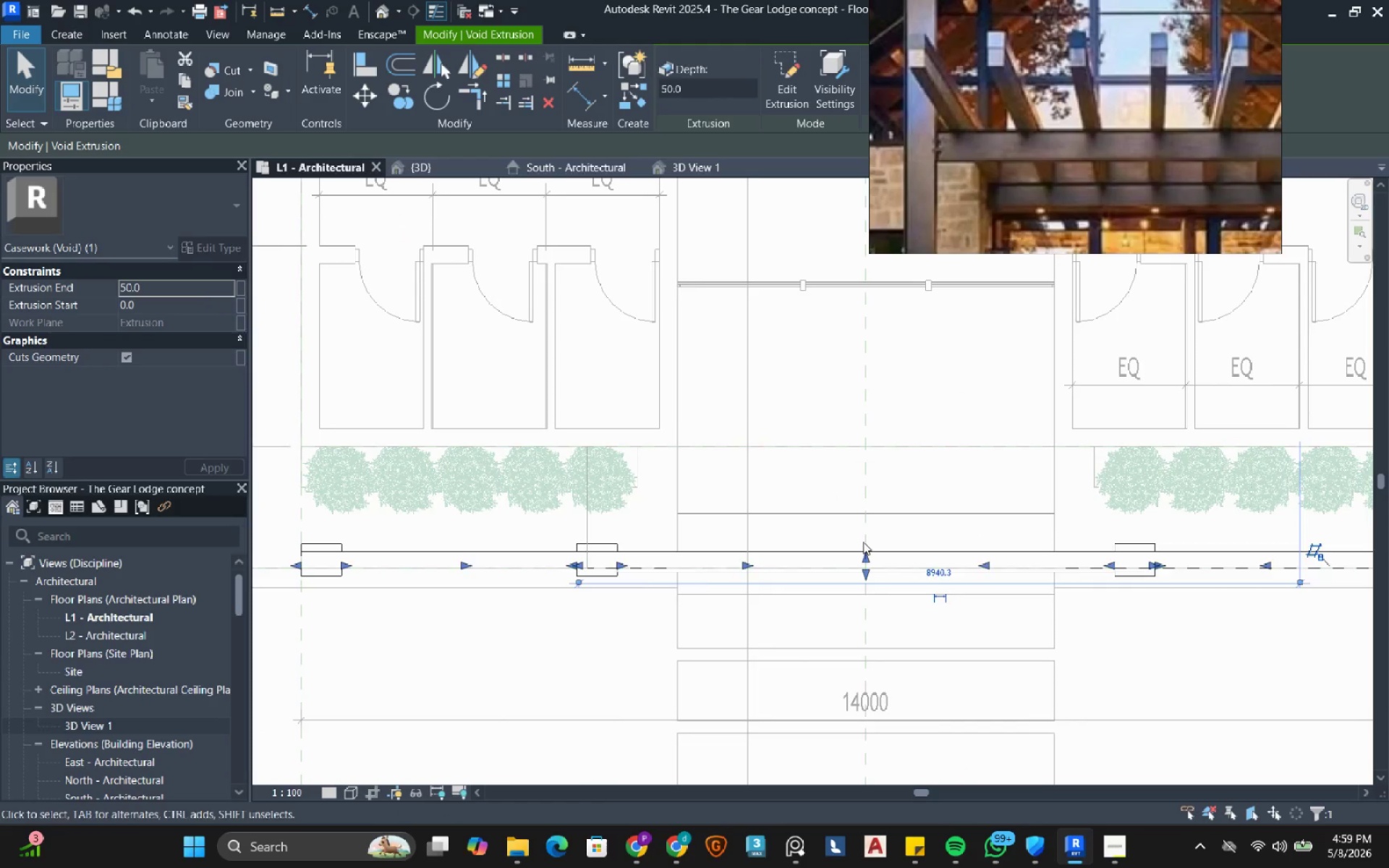 
key(Escape)
 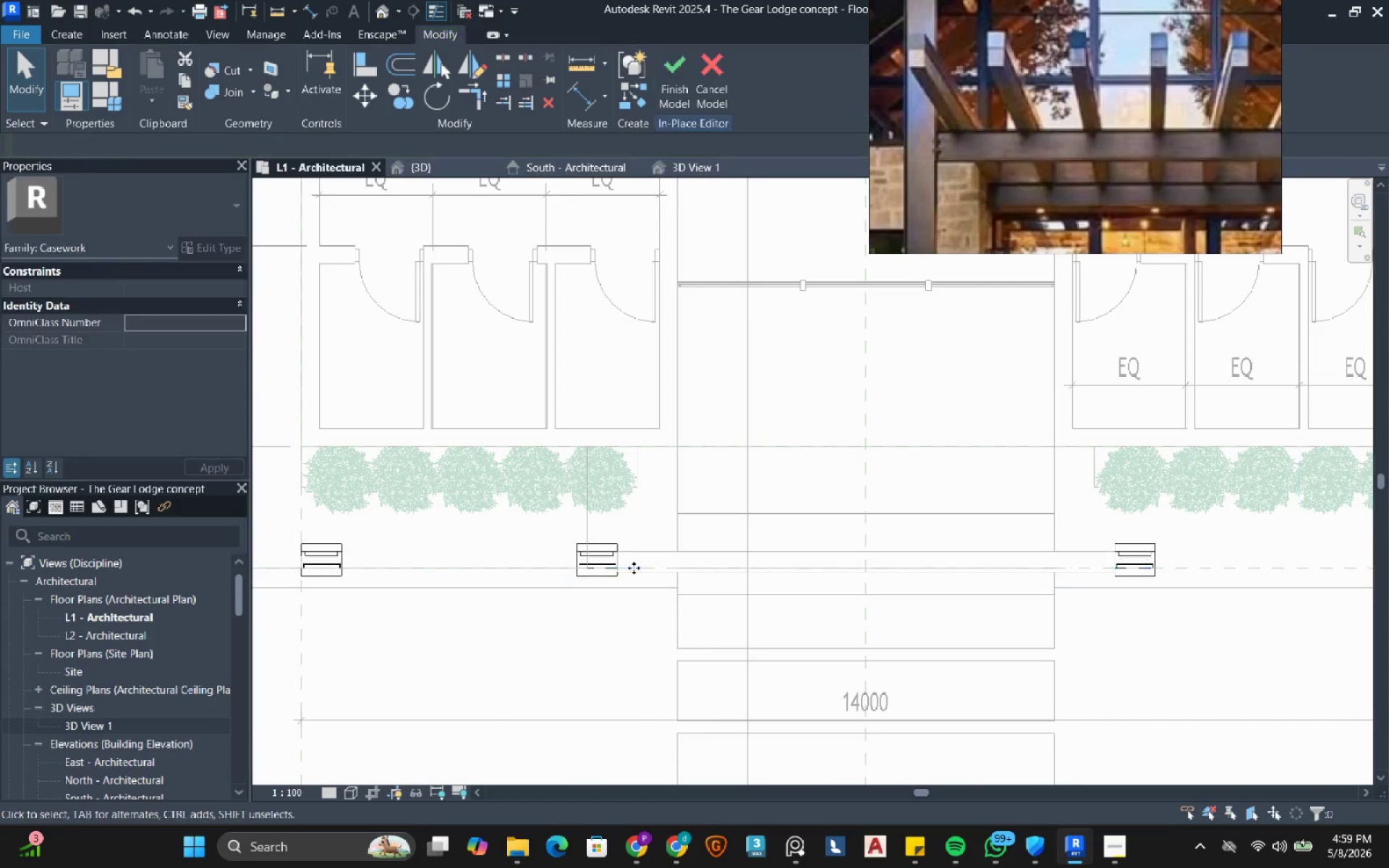 
key(Escape)
 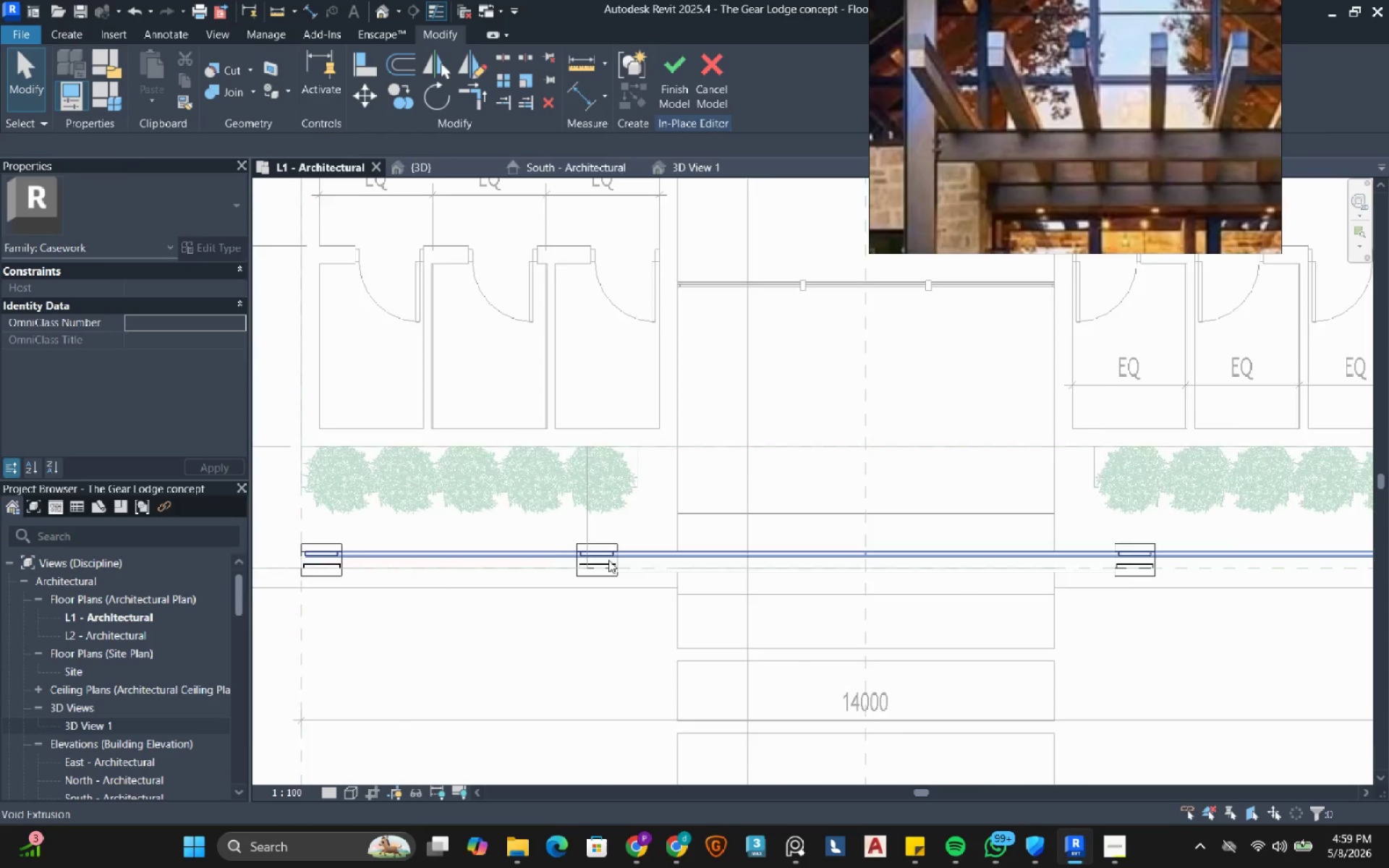 
left_click([598, 553])
 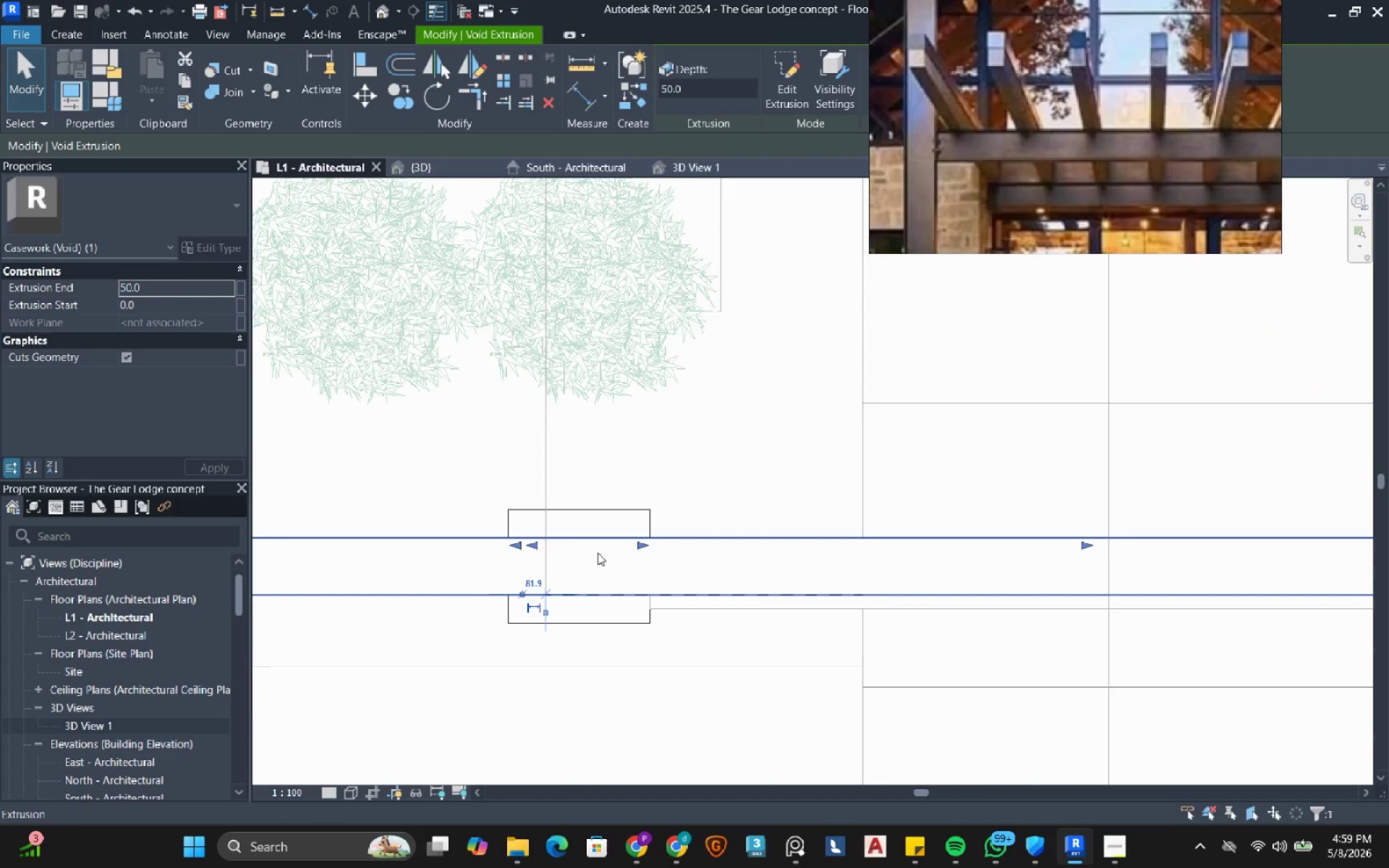 
scroll: coordinate [598, 553], scroll_direction: up, amount: 9.0
 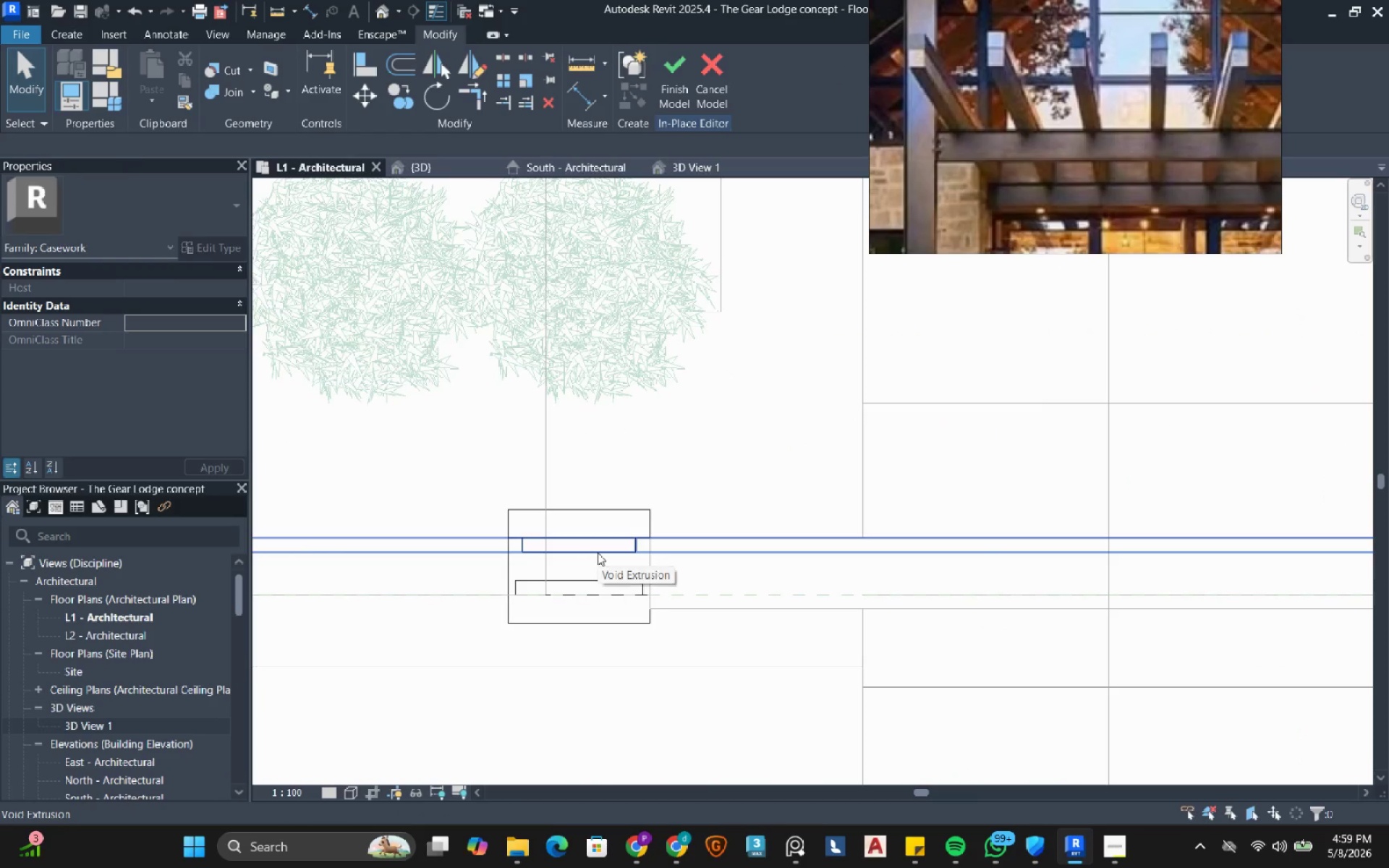 
type(de)
 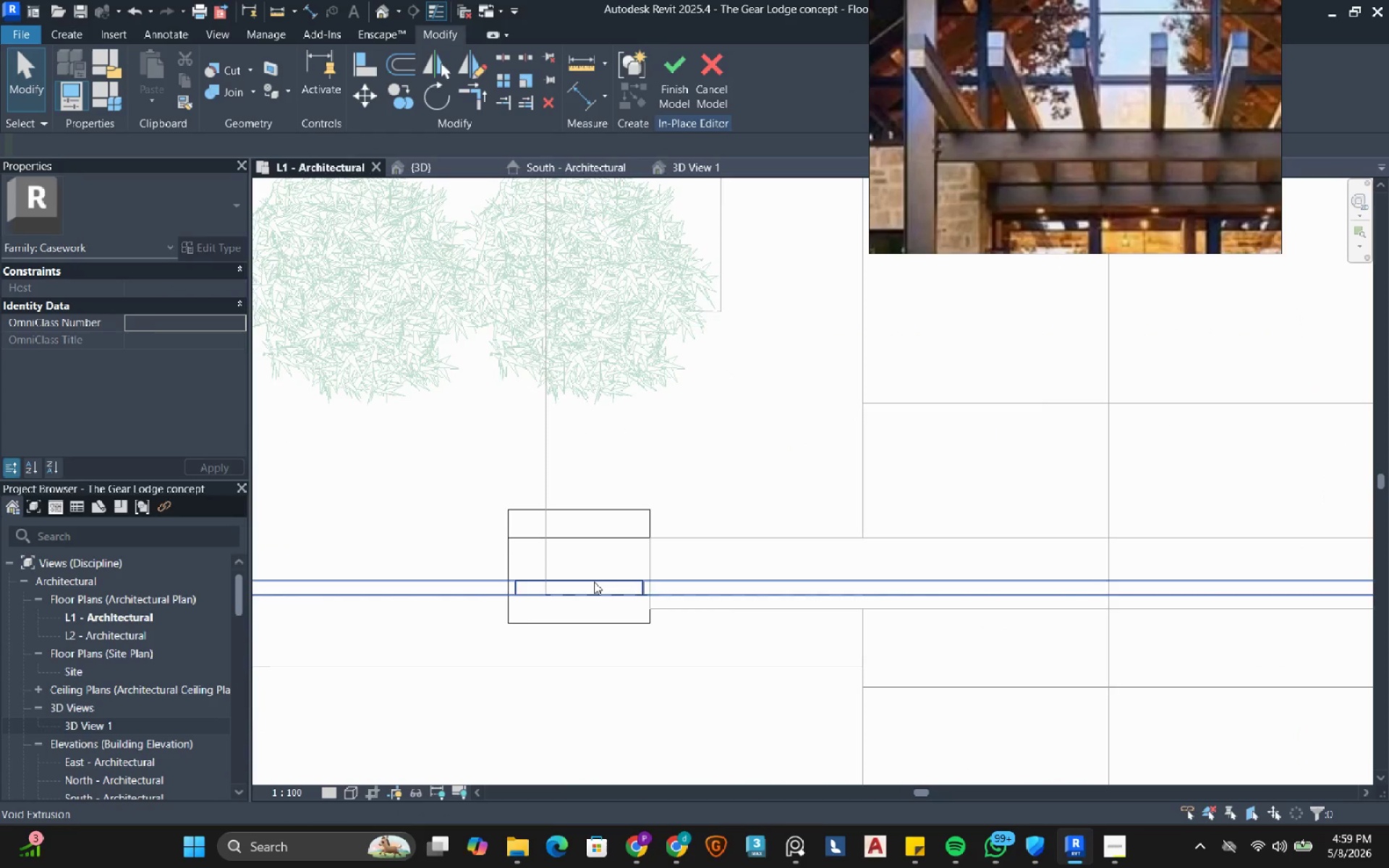 
left_click([594, 582])
 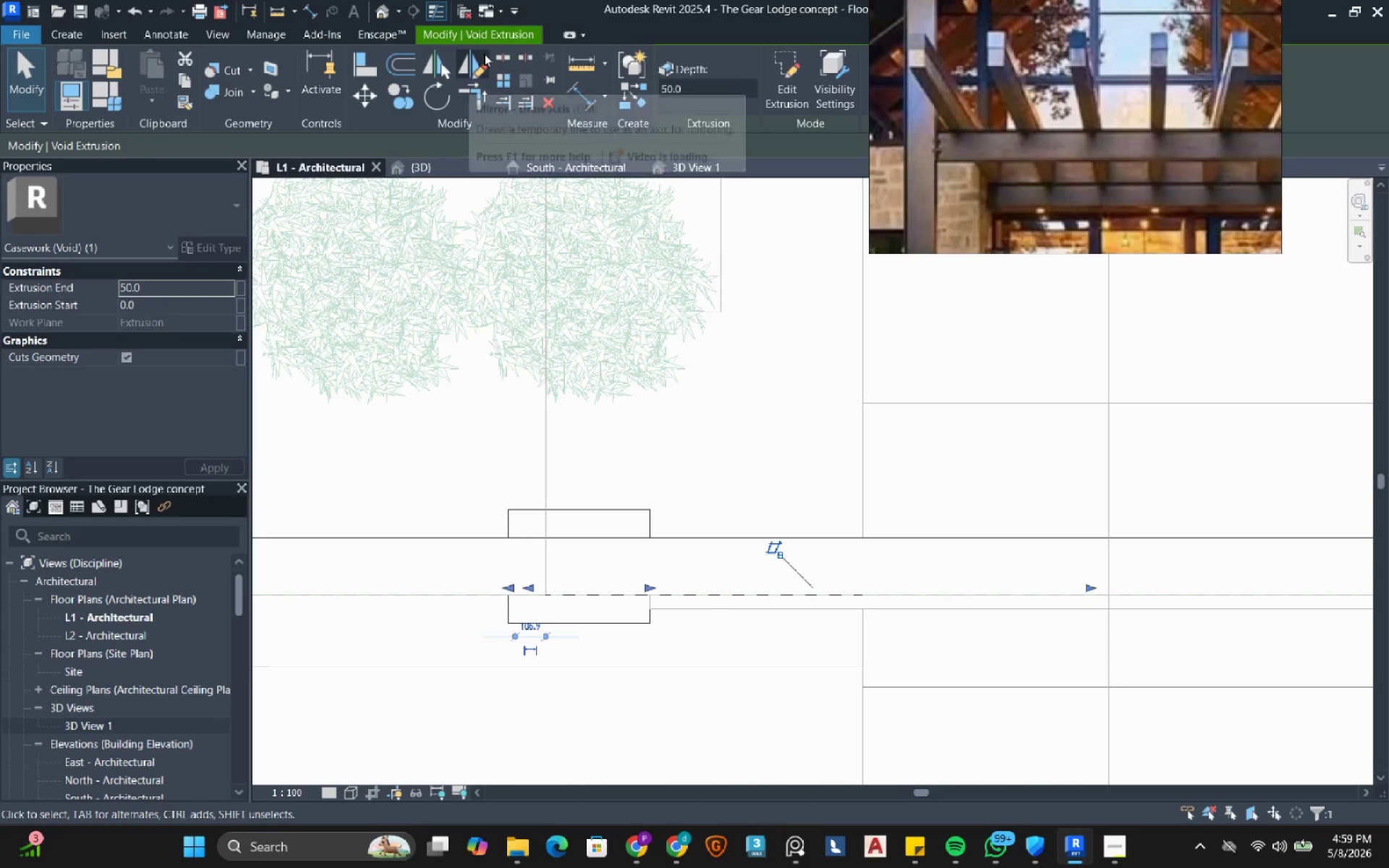 
left_click([474, 66])
 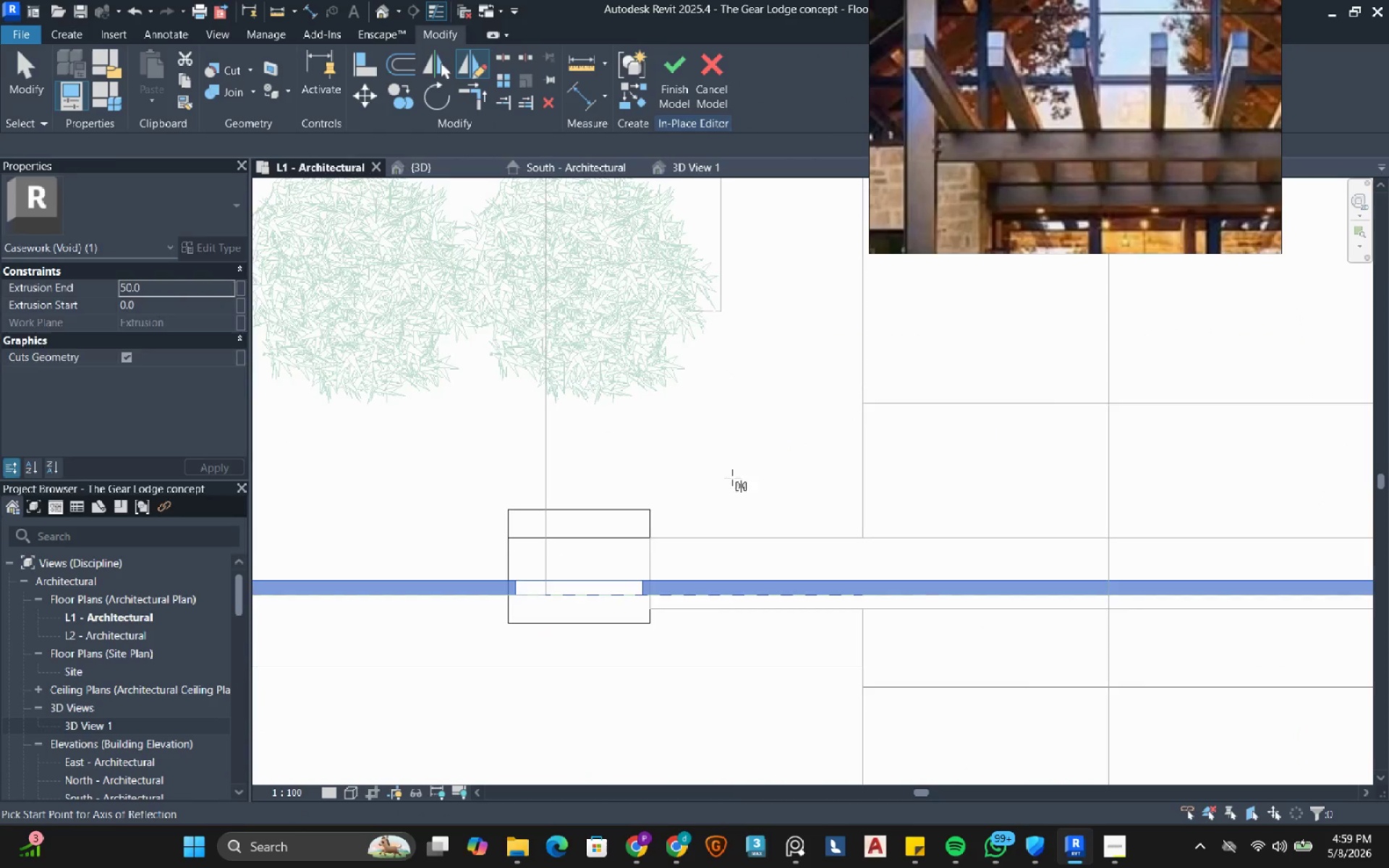 
scroll: coordinate [713, 529], scroll_direction: down, amount: 3.0
 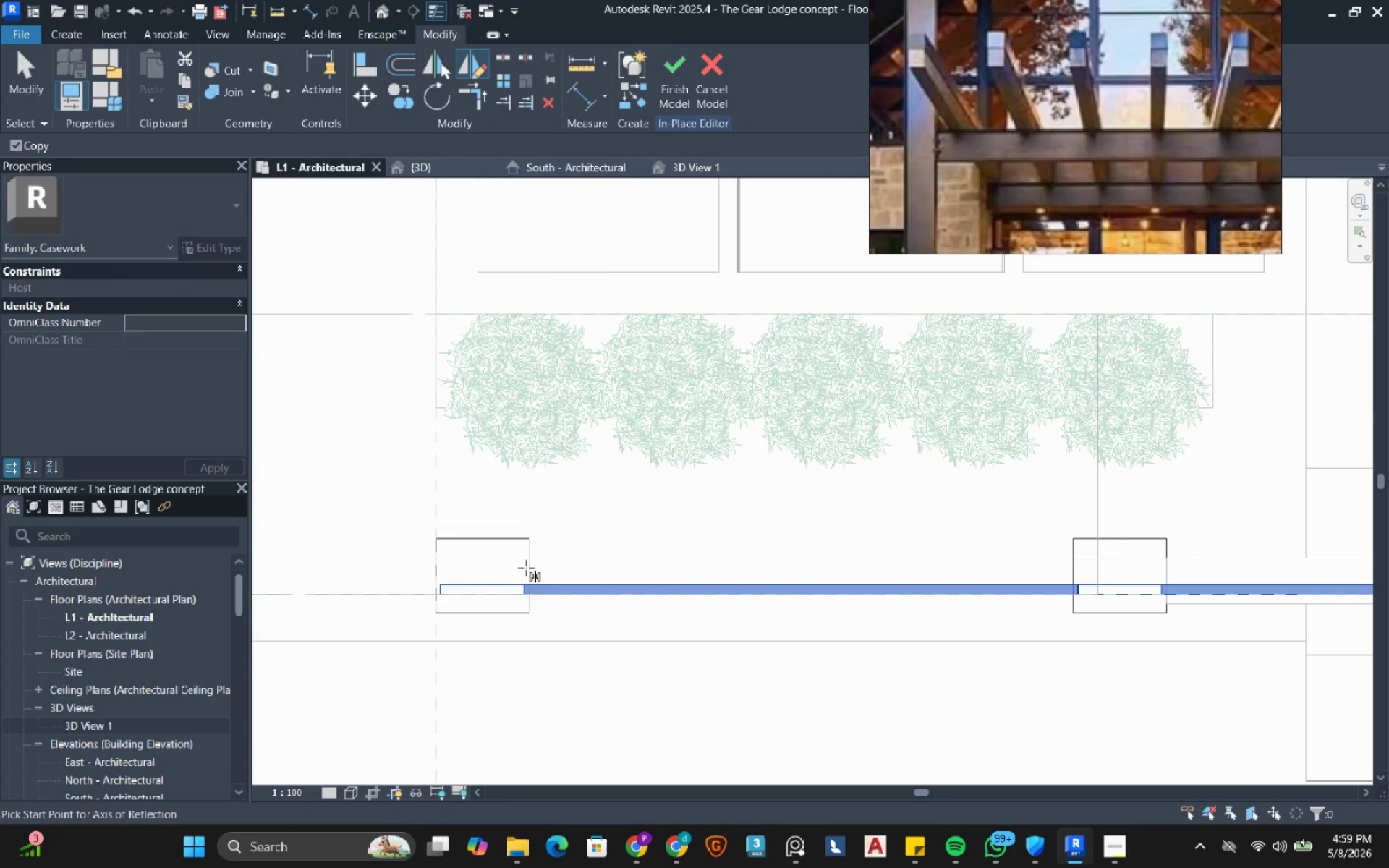 
scroll: coordinate [480, 570], scroll_direction: up, amount: 3.0
 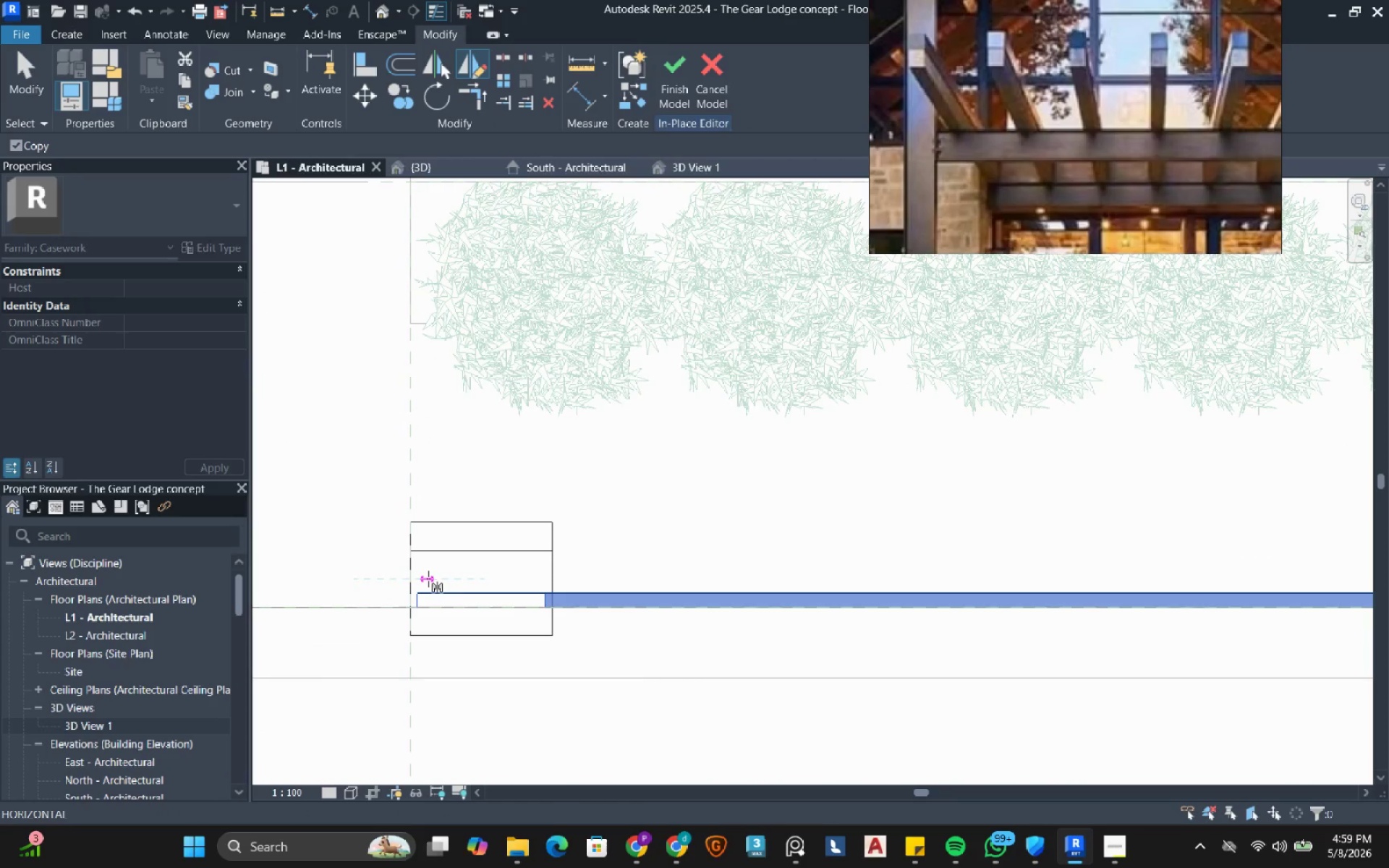 
double_click([428, 579])
 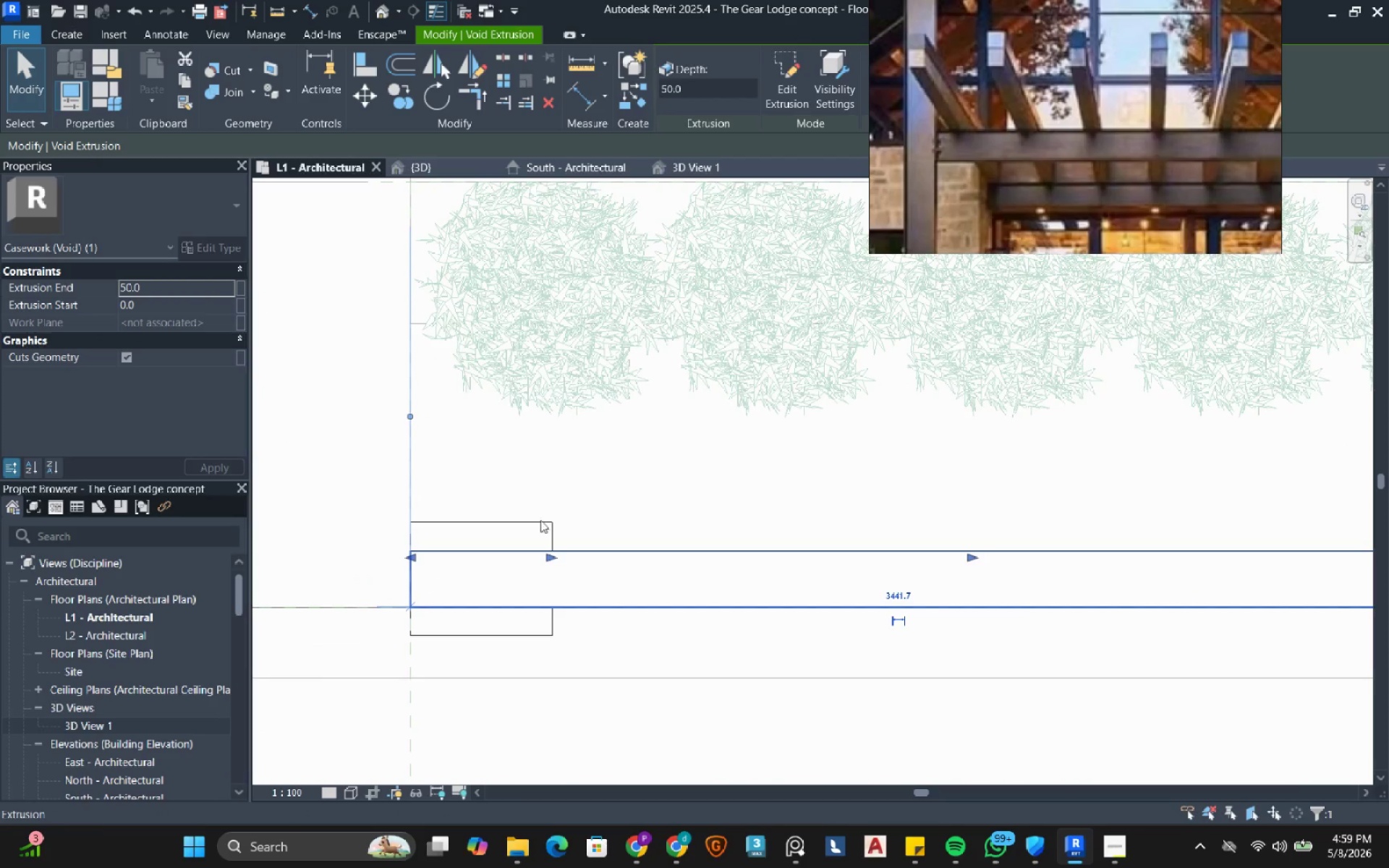 
left_click([656, 470])
 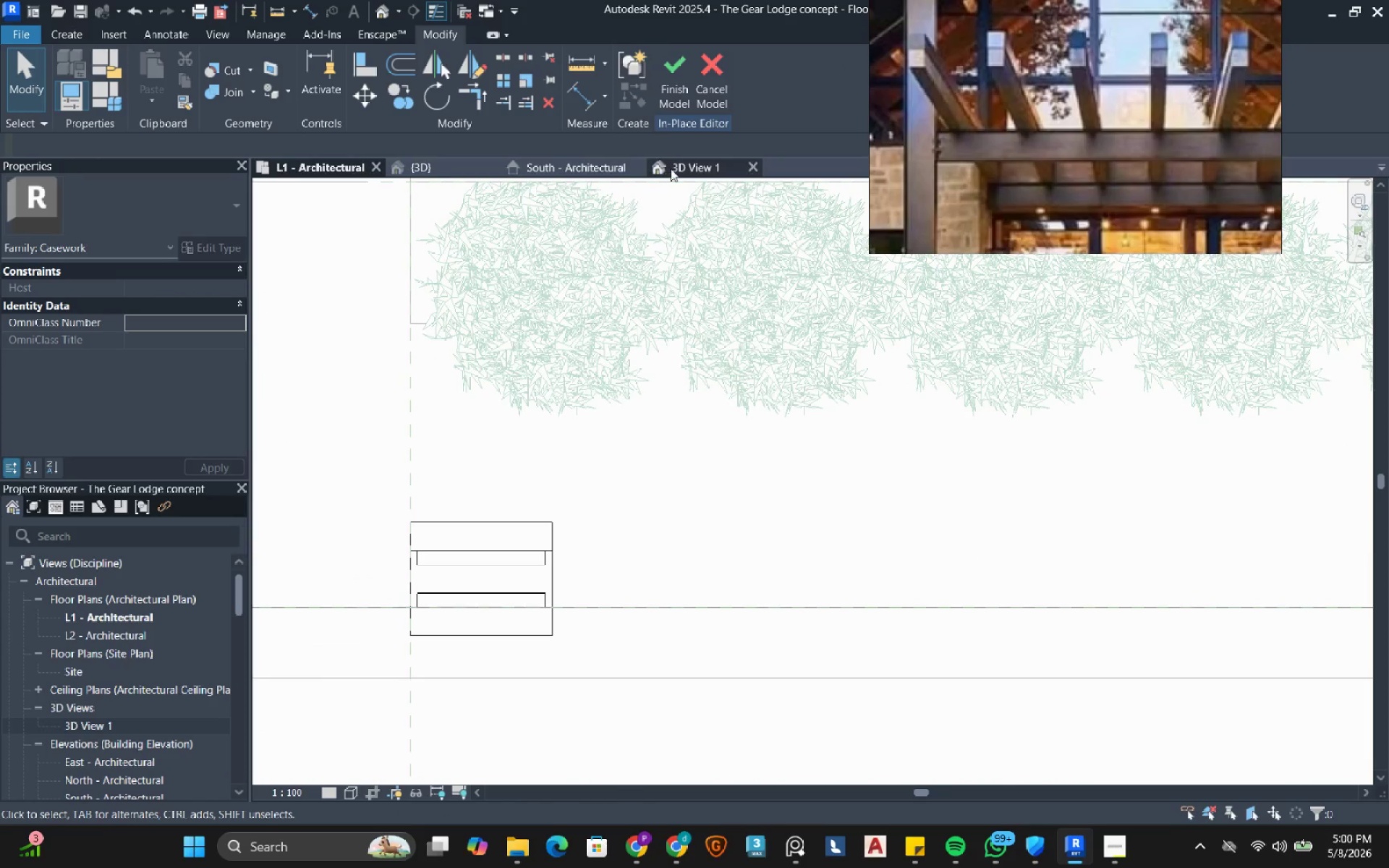 
mouse_move([751, 378])
 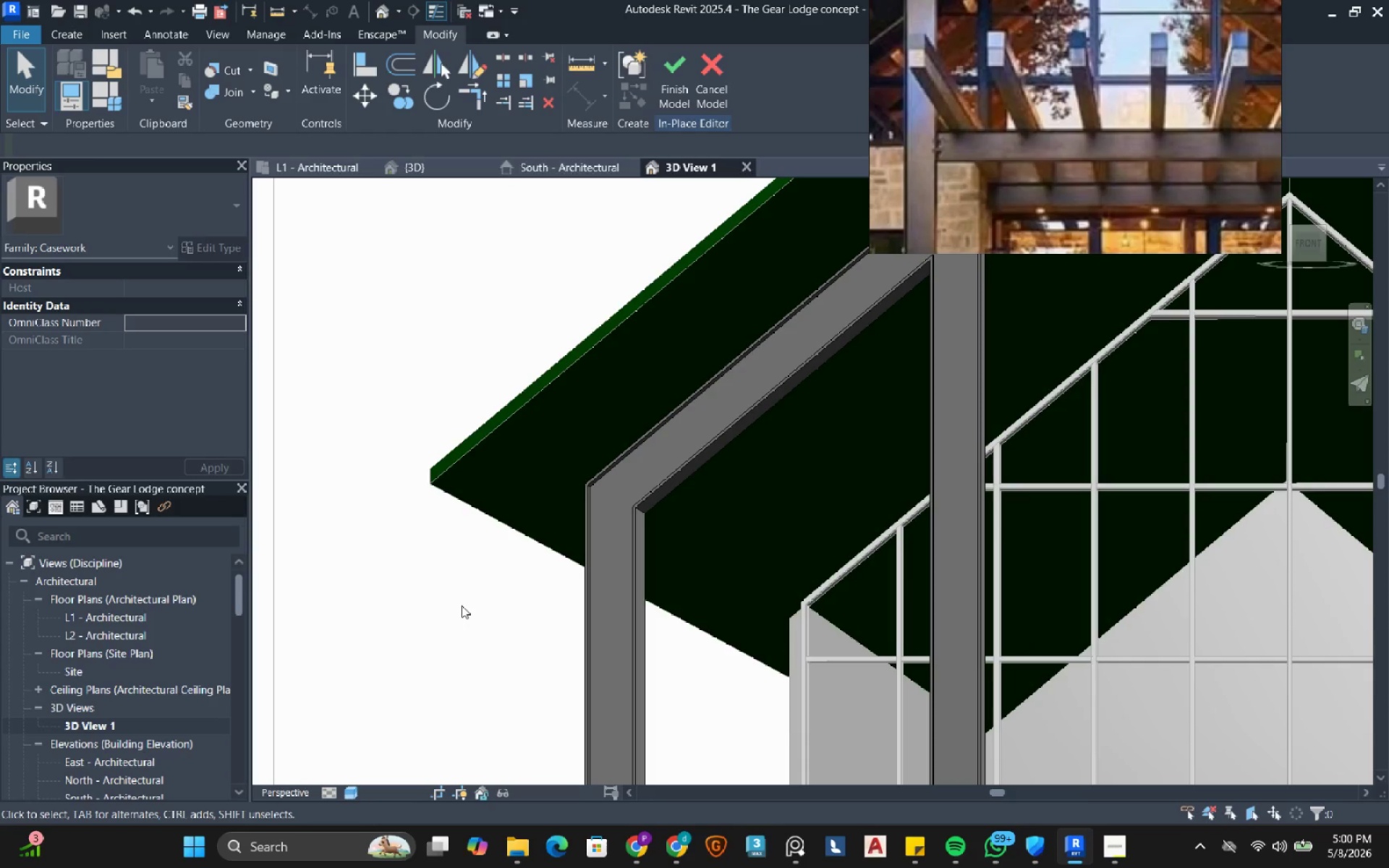 
wait(7.53)
 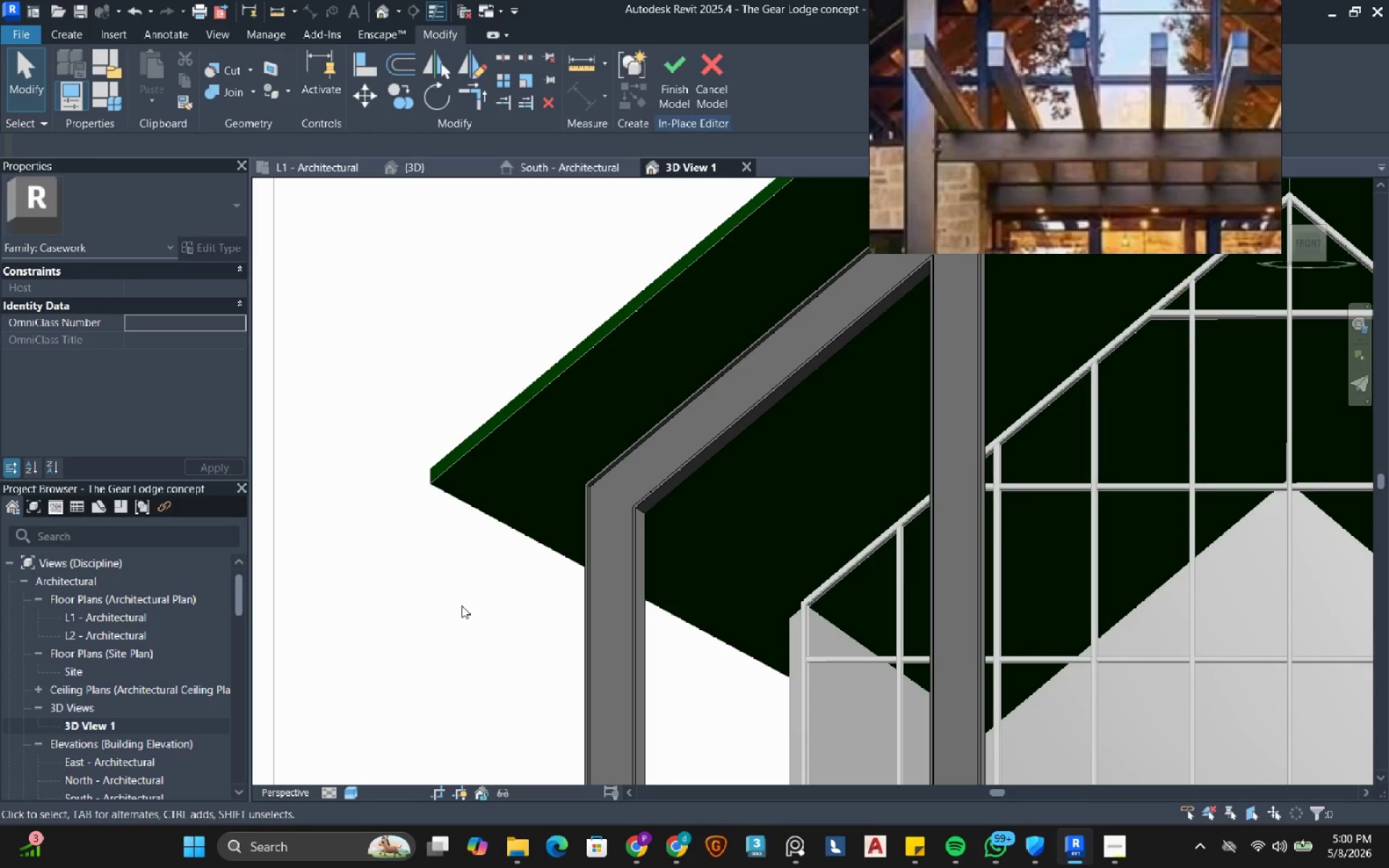 
scroll: coordinate [422, 532], scroll_direction: down, amount: 9.0
 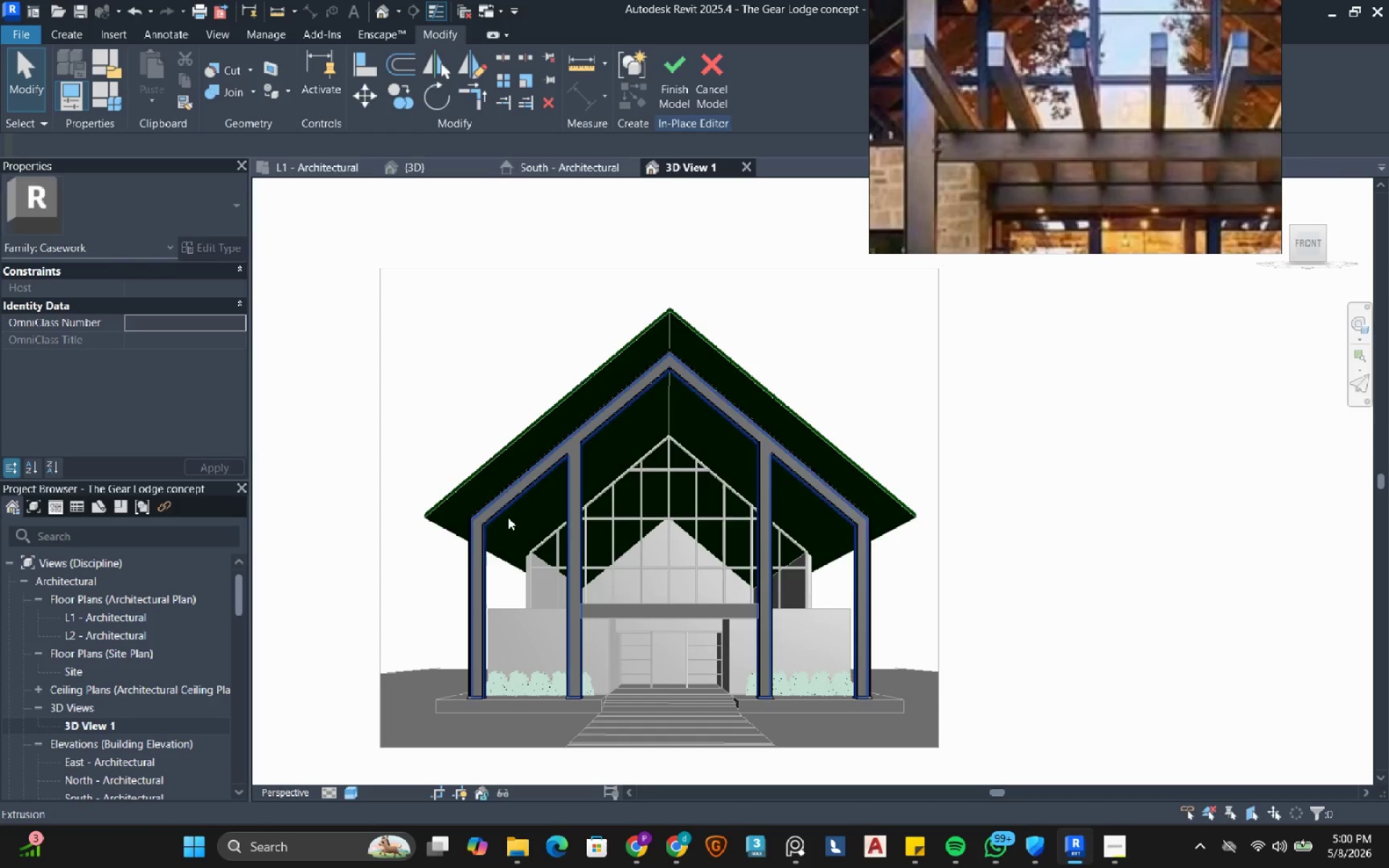 
scroll: coordinate [508, 517], scroll_direction: up, amount: 3.0
 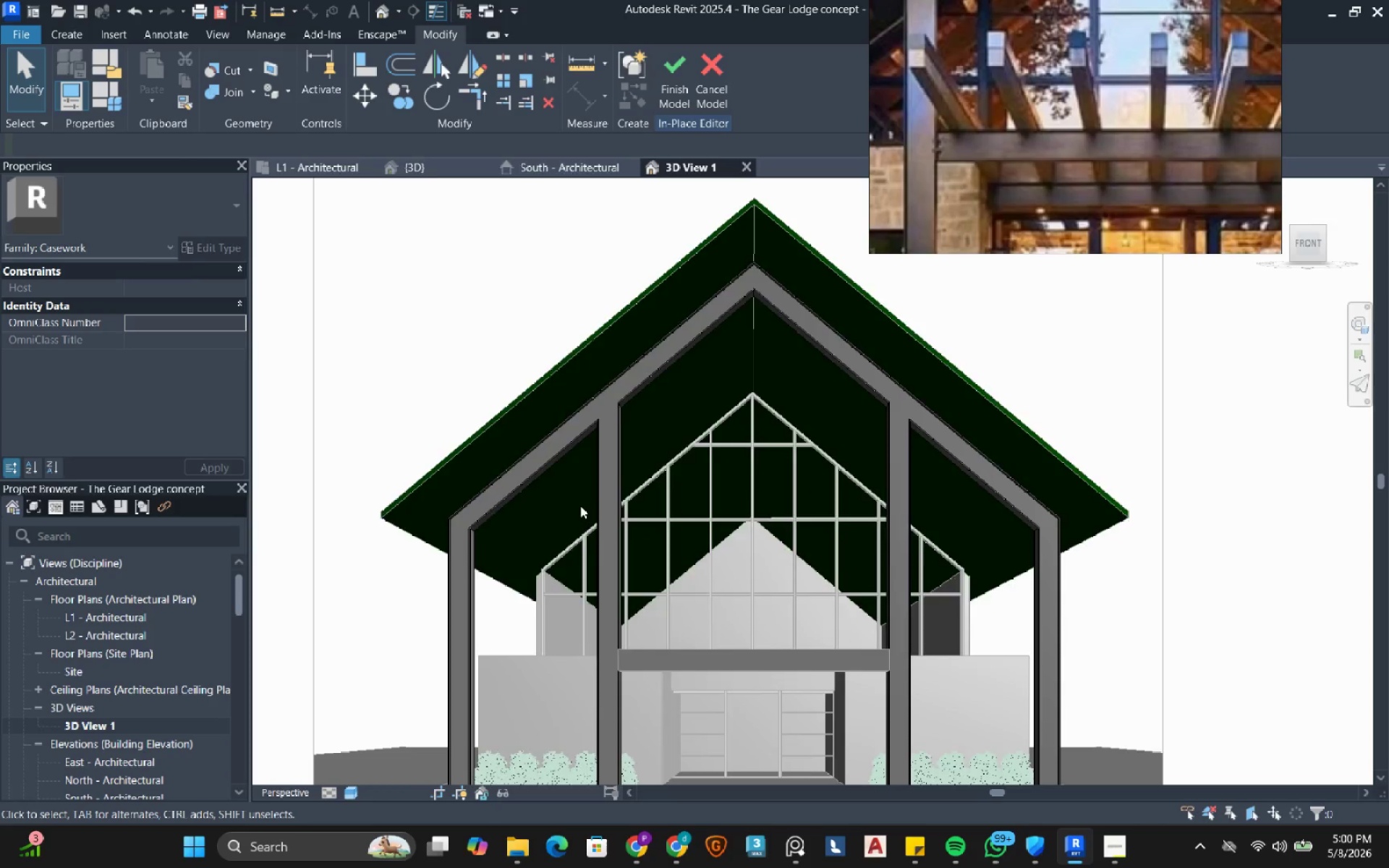 
scroll: coordinate [580, 506], scroll_direction: down, amount: 3.0
 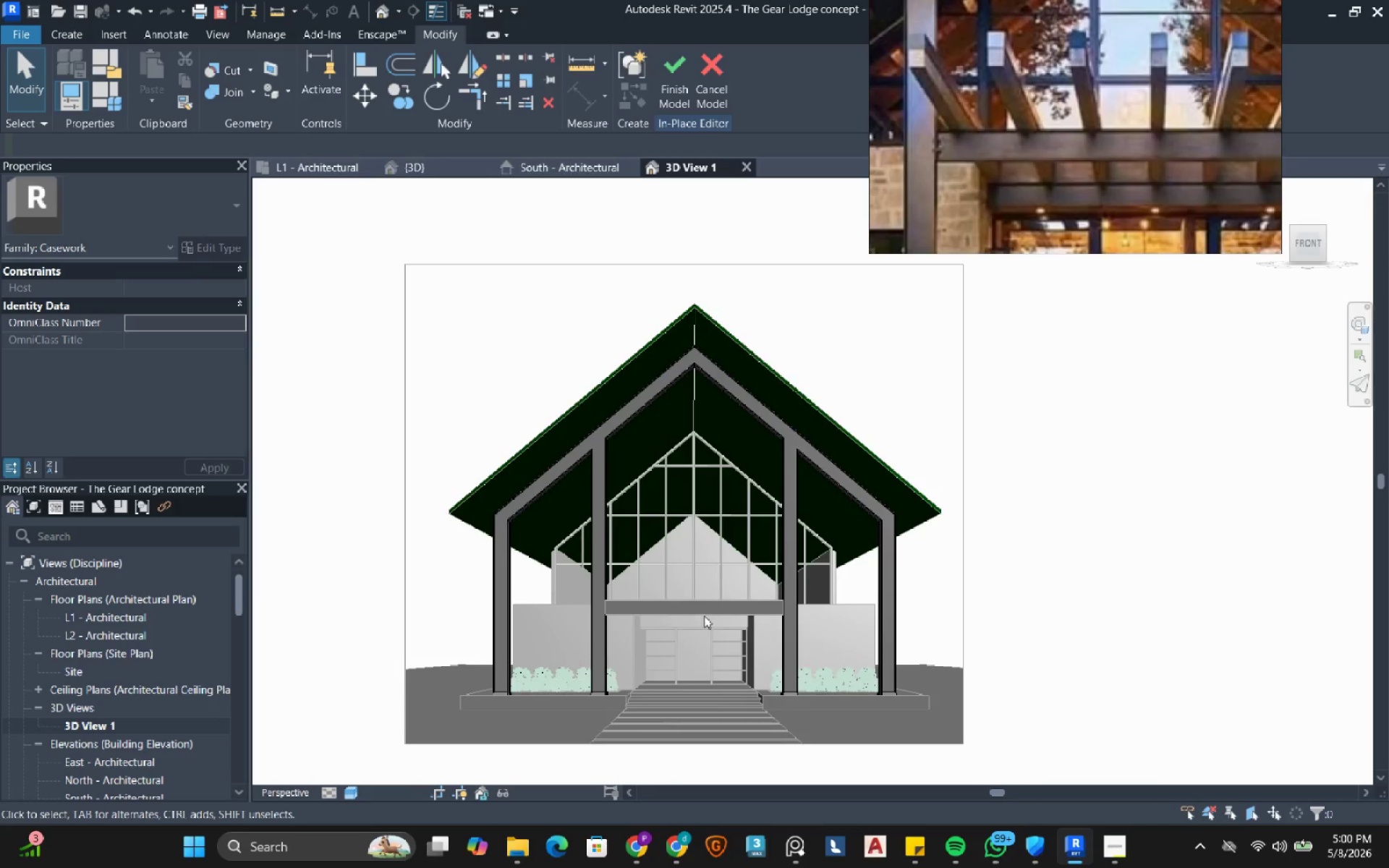 
scroll: coordinate [707, 618], scroll_direction: up, amount: 3.0
 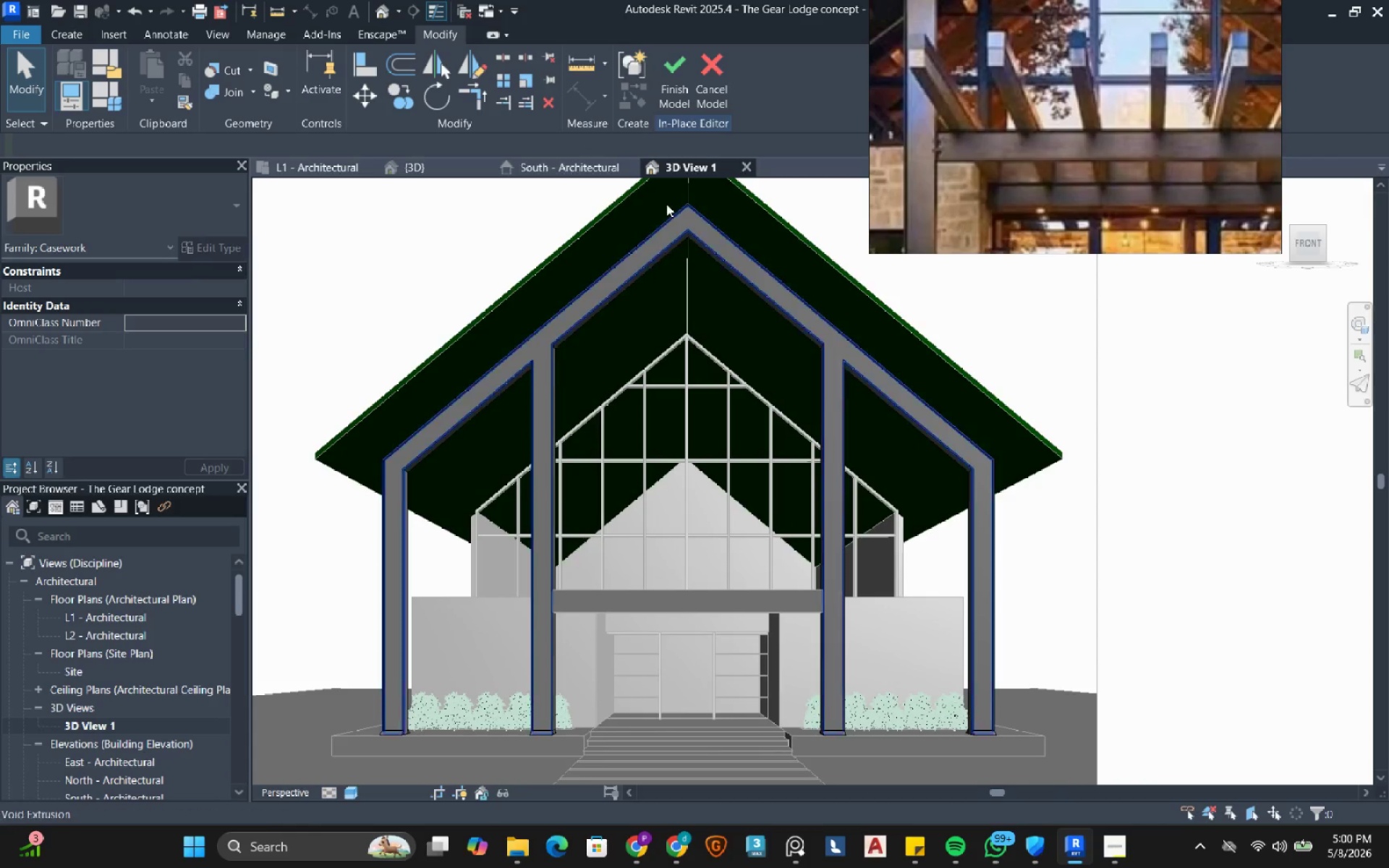 
left_click([677, 91])
 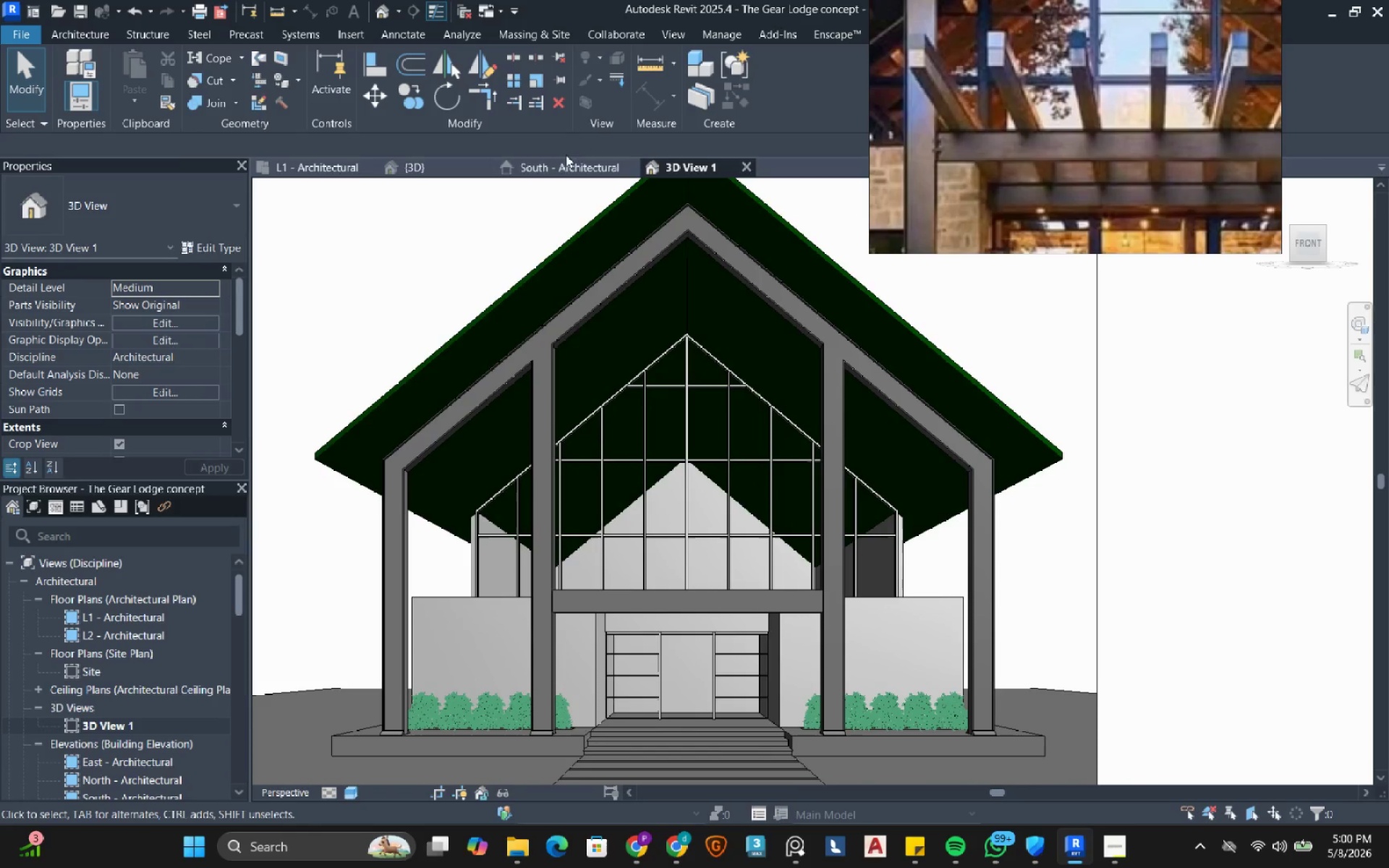 
left_click([562, 171])
 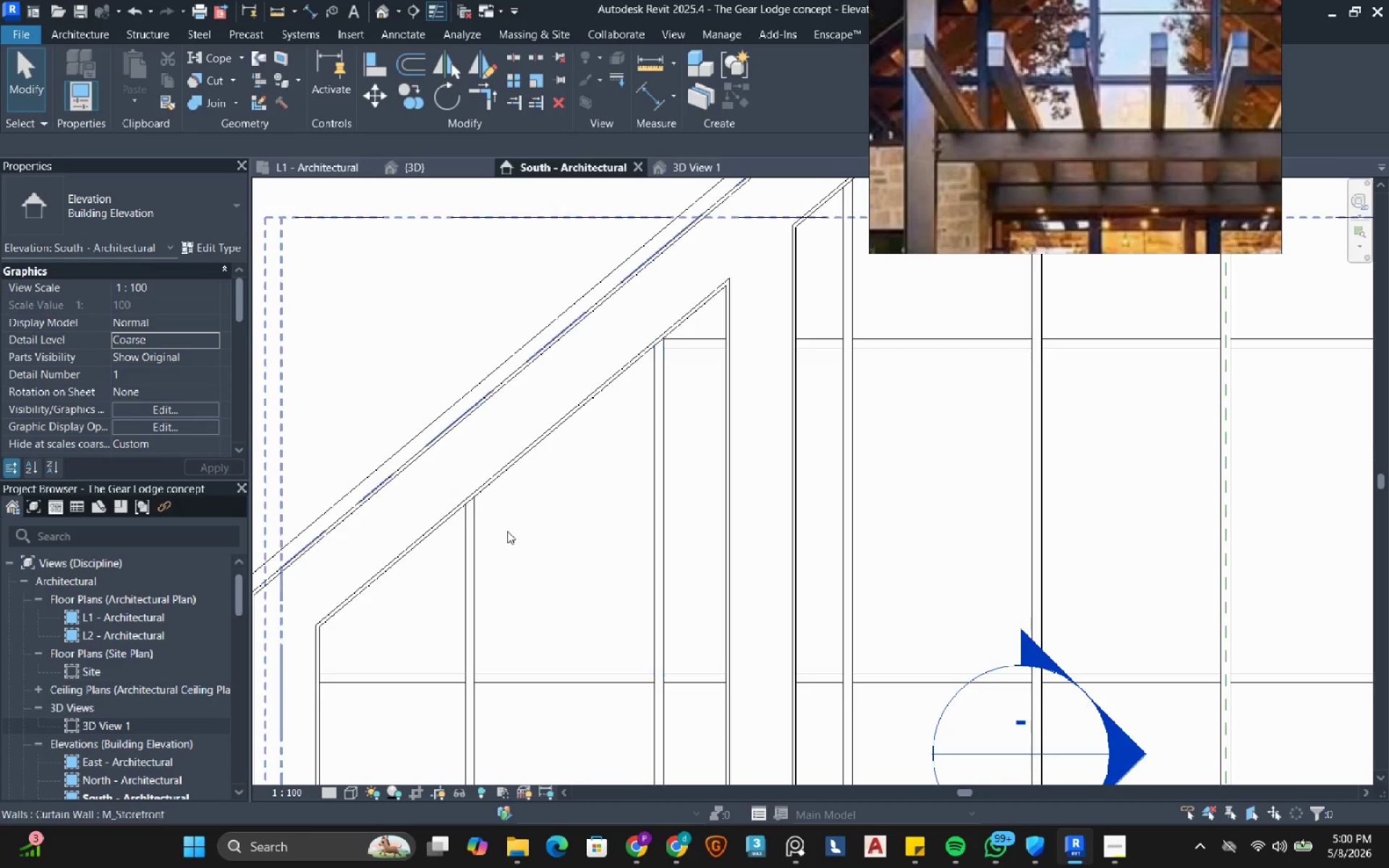 
scroll: coordinate [561, 544], scroll_direction: down, amount: 9.0
 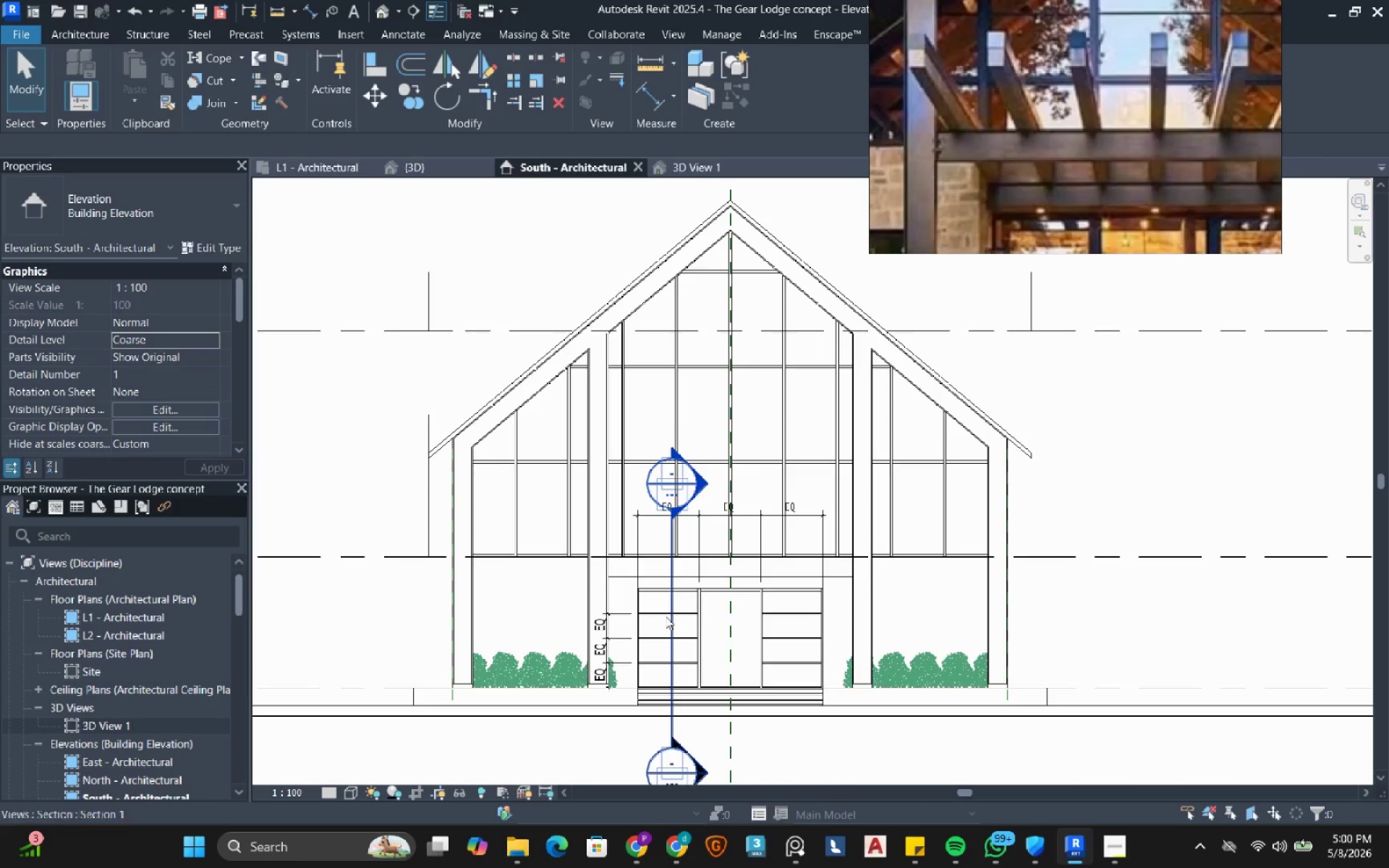 
left_click([626, 555])
 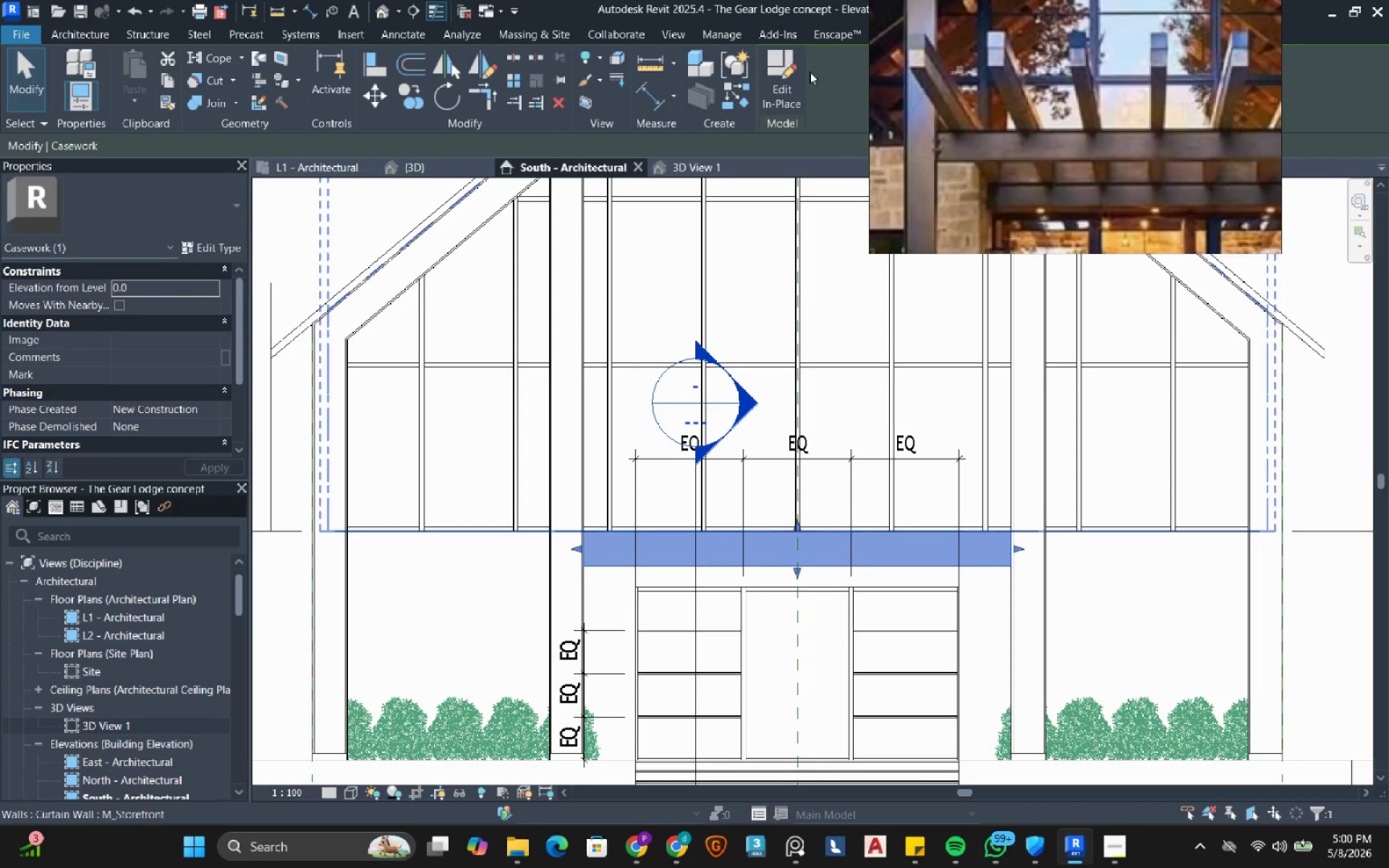 
scroll: coordinate [640, 591], scroll_direction: up, amount: 4.0
 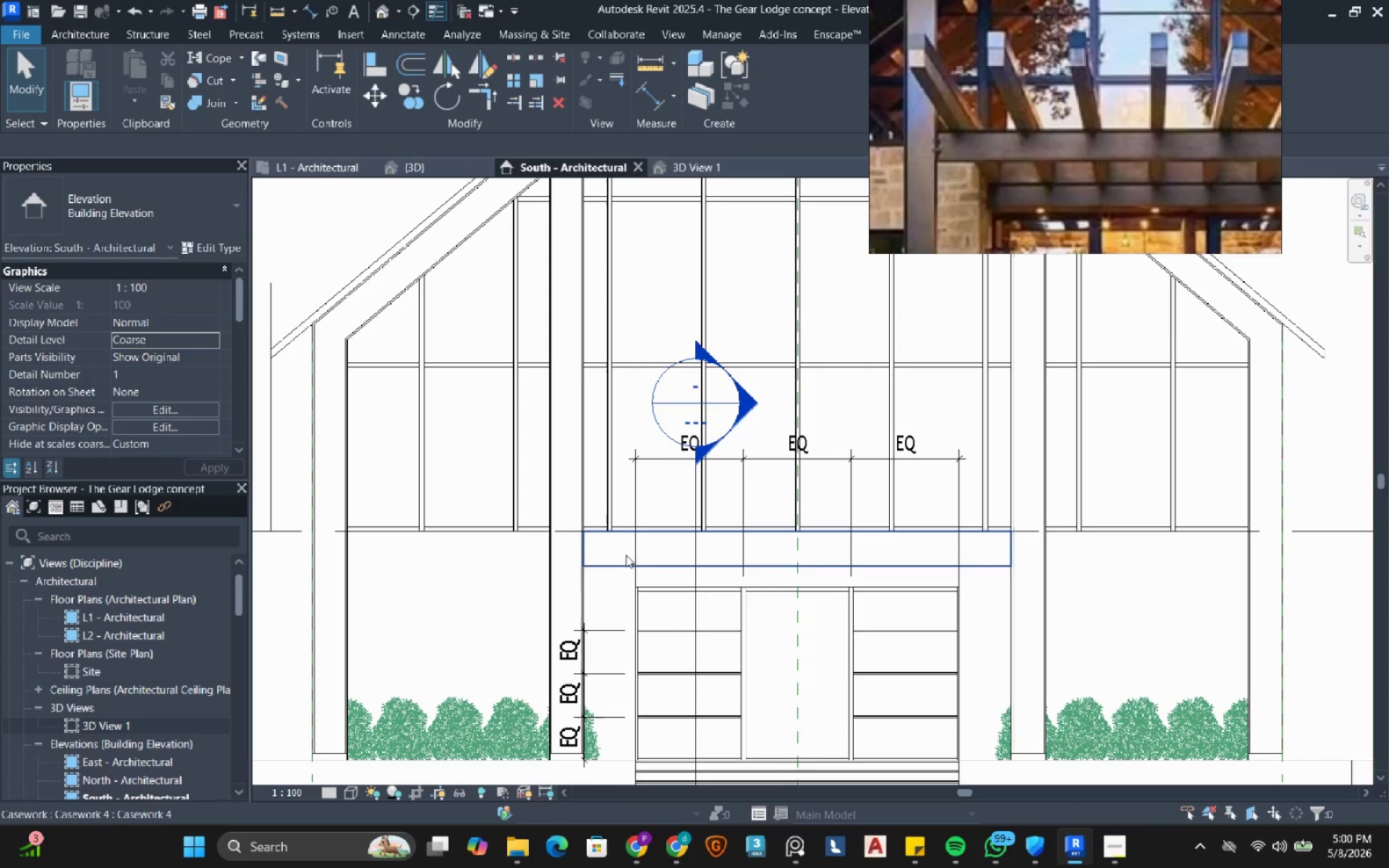 
left_click([791, 61])
 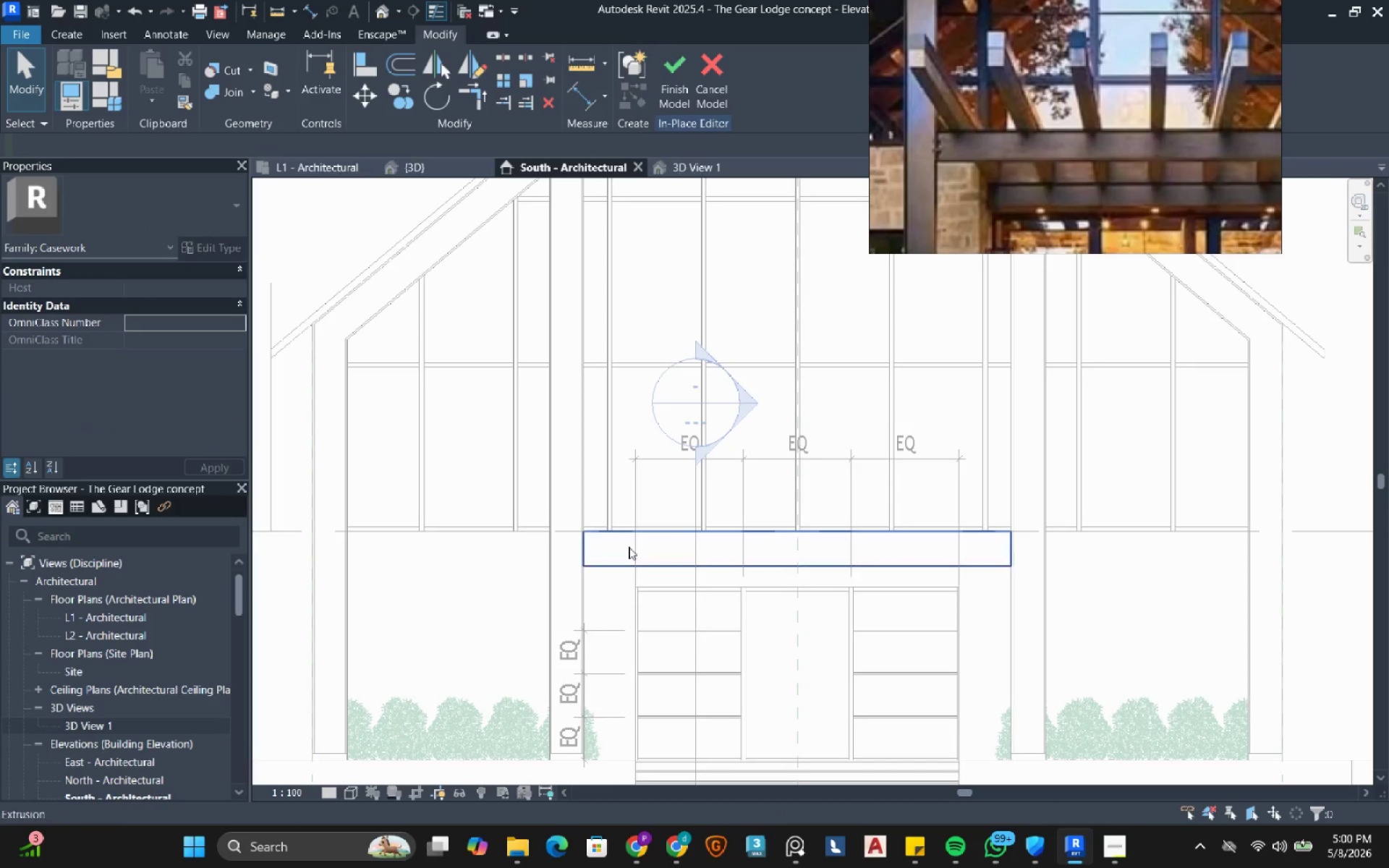 
scroll: coordinate [623, 552], scroll_direction: up, amount: 3.0
 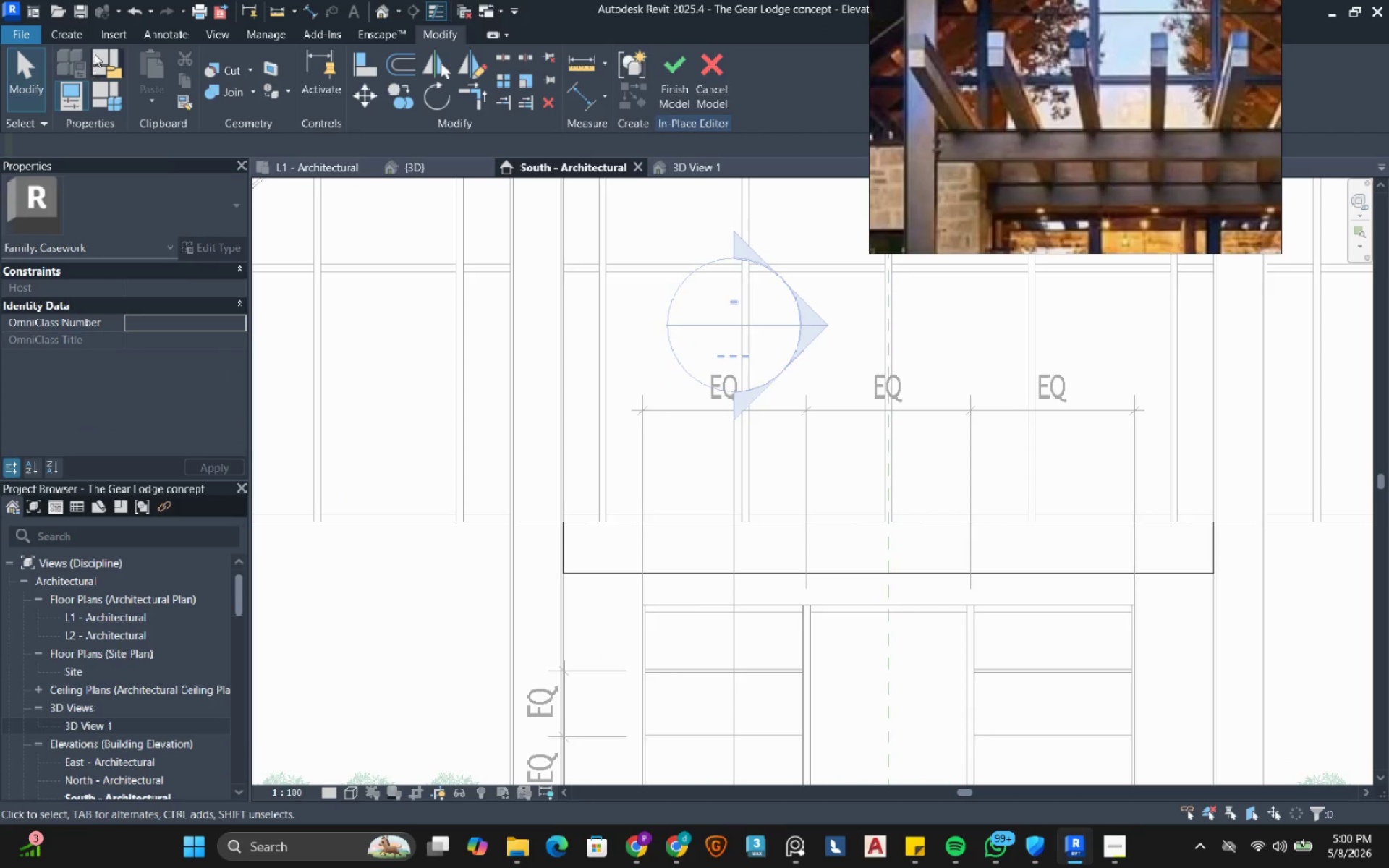 
left_click([79, 31])
 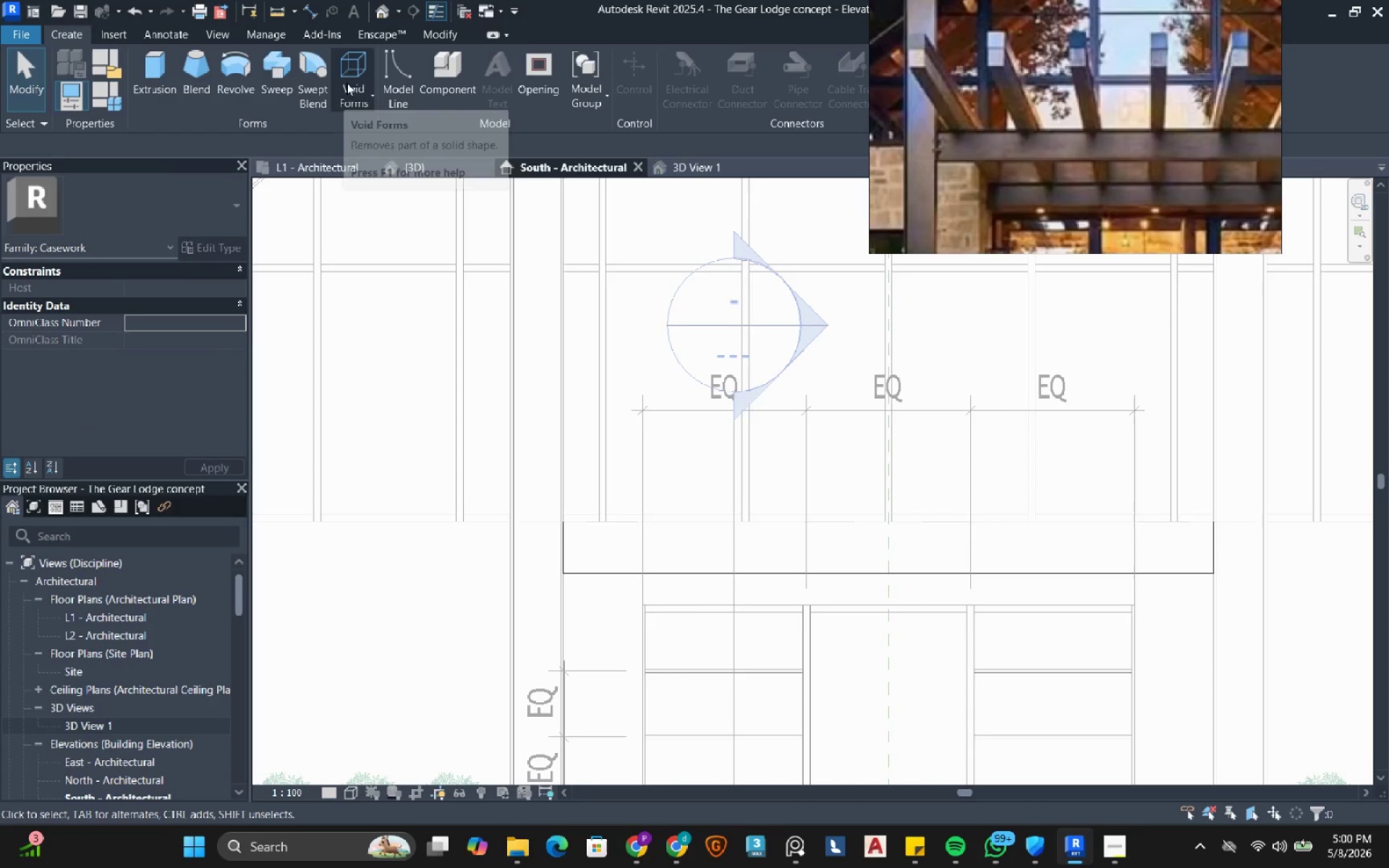 
double_click([356, 103])
 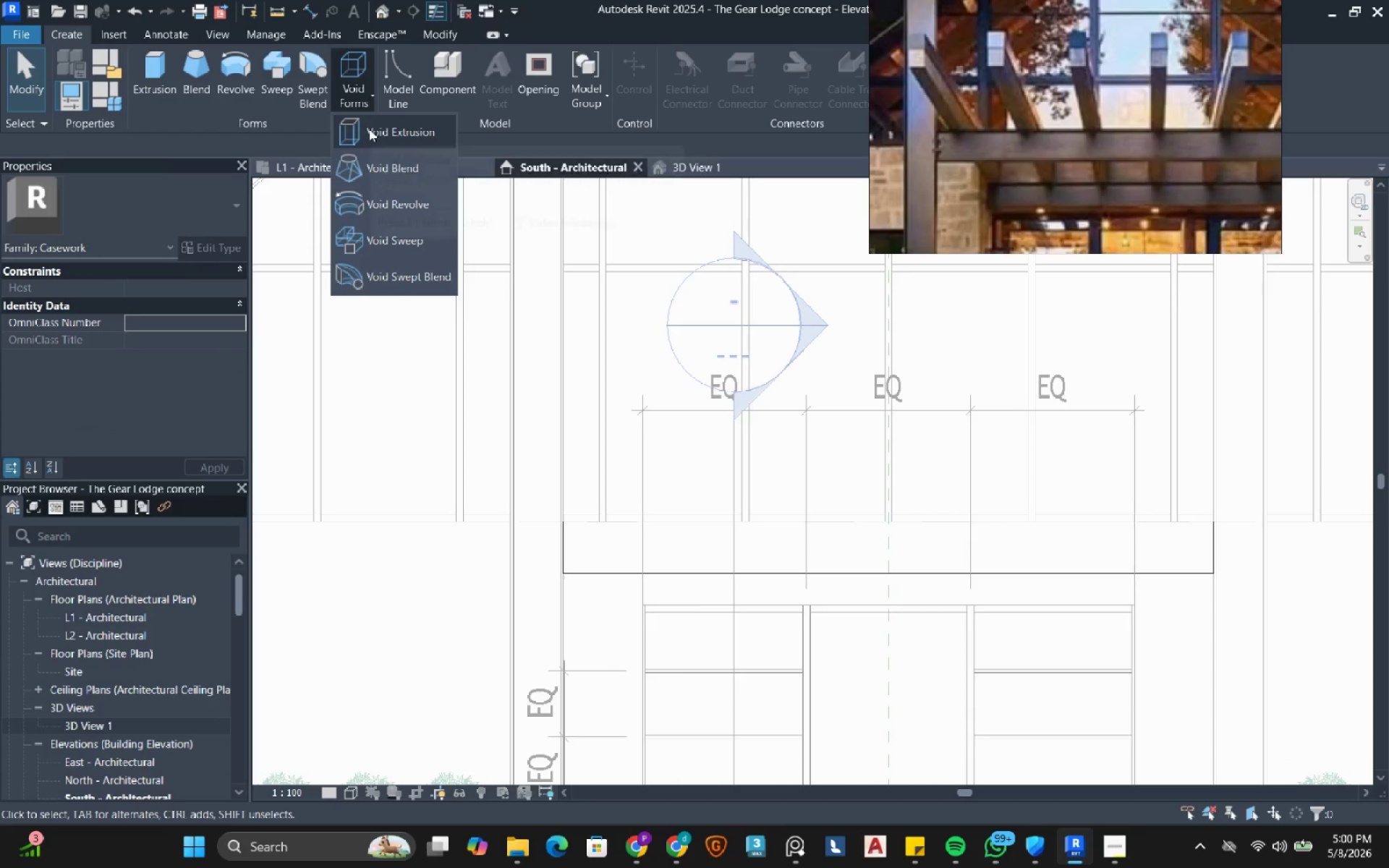 
triple_click([369, 129])
 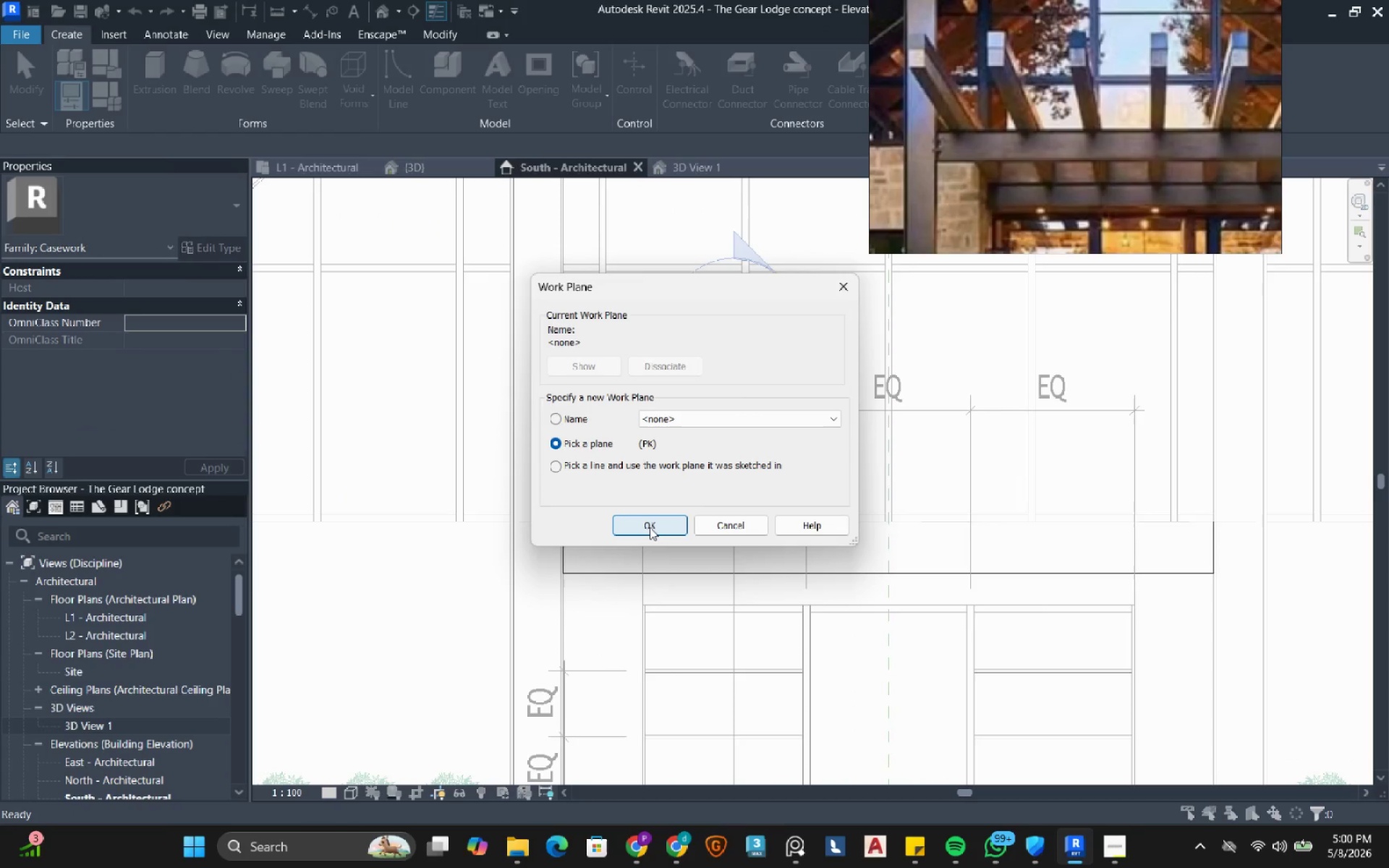 
left_click([650, 527])
 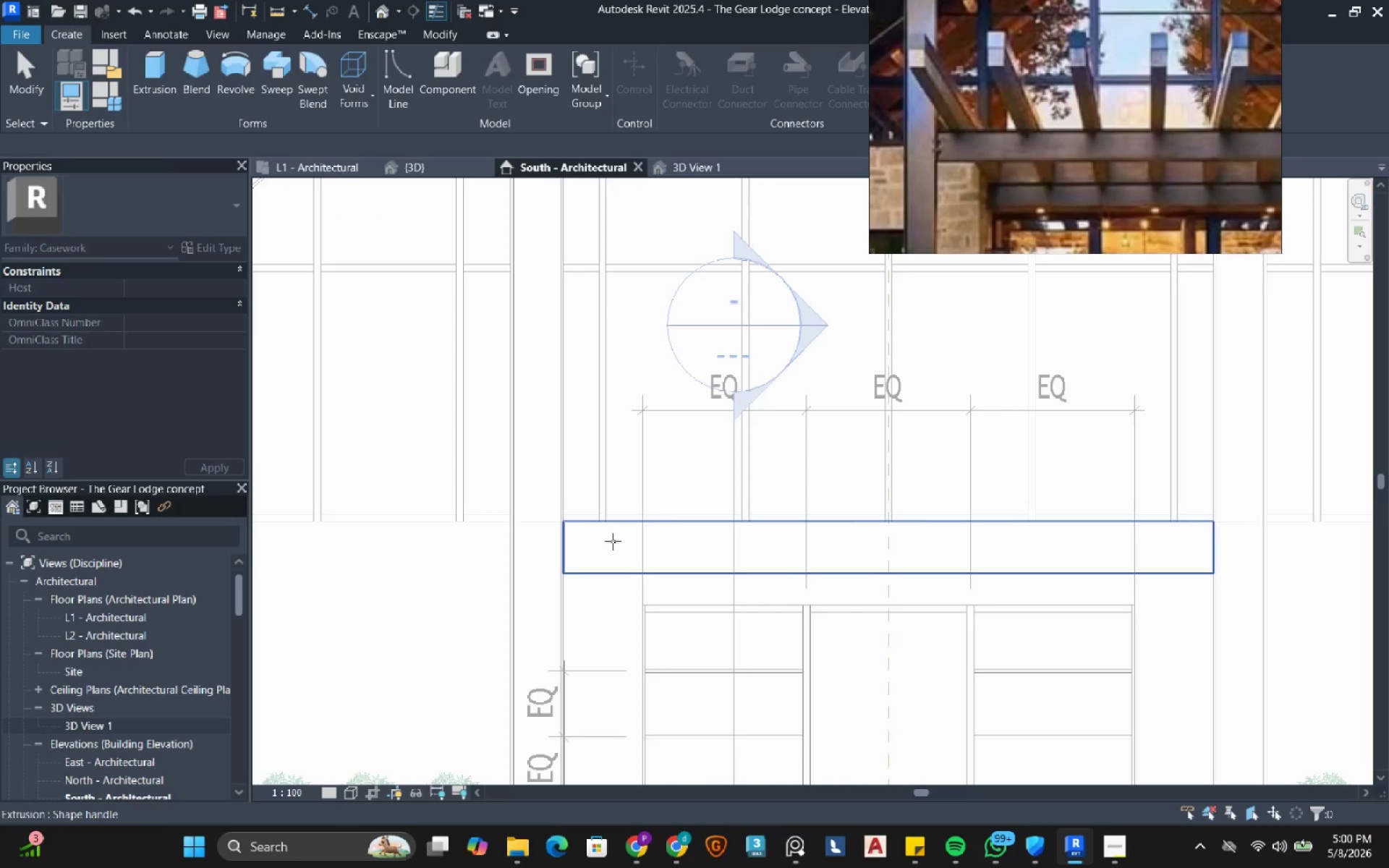 
left_click([613, 541])
 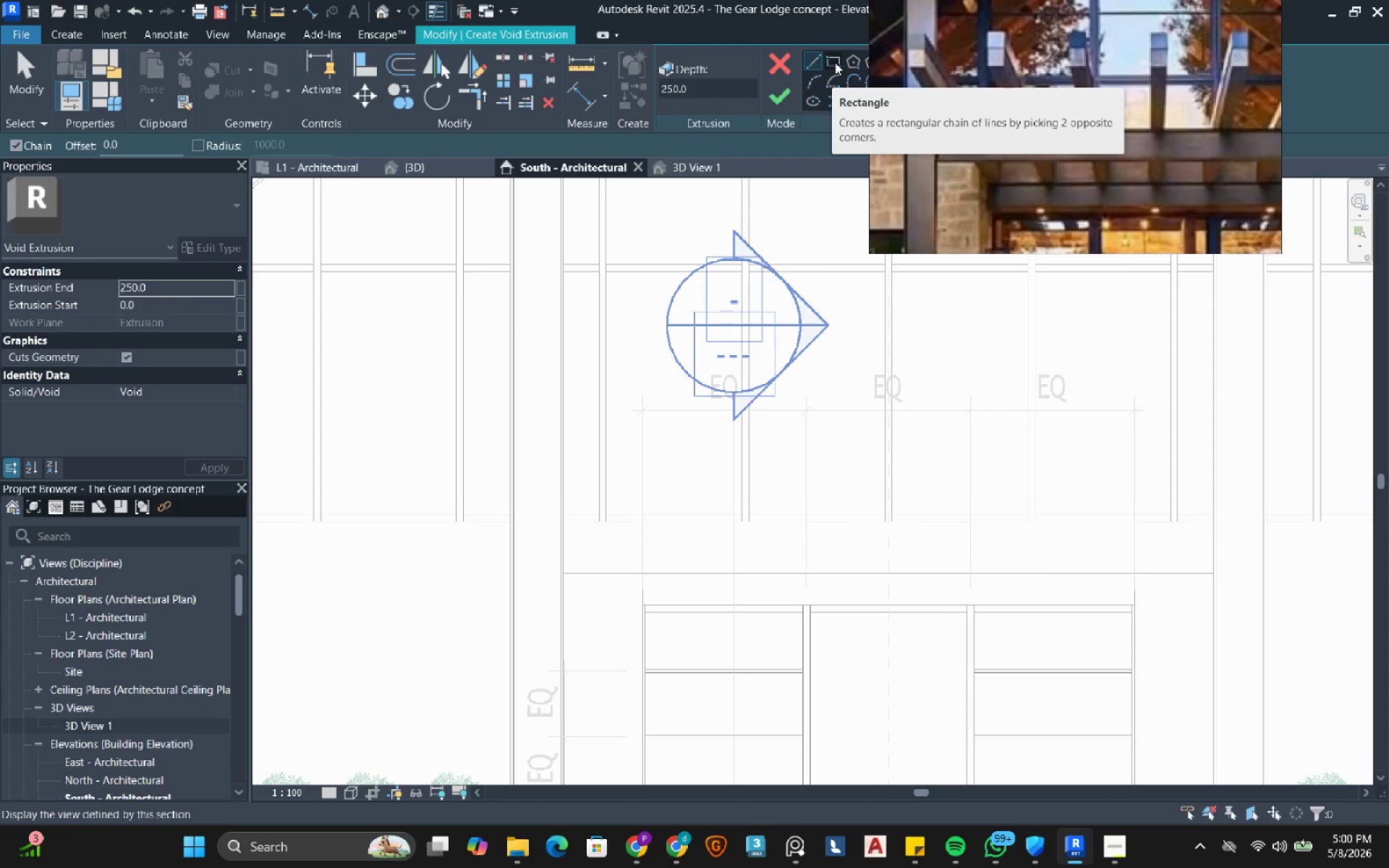 
left_click([835, 62])
 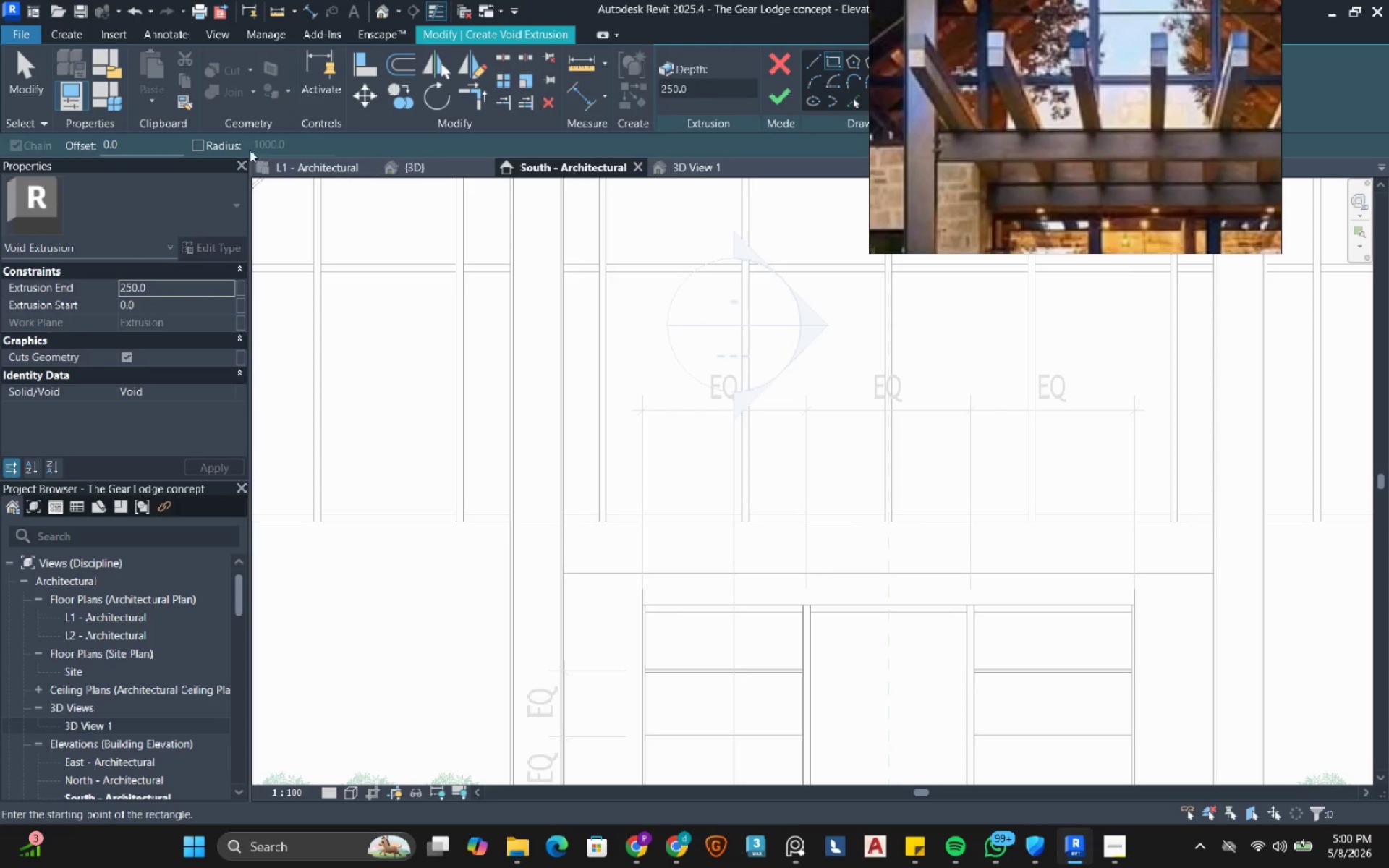 
double_click([118, 140])
 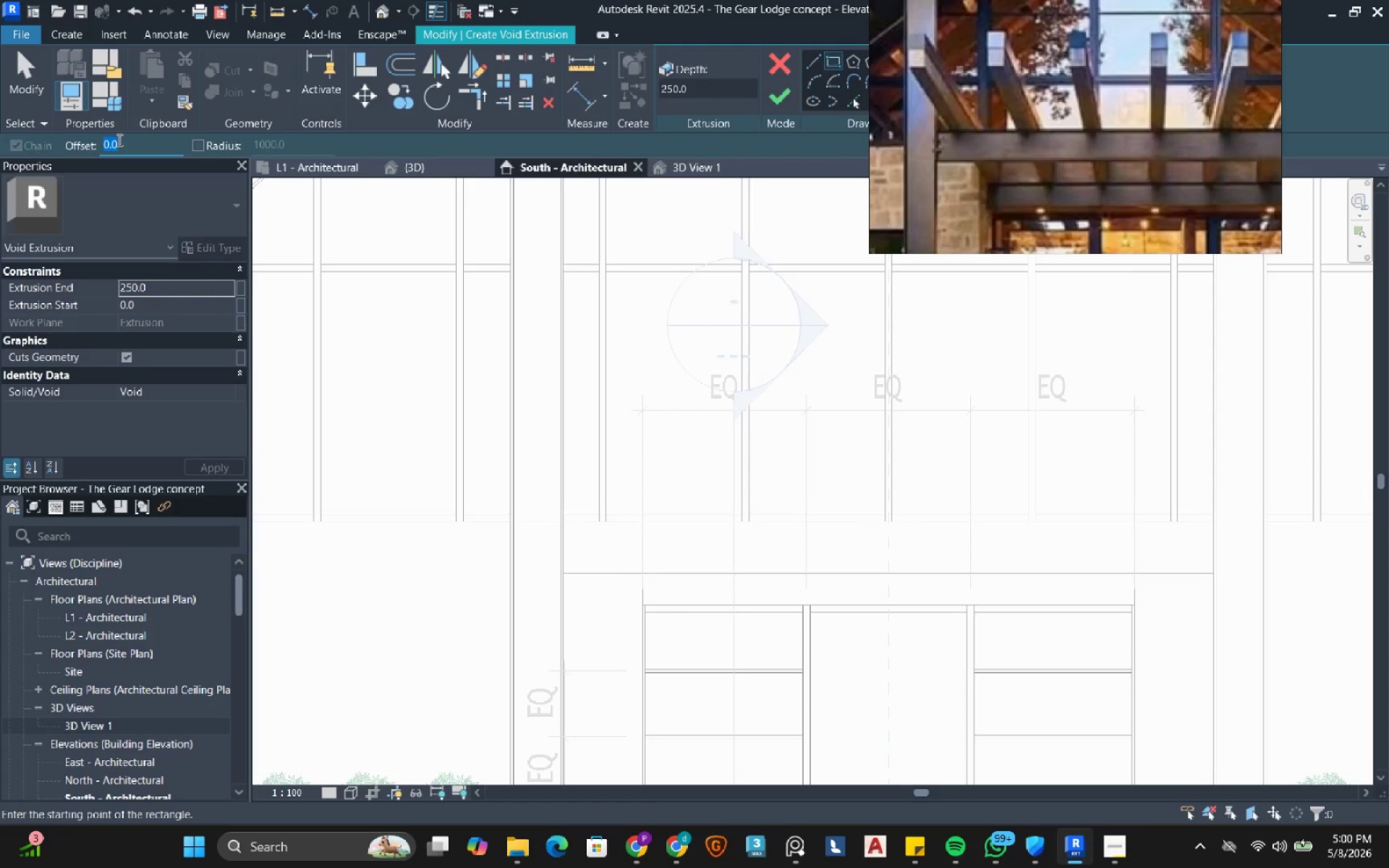 
key(Numpad2)
 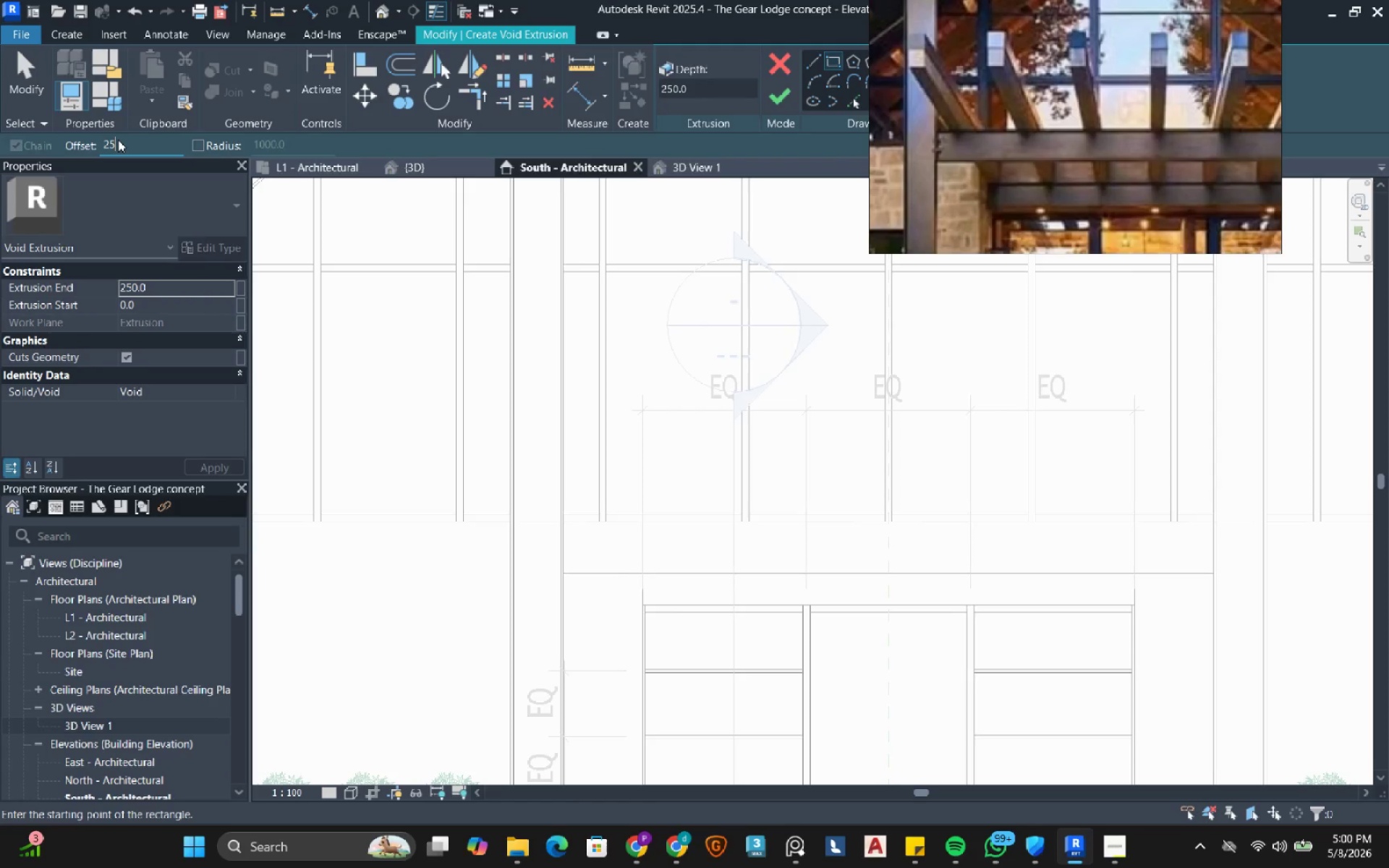 
key(Numpad5)
 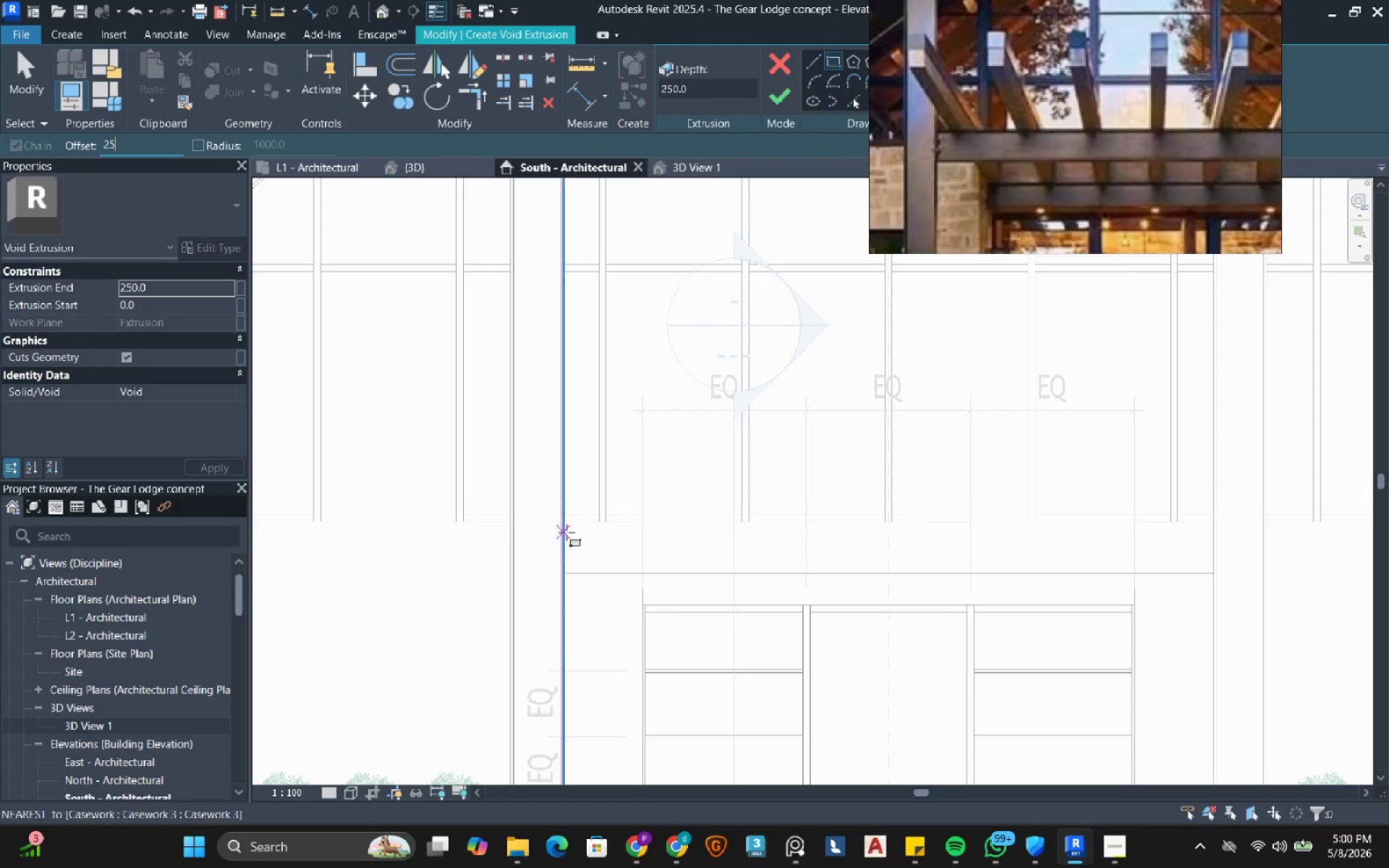 
scroll: coordinate [572, 540], scroll_direction: up, amount: 3.0
 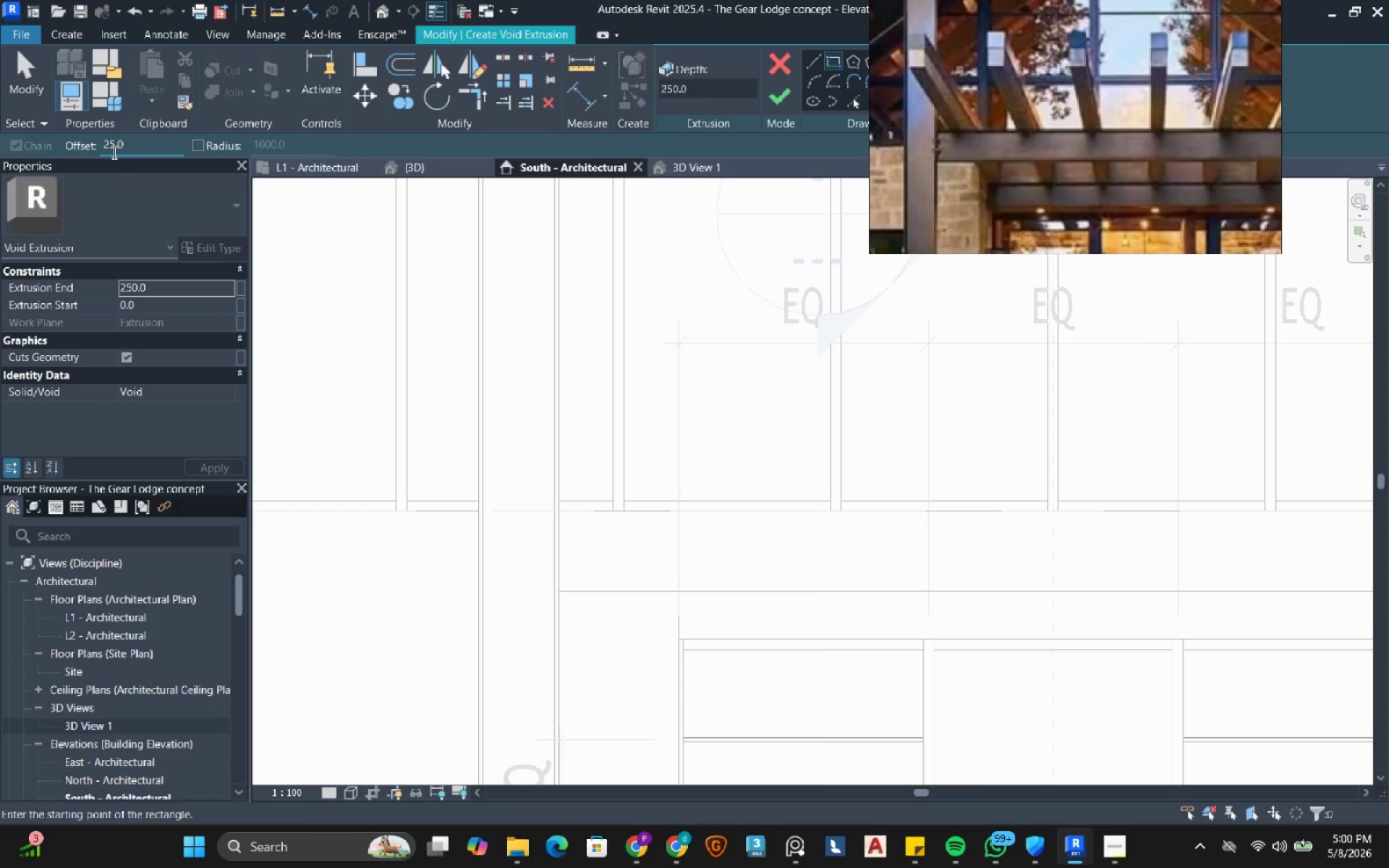 
key(NumpadSubtract)
 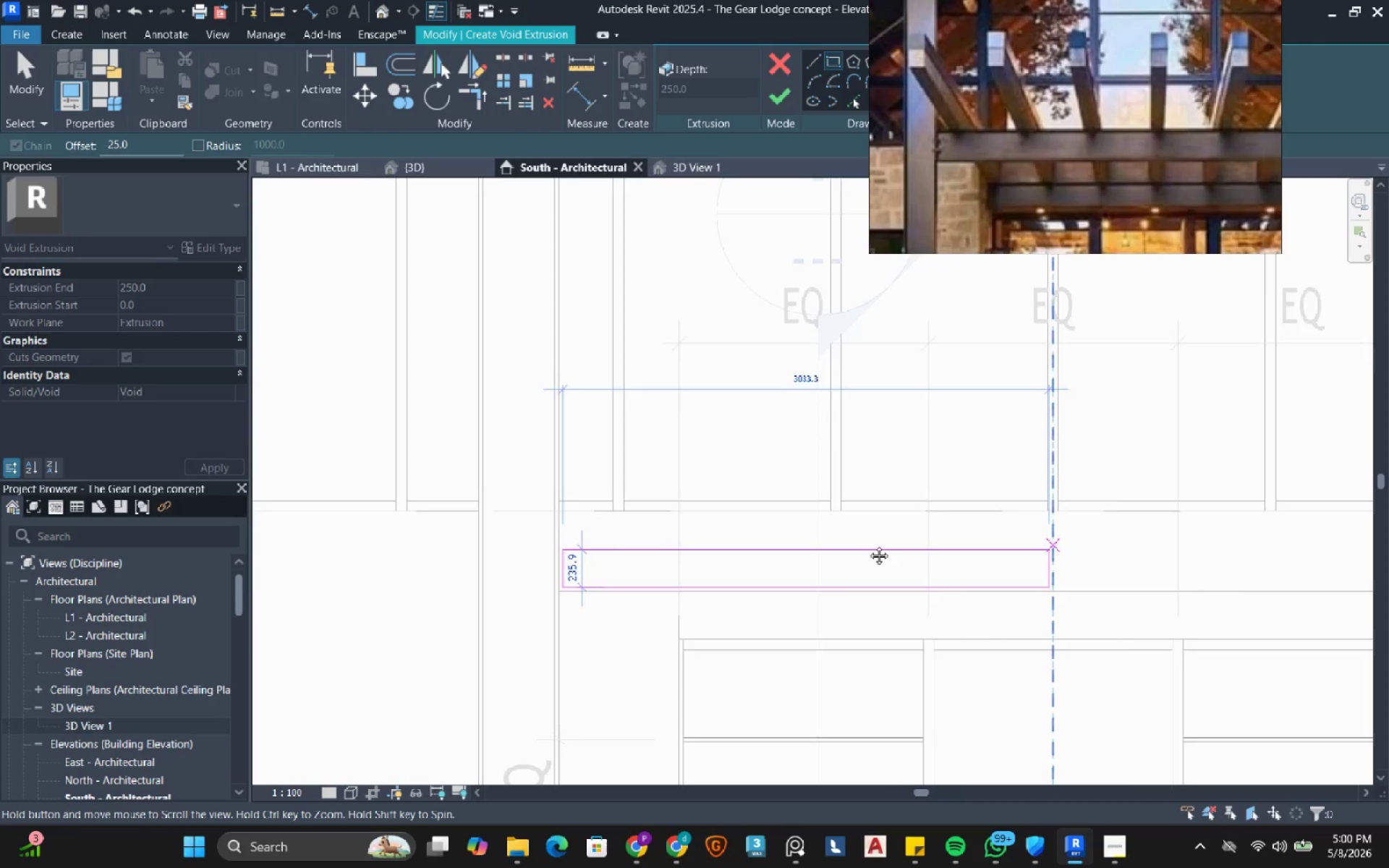 
scroll: coordinate [810, 558], scroll_direction: up, amount: 3.0
 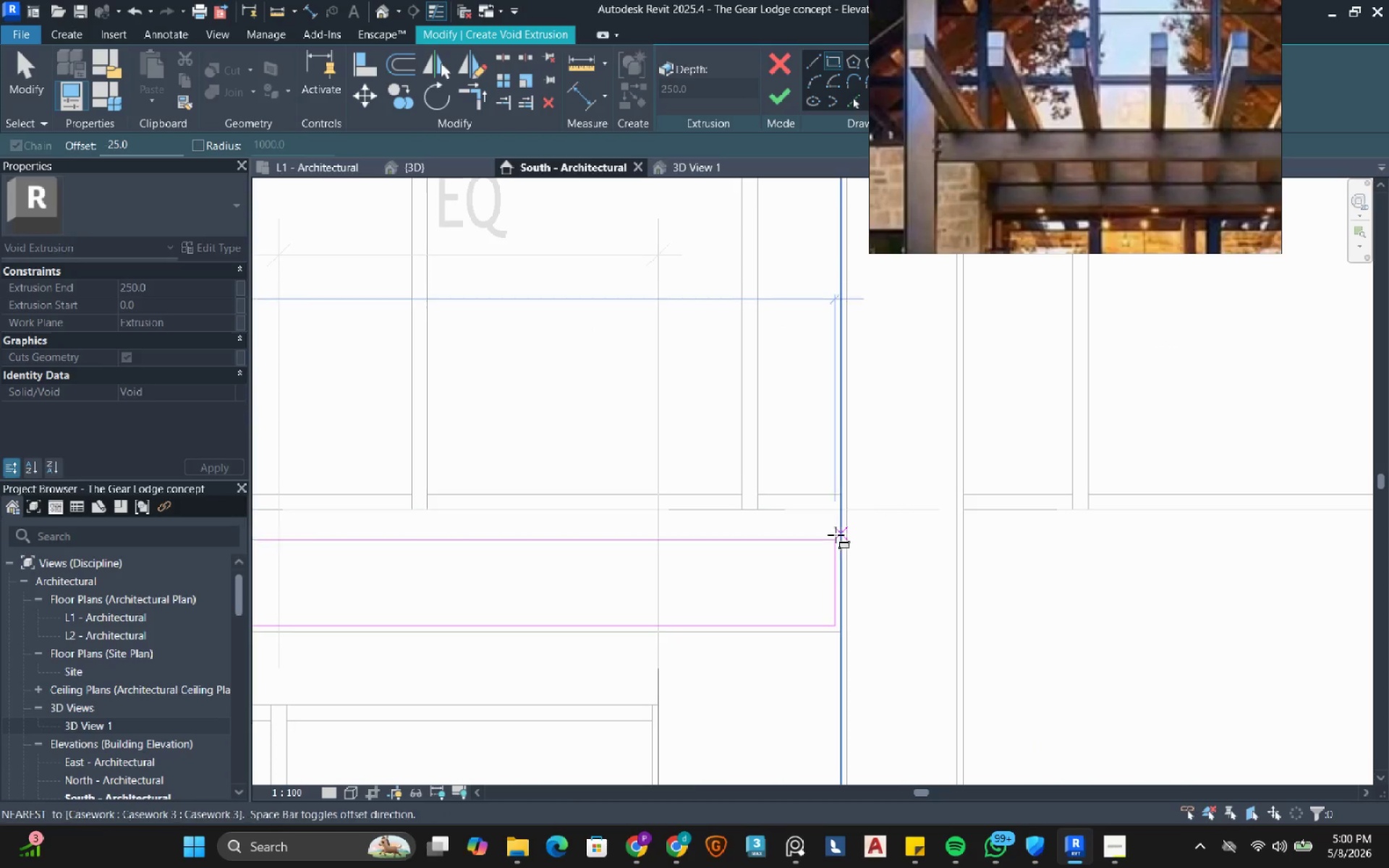 
left_click([842, 510])
 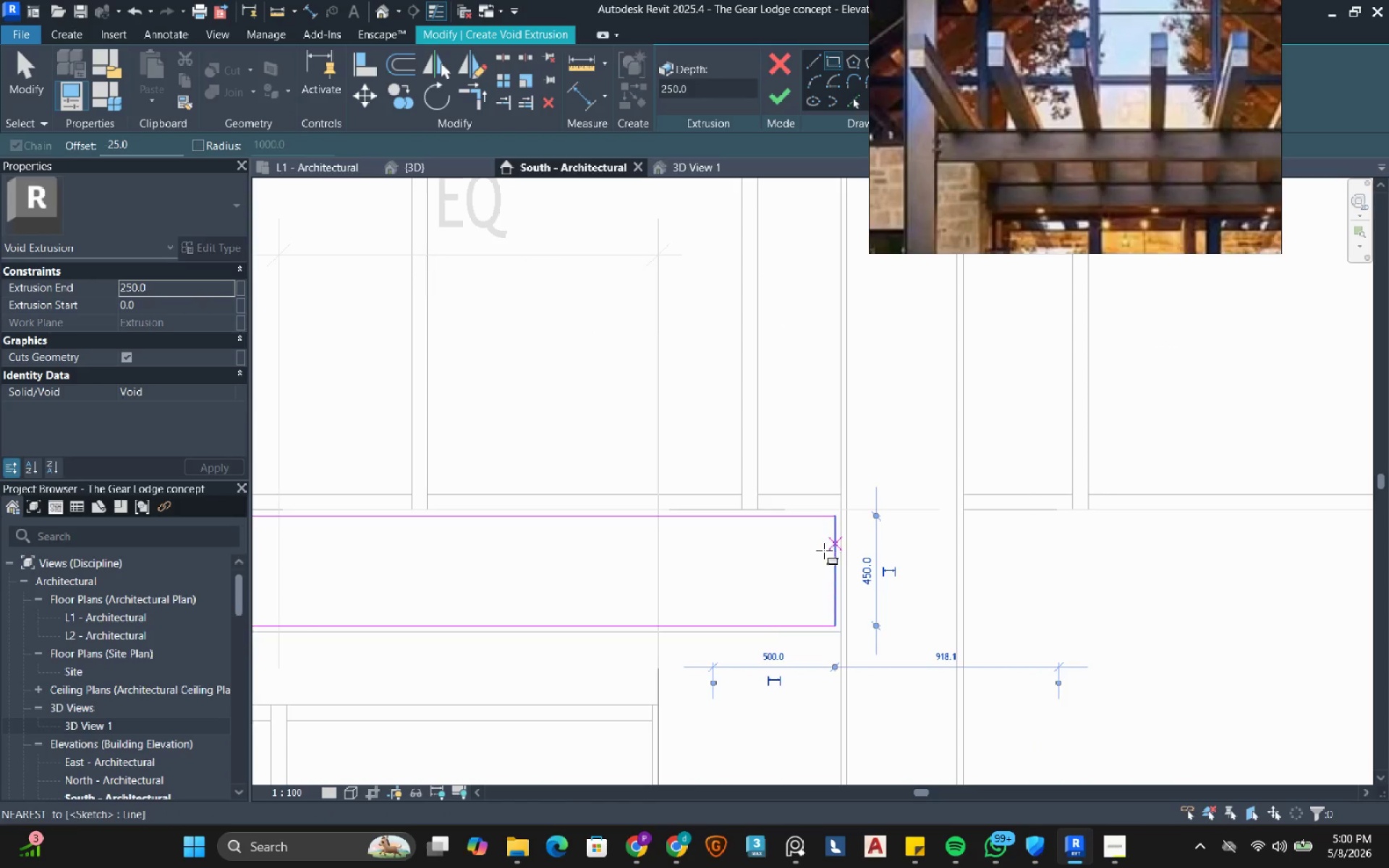 
scroll: coordinate [804, 567], scroll_direction: down, amount: 7.0
 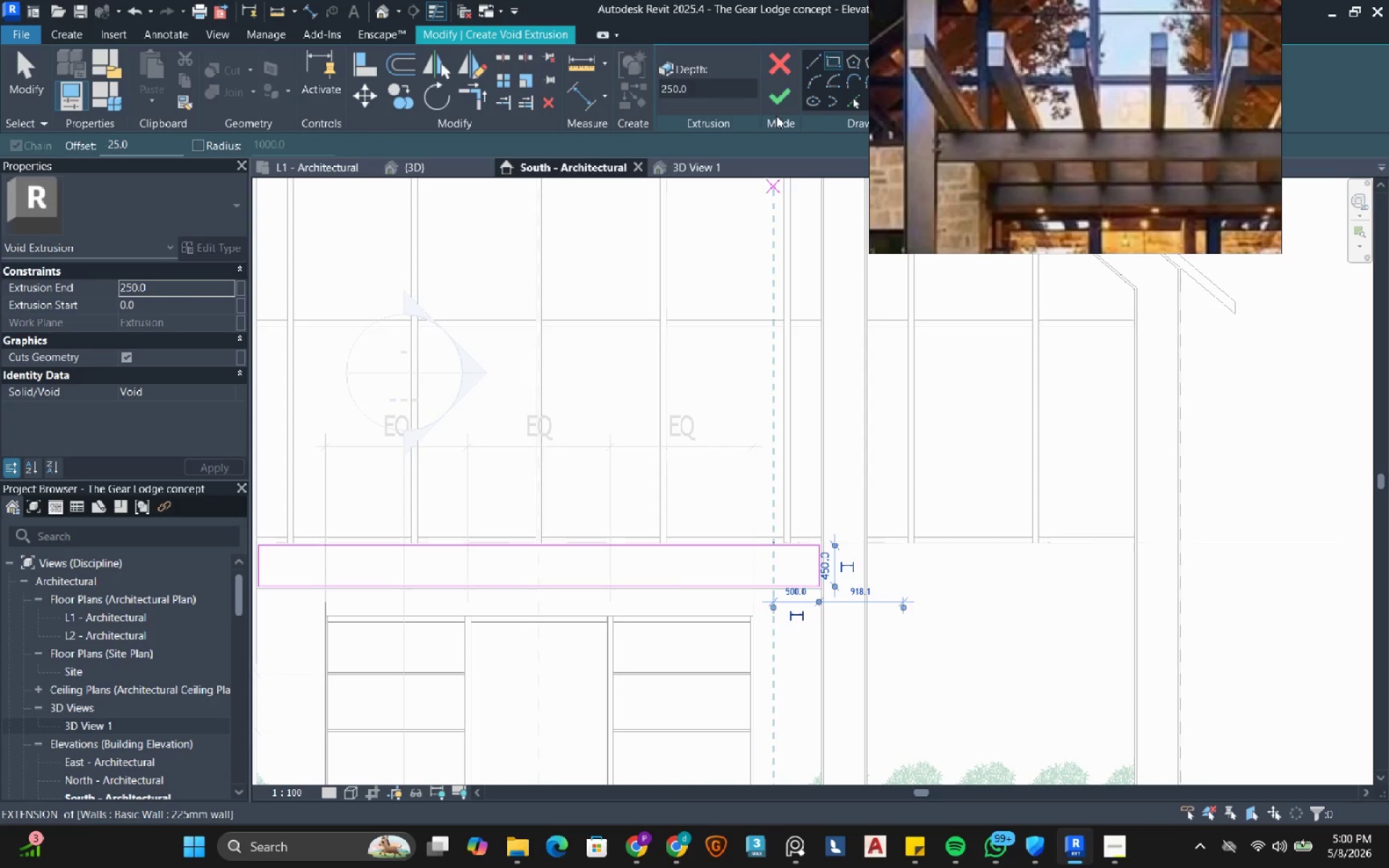 
left_click([781, 101])
 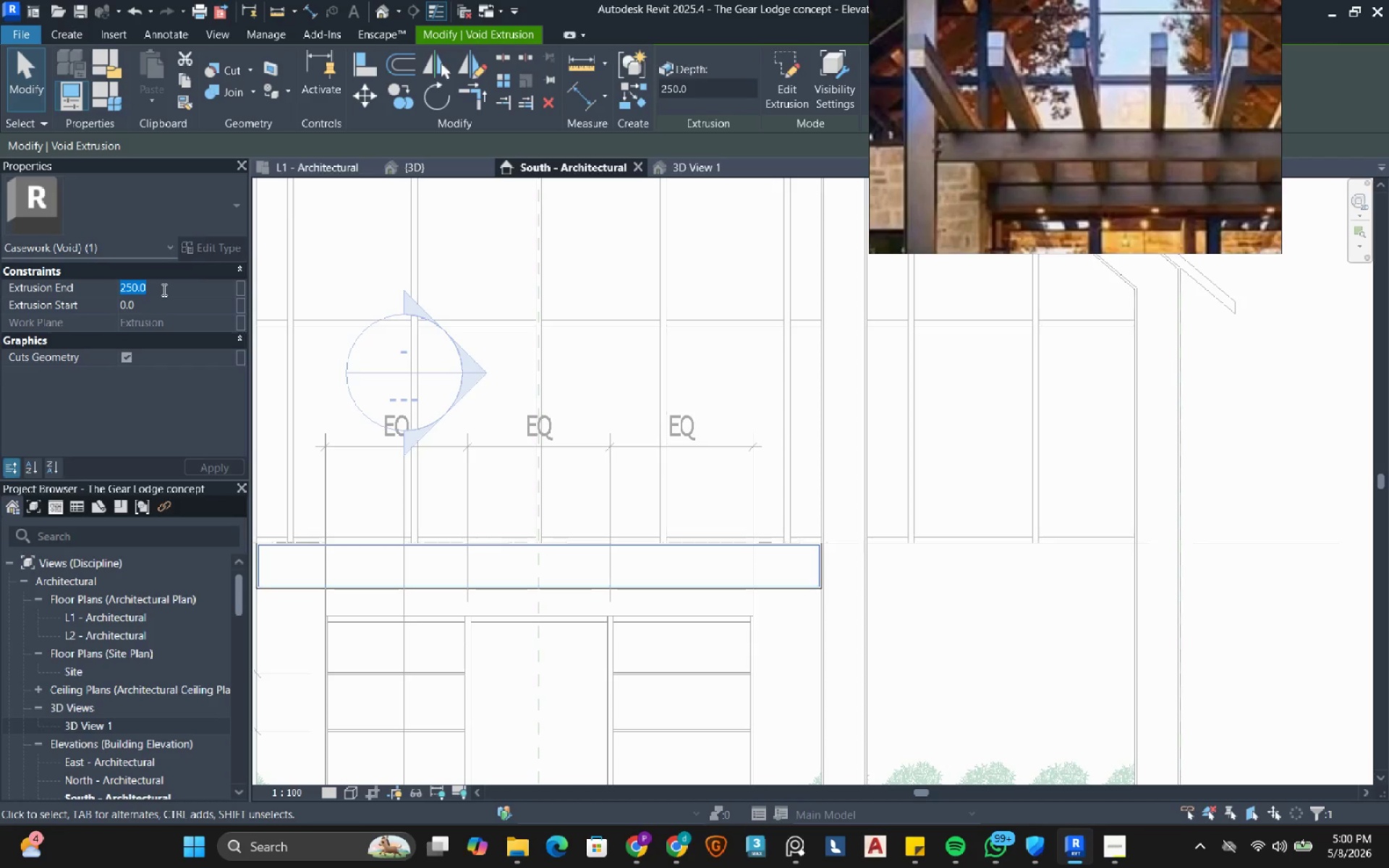 
key(Numpad5)
 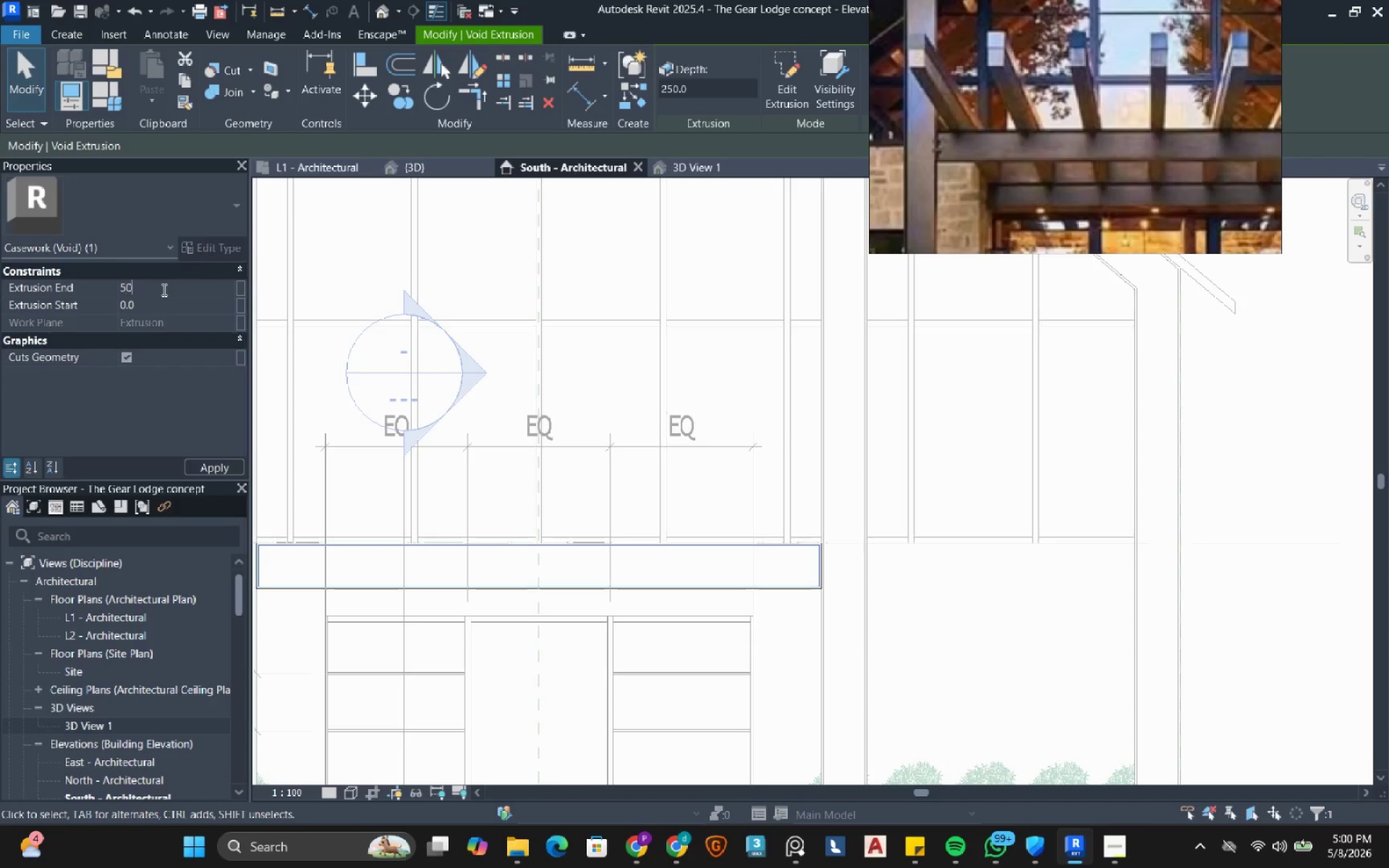 
key(Numpad0)
 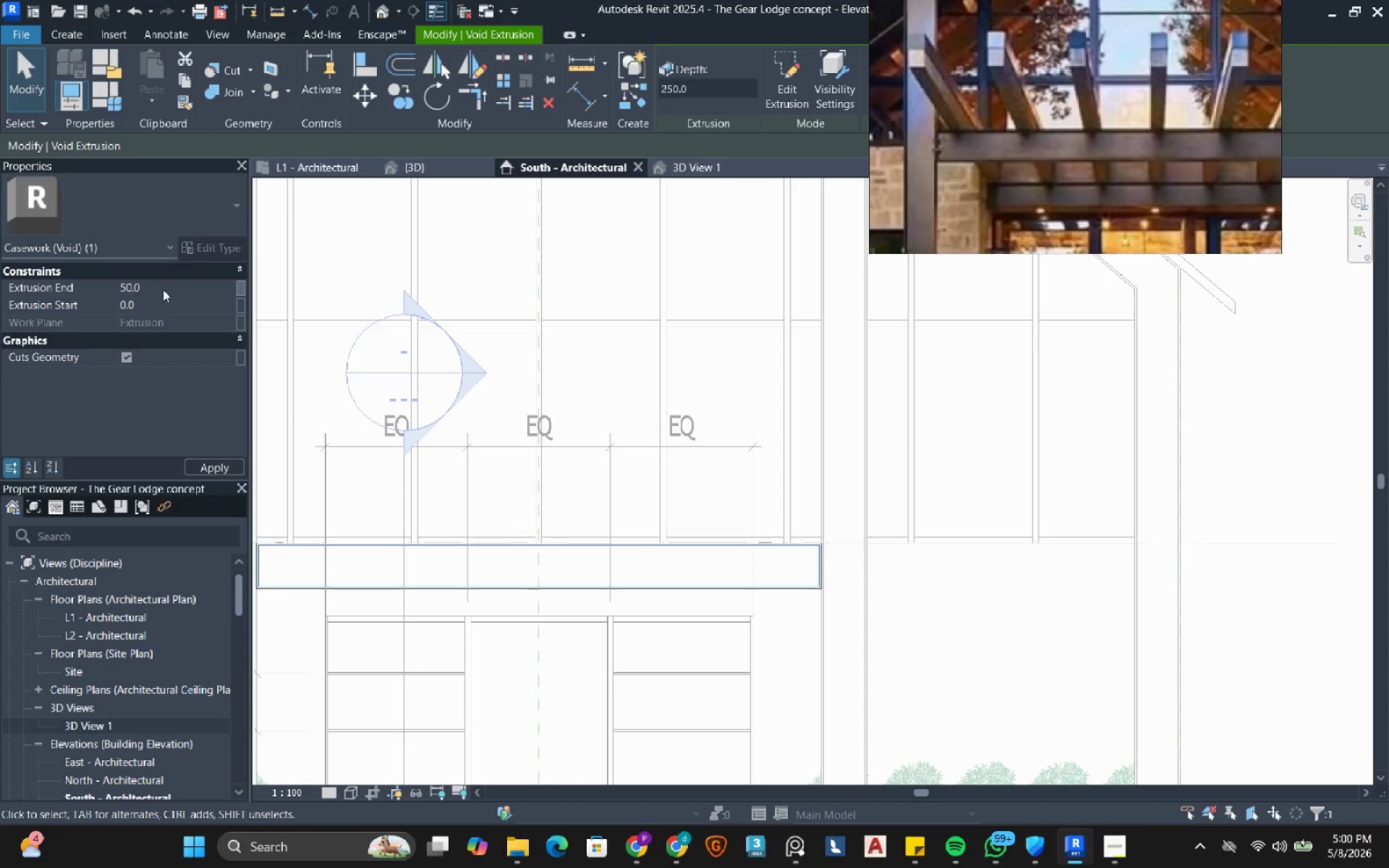 
key(NumpadEnter)
 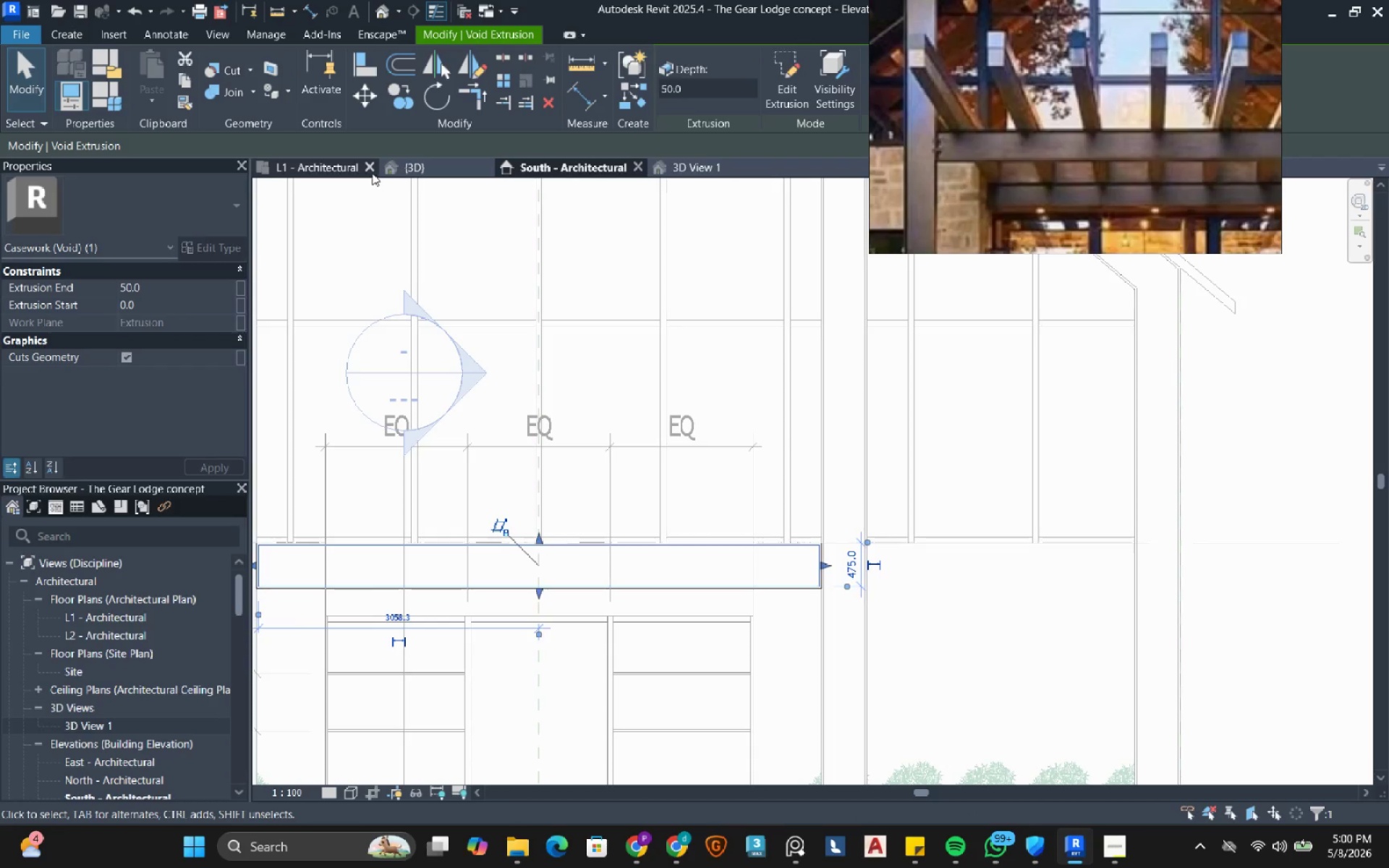 
left_click([323, 172])
 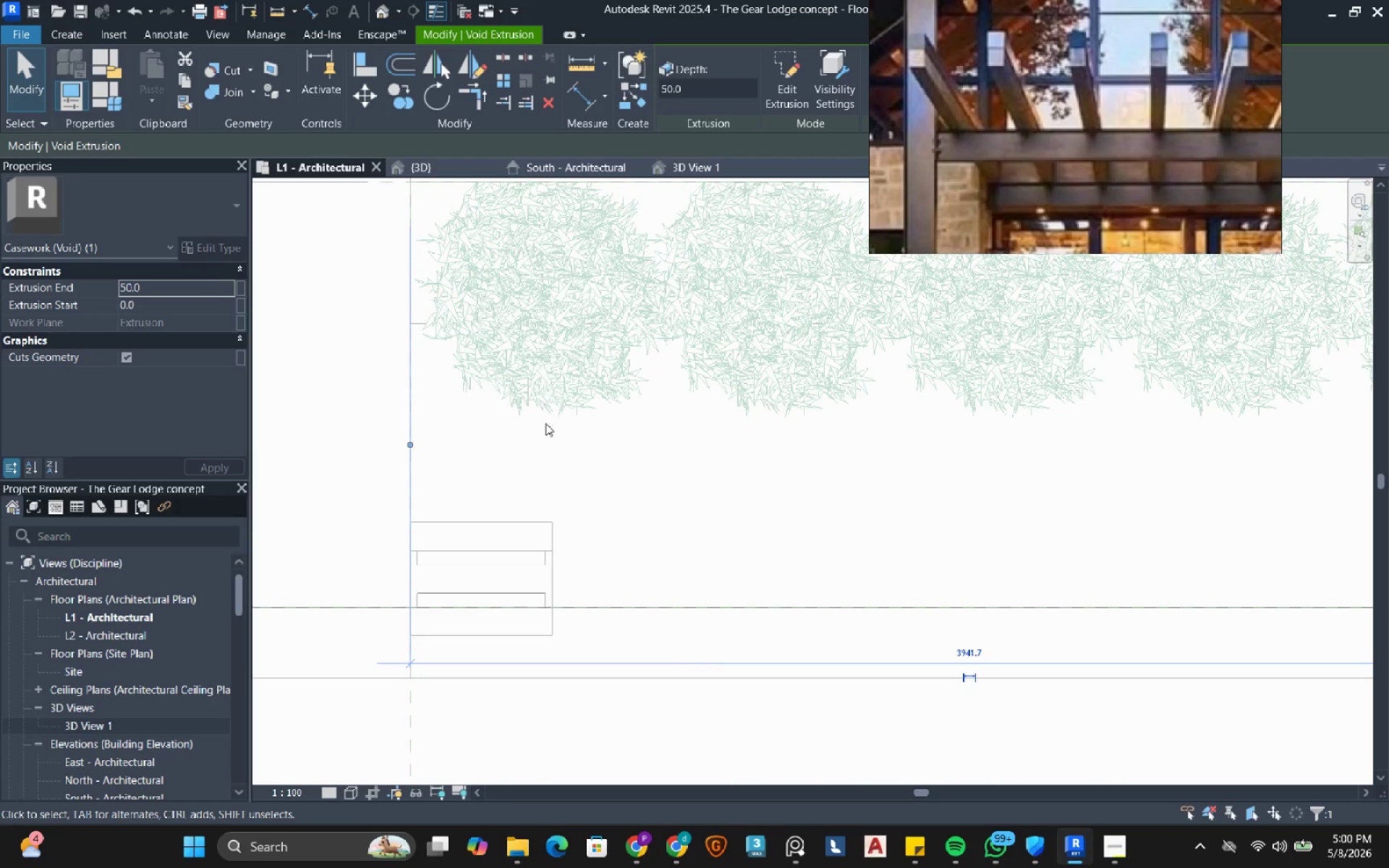 
scroll: coordinate [549, 443], scroll_direction: down, amount: 7.0
 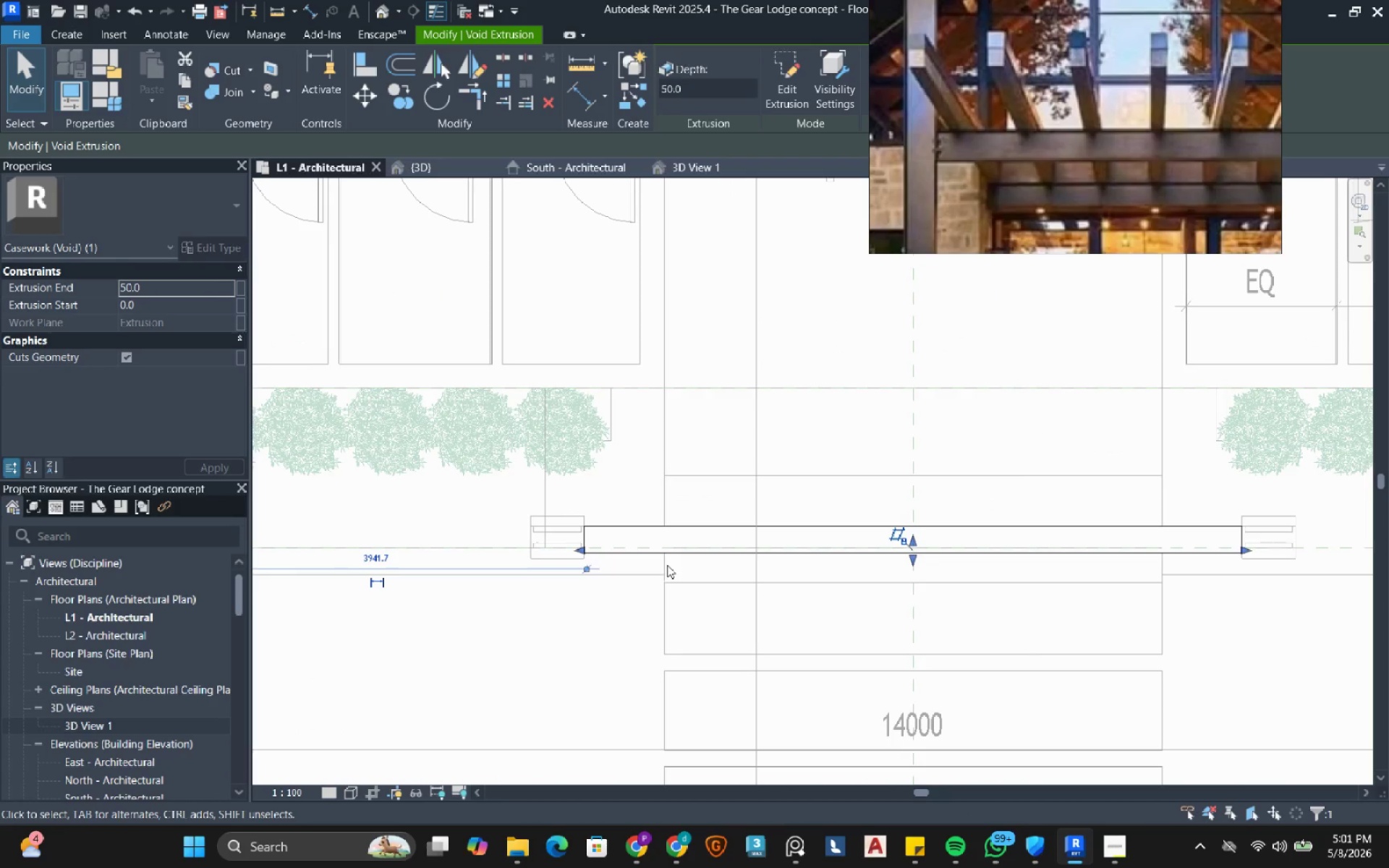 
scroll: coordinate [603, 544], scroll_direction: up, amount: 7.0
 